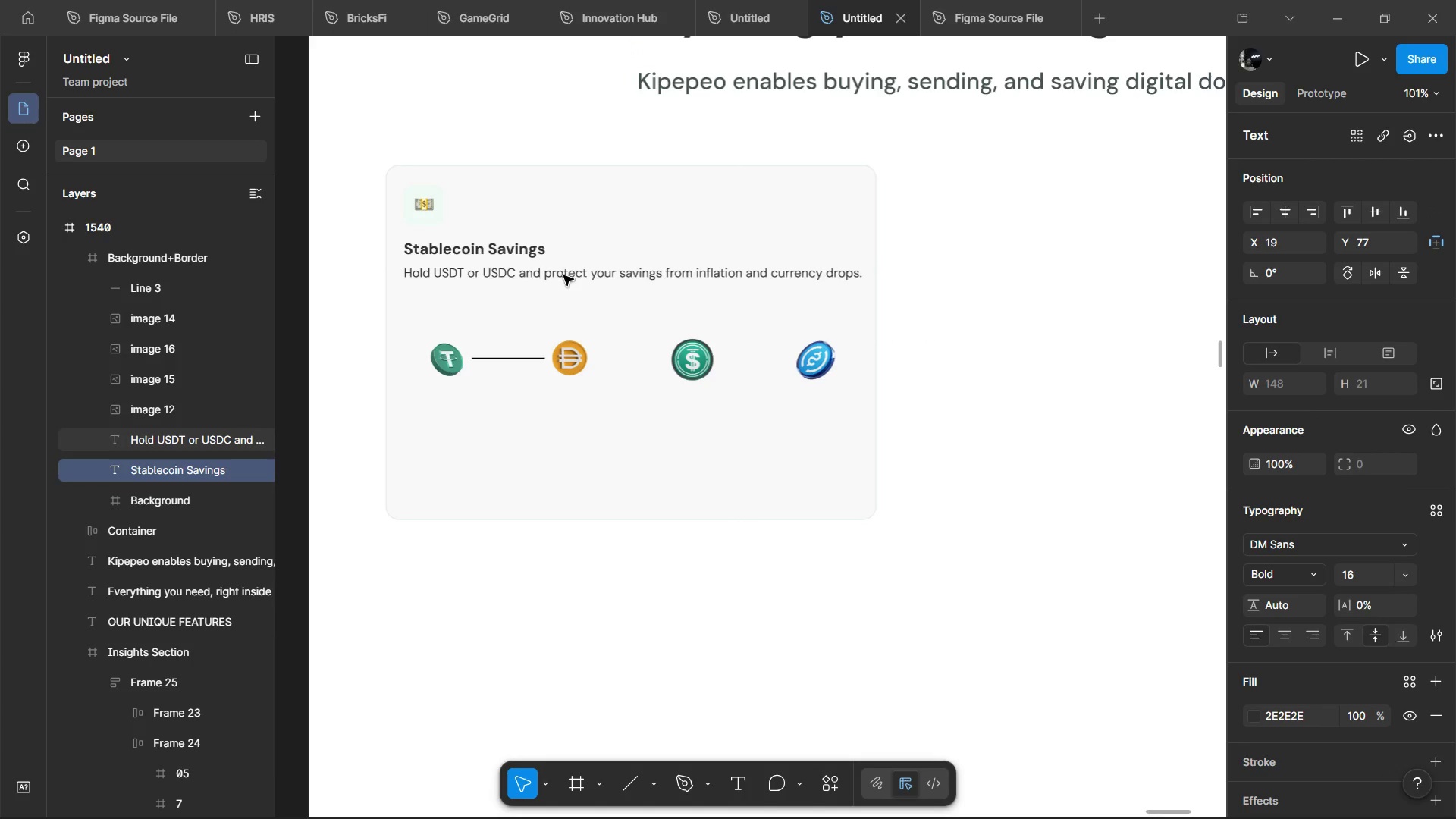 
hold_key(key=ControlLeft, duration=0.83)
 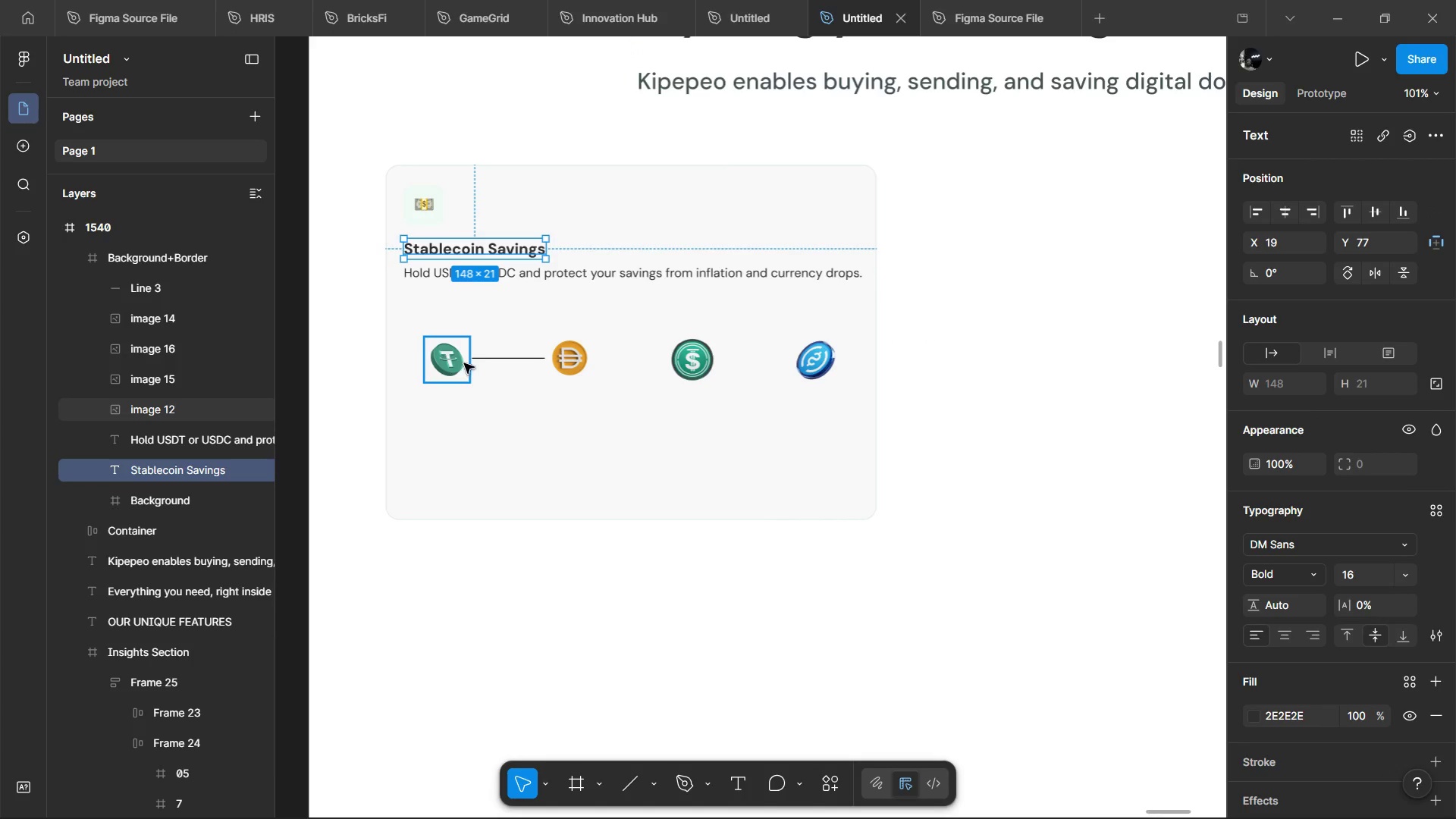 
hold_key(key=ControlLeft, duration=0.53)
scroll: coordinate [475, 362], scroll_direction: up, amount: 4.0
 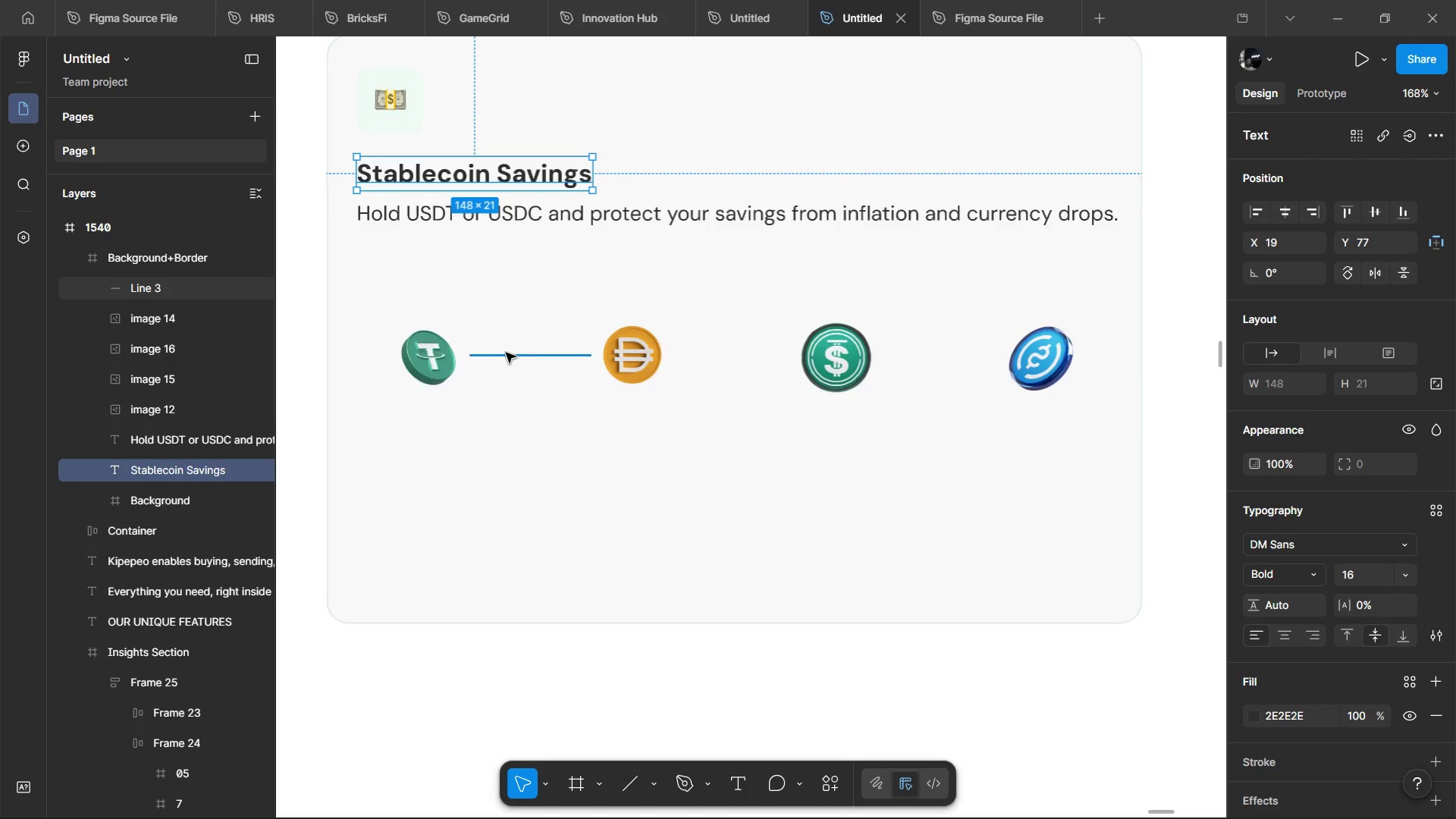 
left_click([506, 353])
 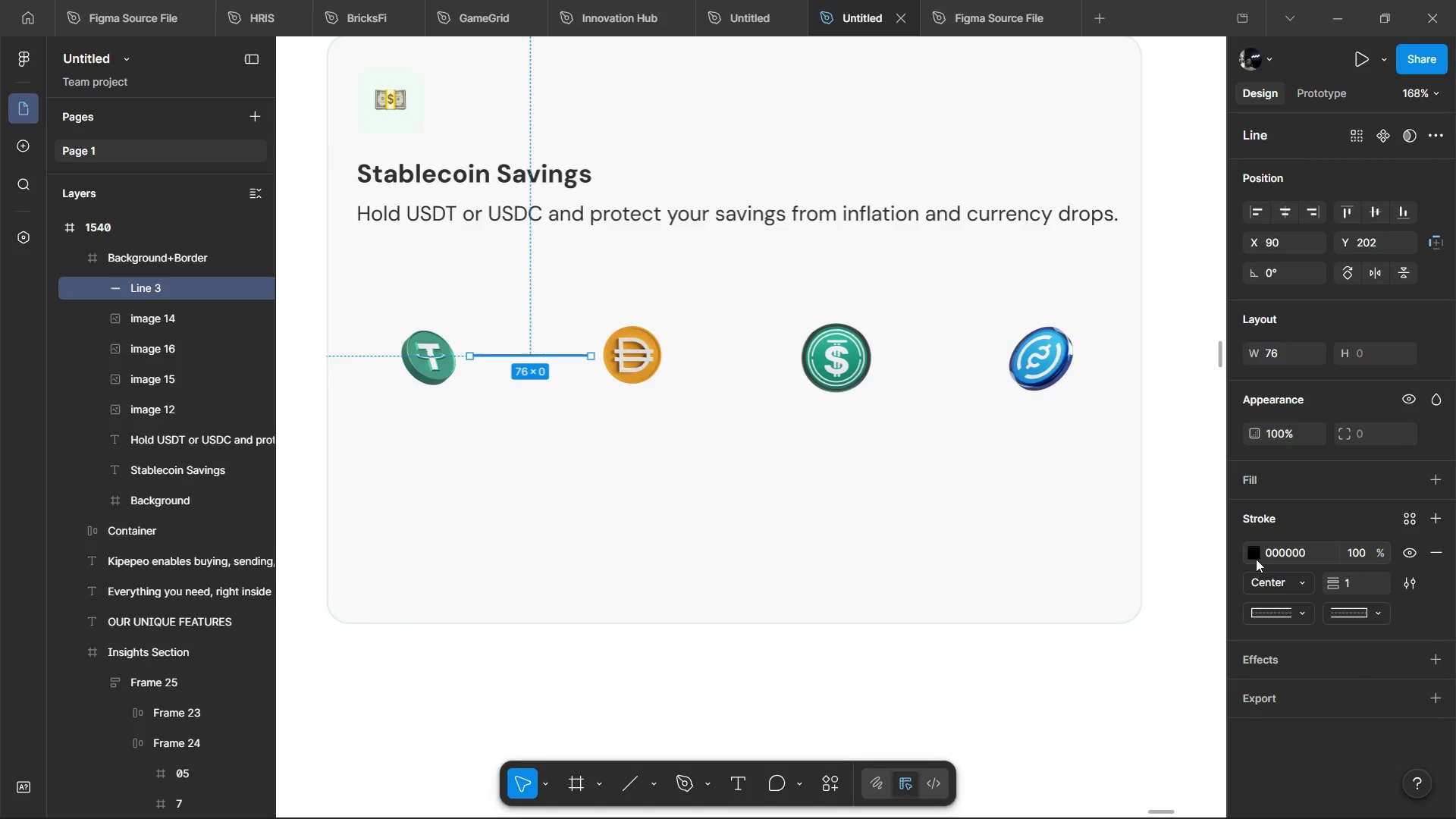 
left_click([1250, 549])
 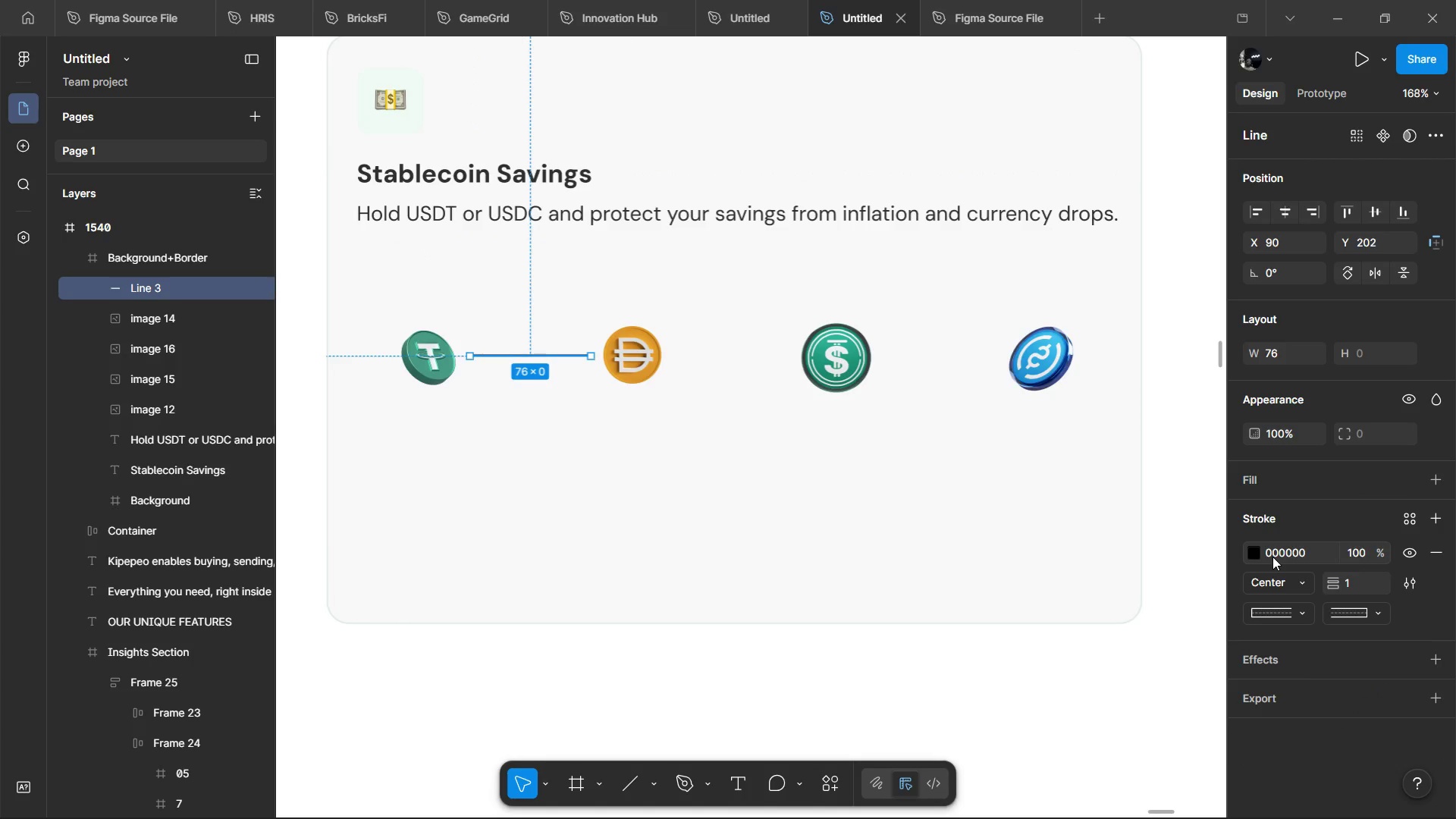 
left_click([1272, 557])
 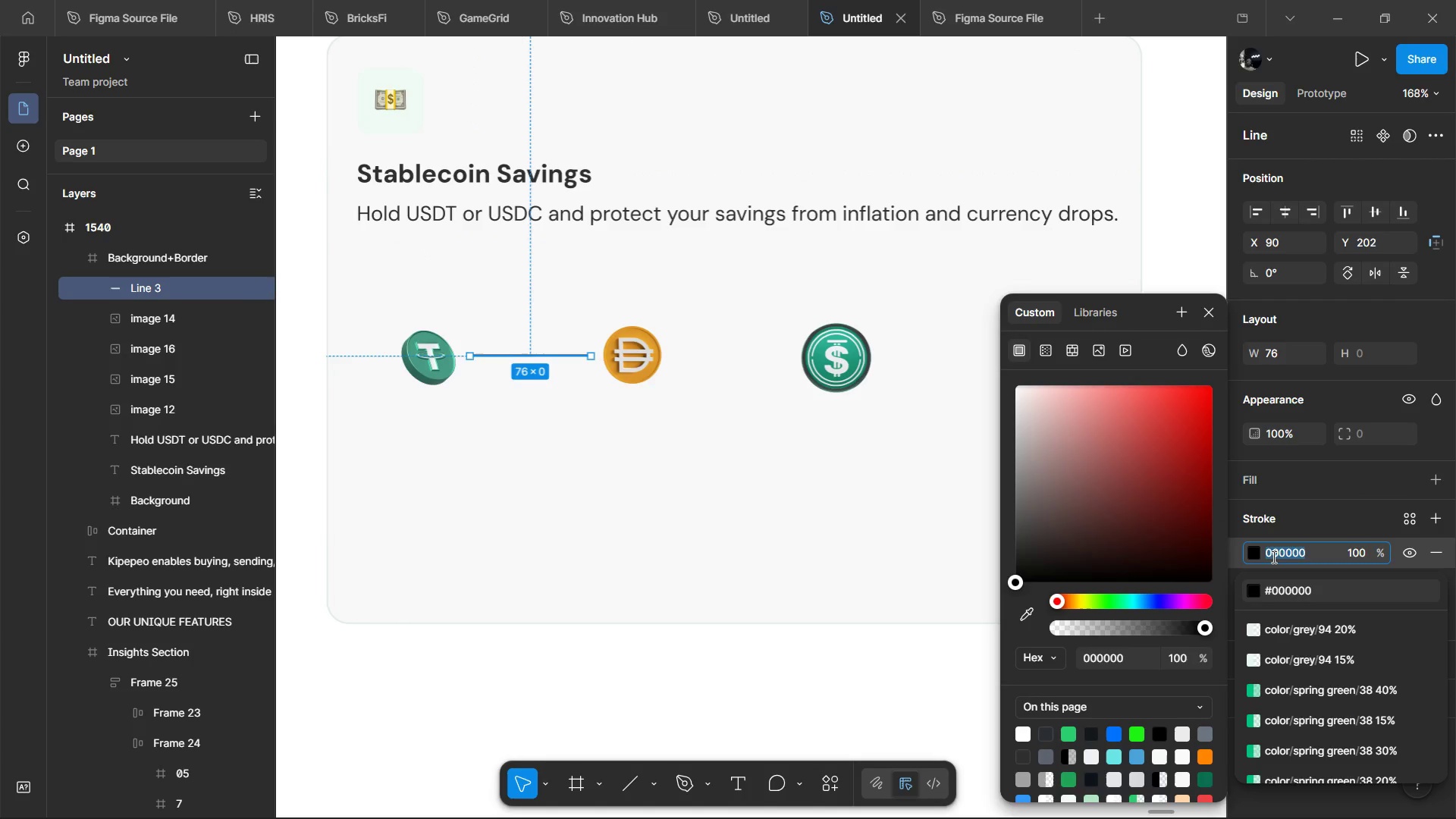 
type(ccc)
 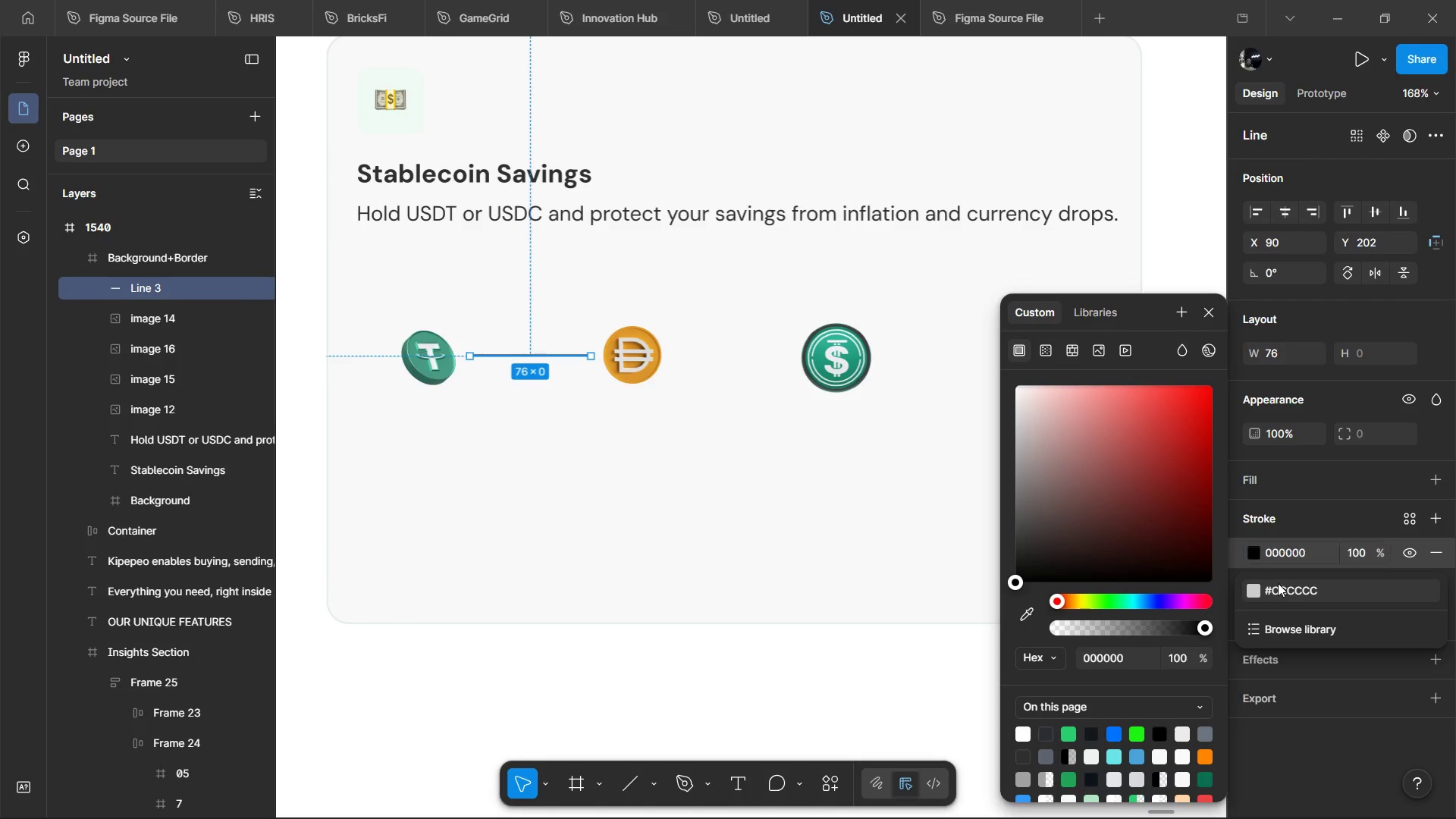 
left_click([1278, 583])
 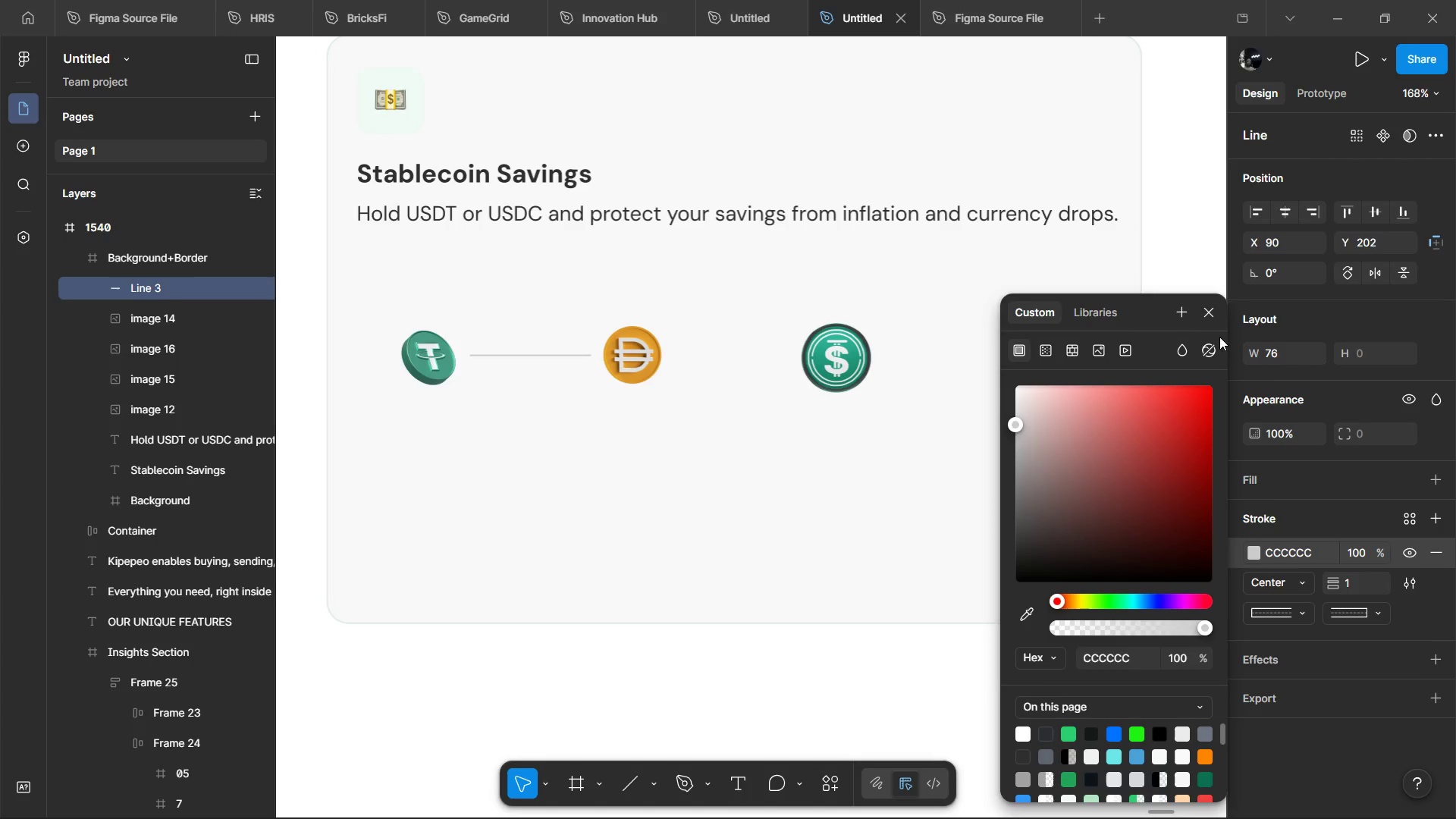 
left_click([1212, 317])
 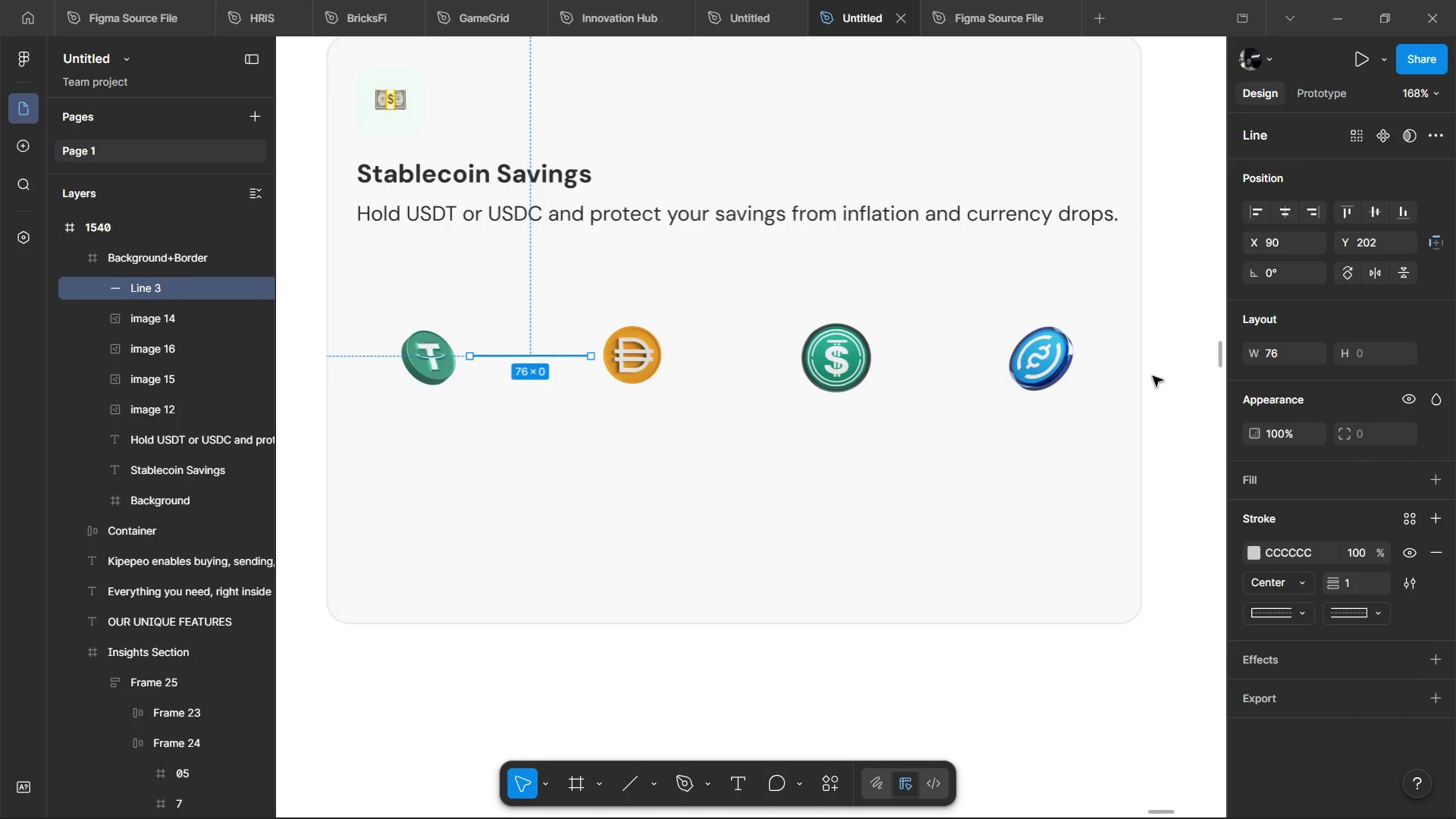 
hold_key(key=ControlLeft, duration=0.73)
left_click([1145, 383])
 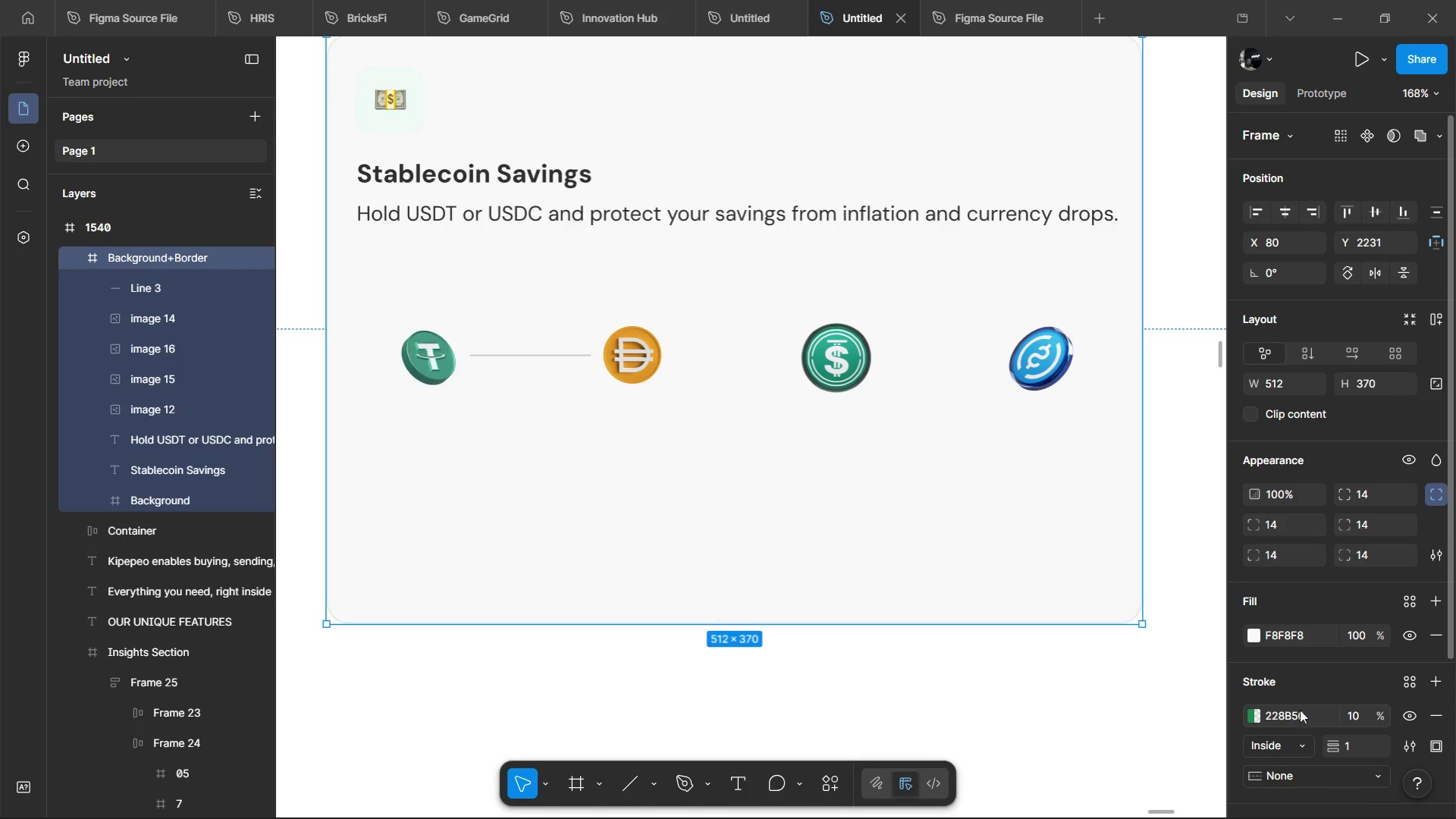 
left_click([1292, 639])
 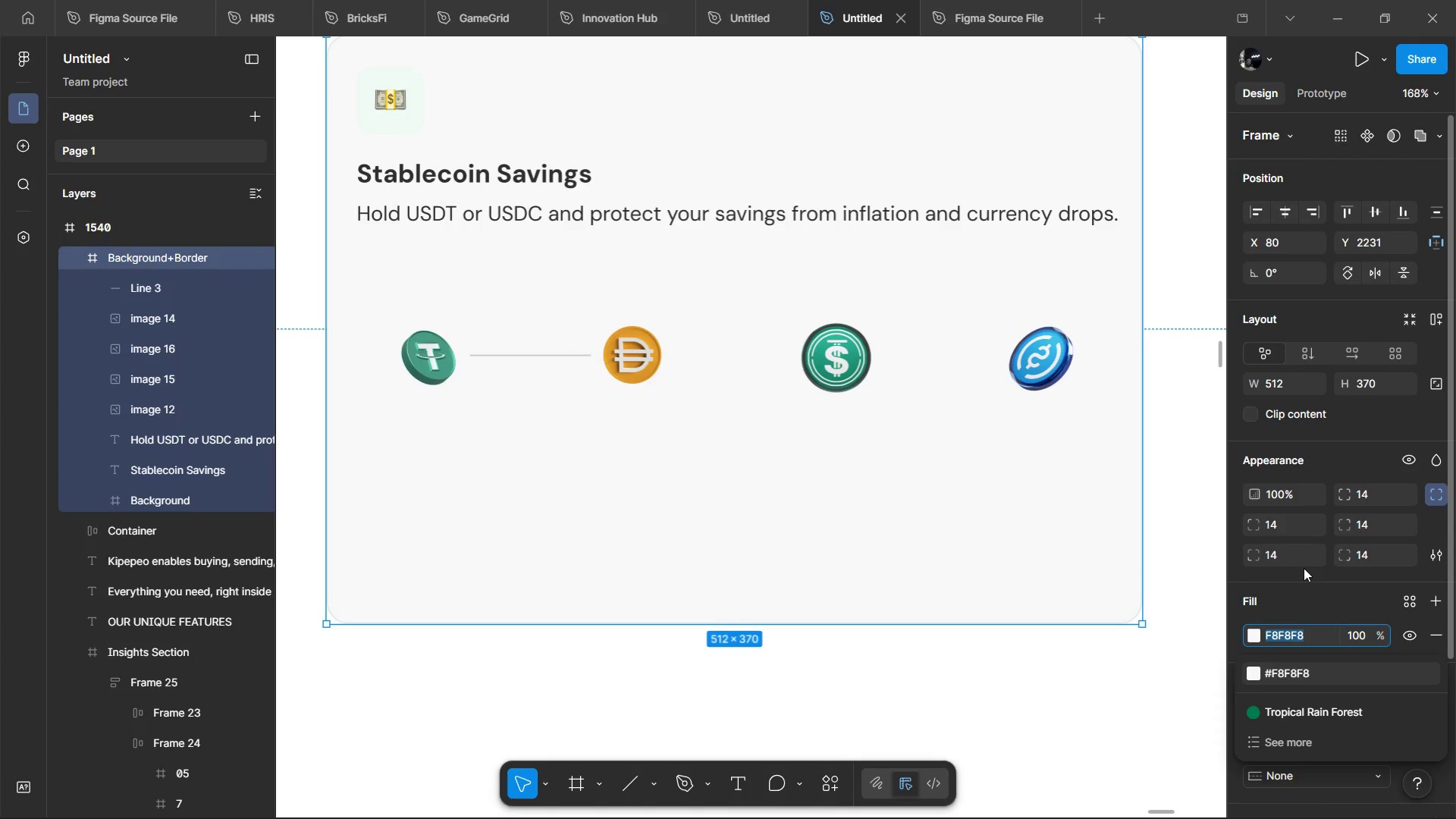 
left_click([1304, 573])
 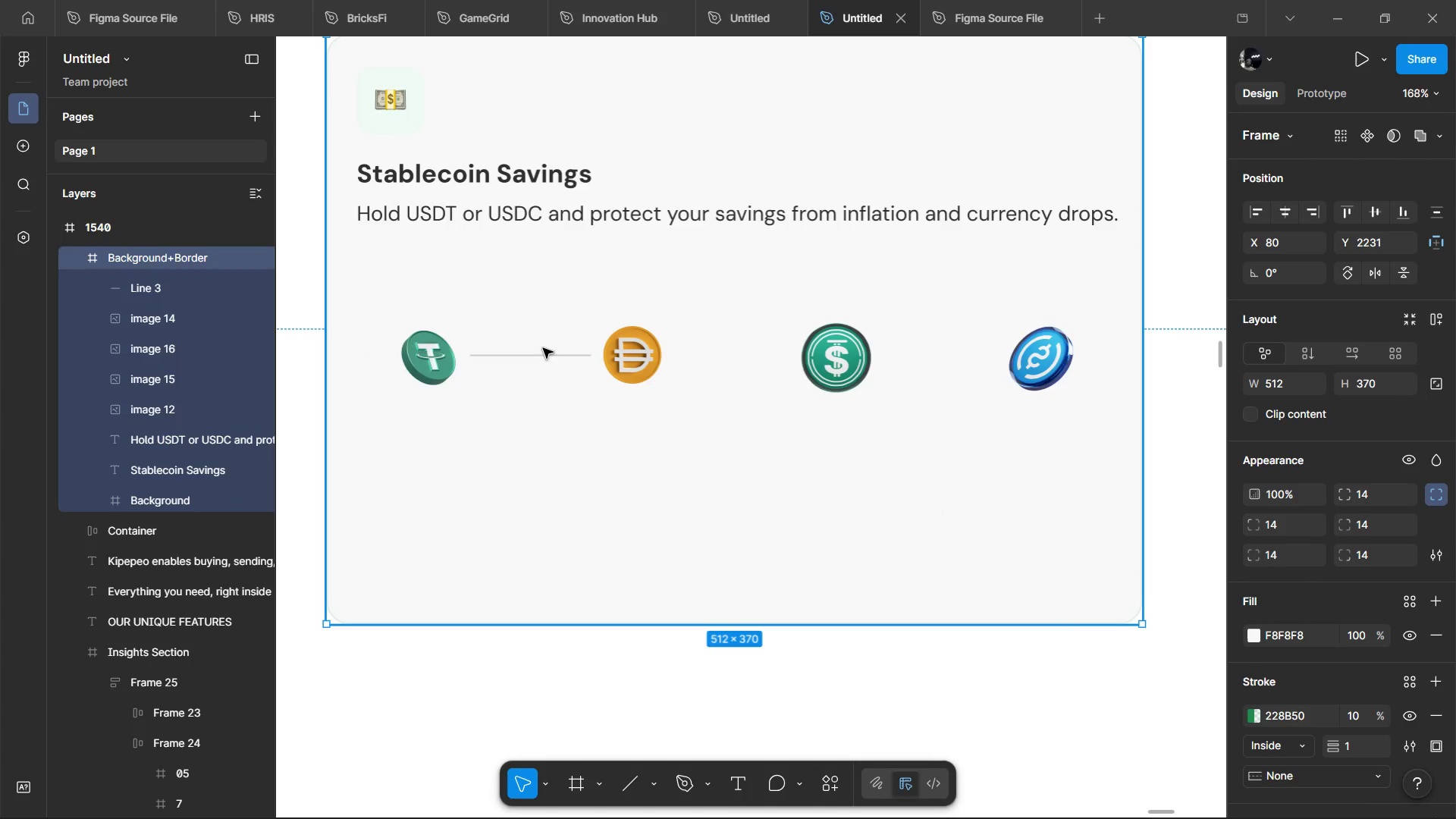 
hold_key(key=ControlLeft, duration=0.98)
left_click([540, 353])
 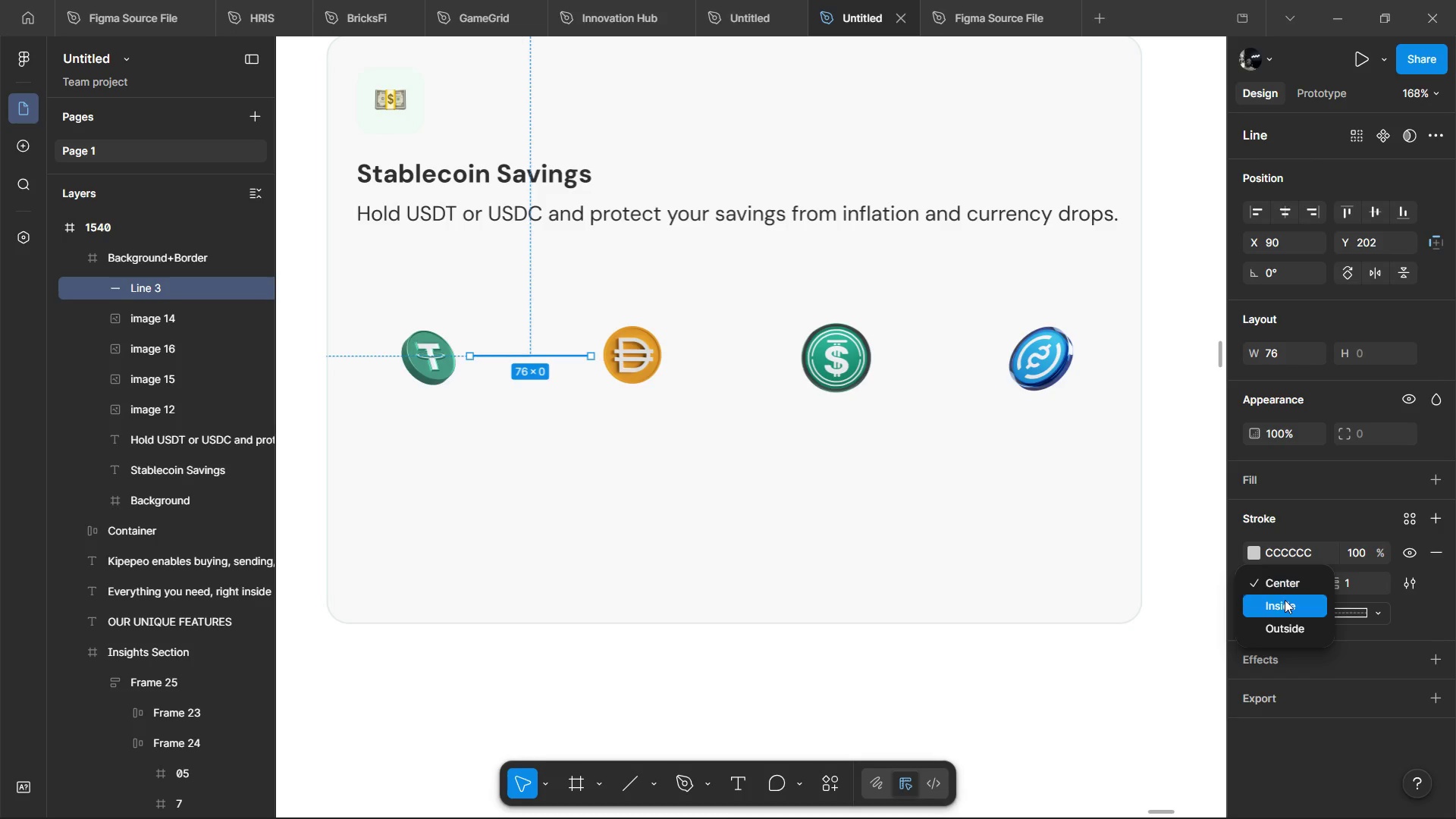 
left_click([1285, 602])
 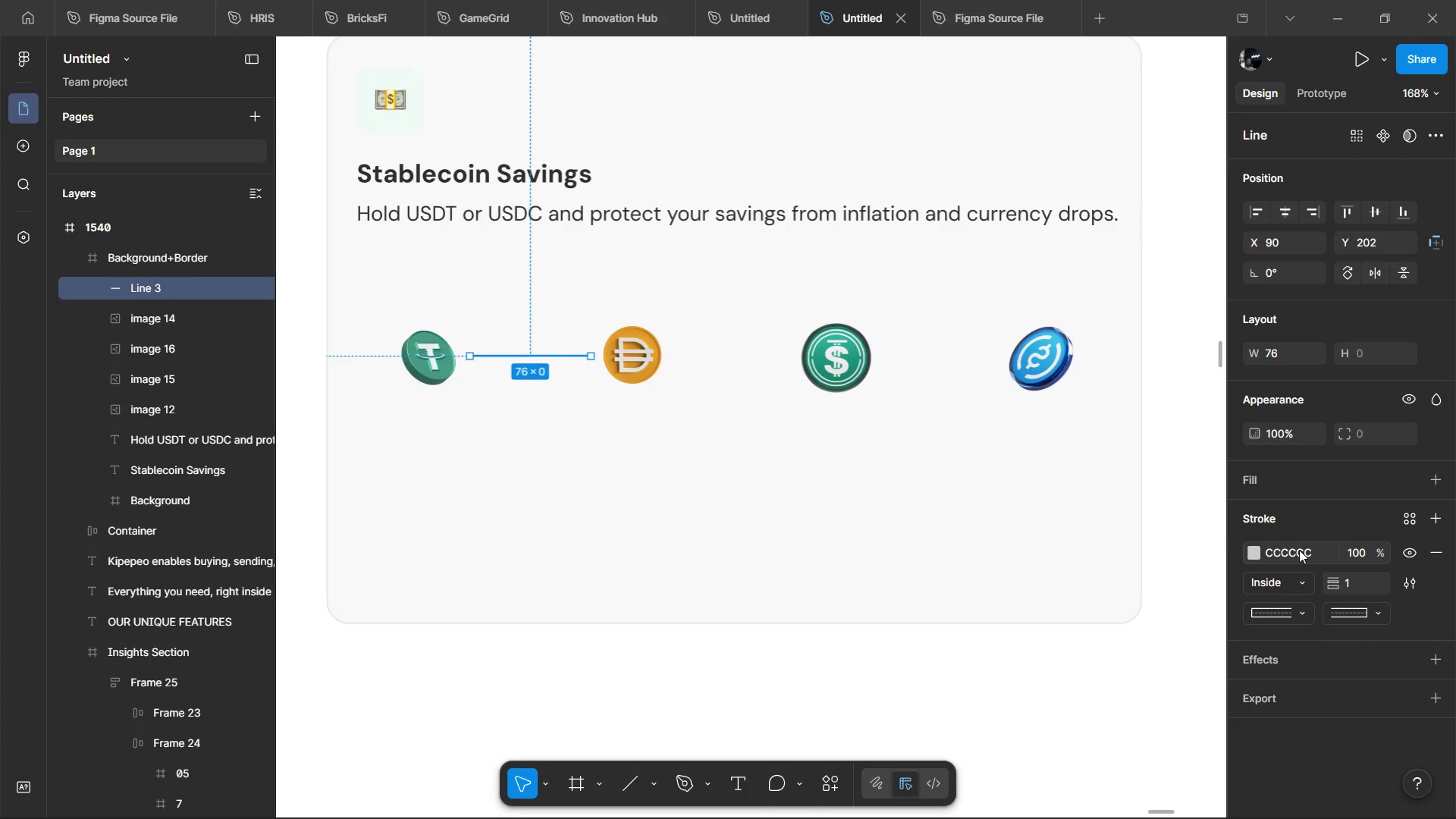 
left_click([1299, 550])
 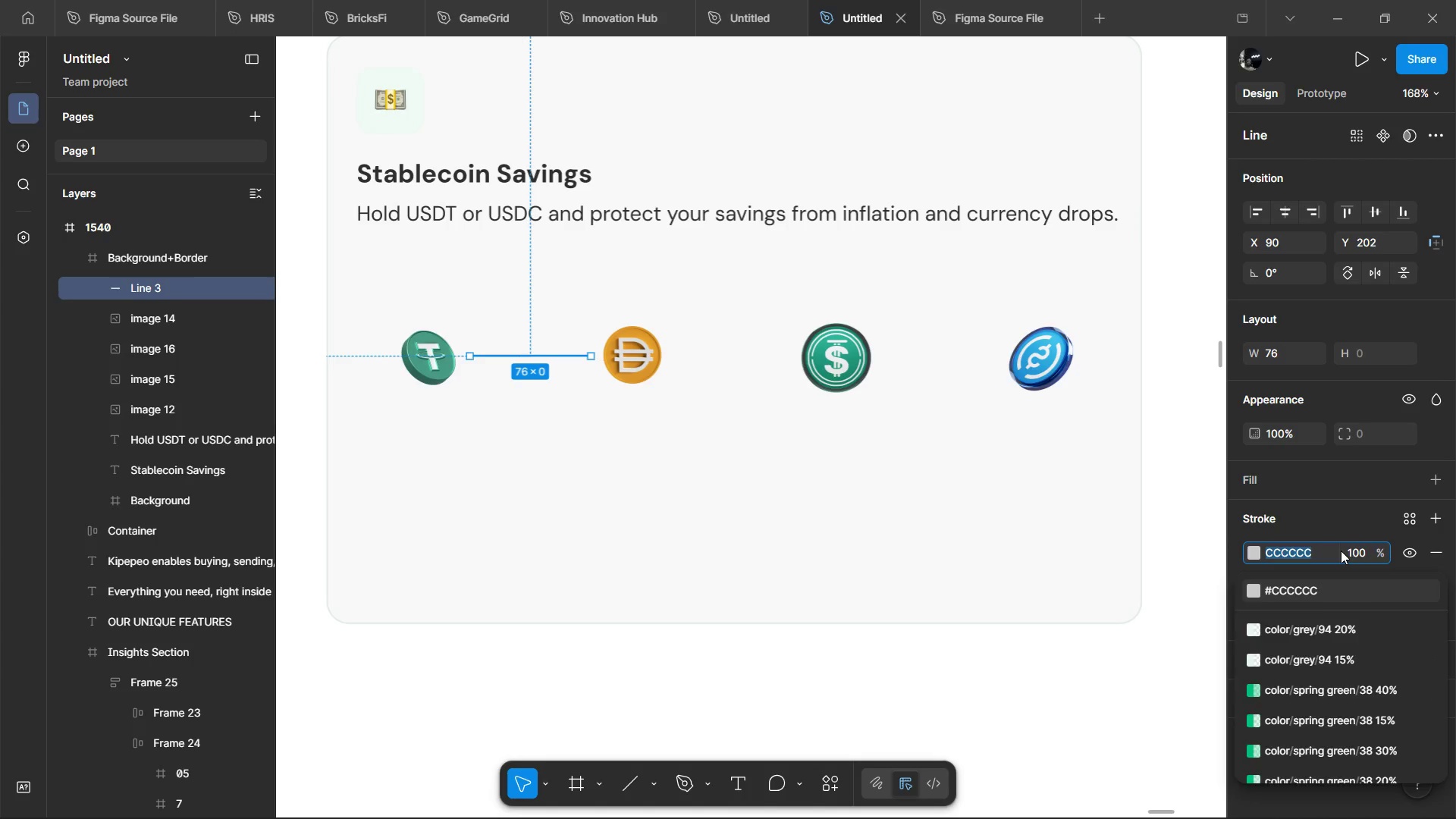 
left_click([1341, 551])
 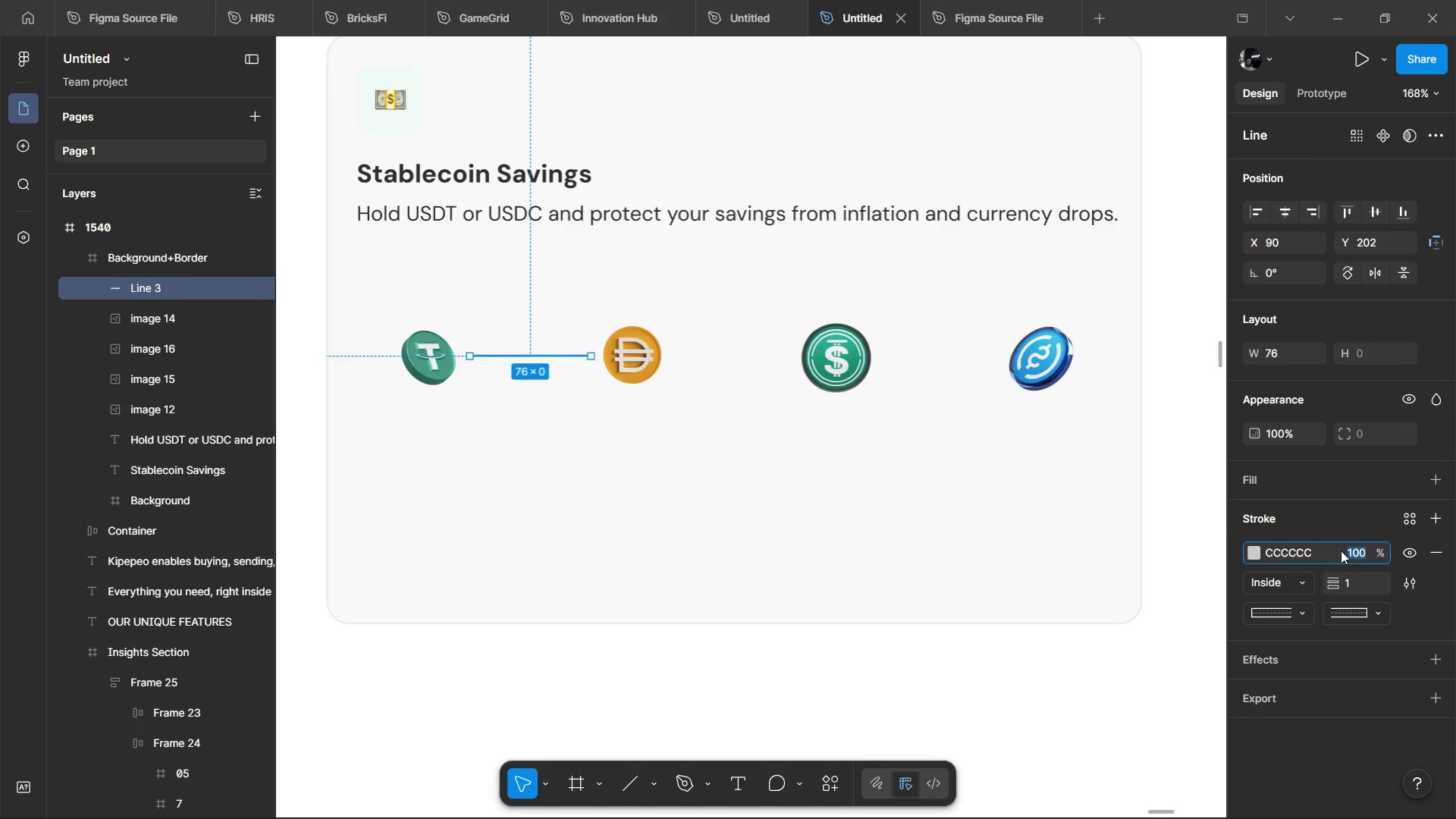 
type(60)
 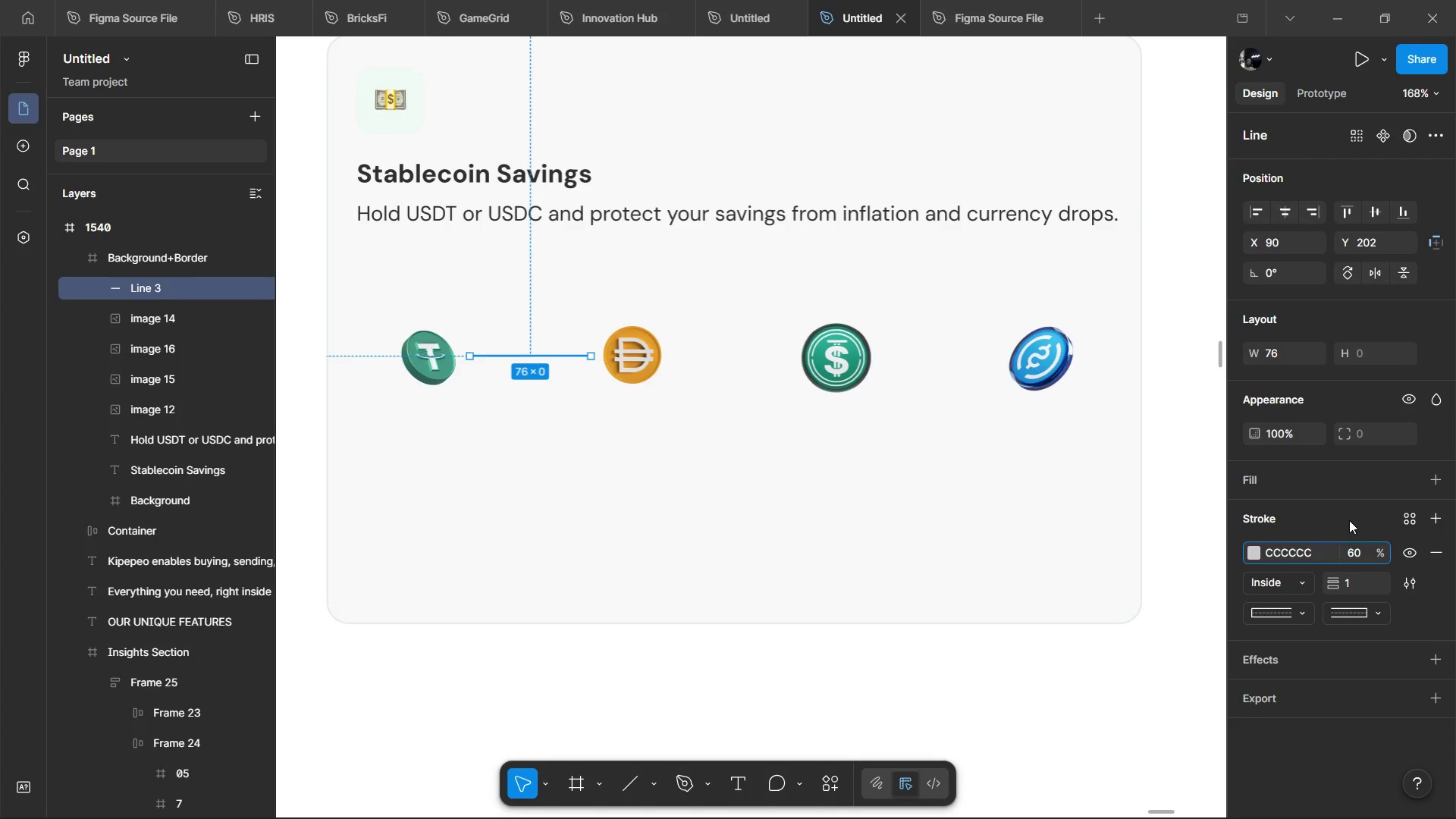 
left_click([1349, 520])
 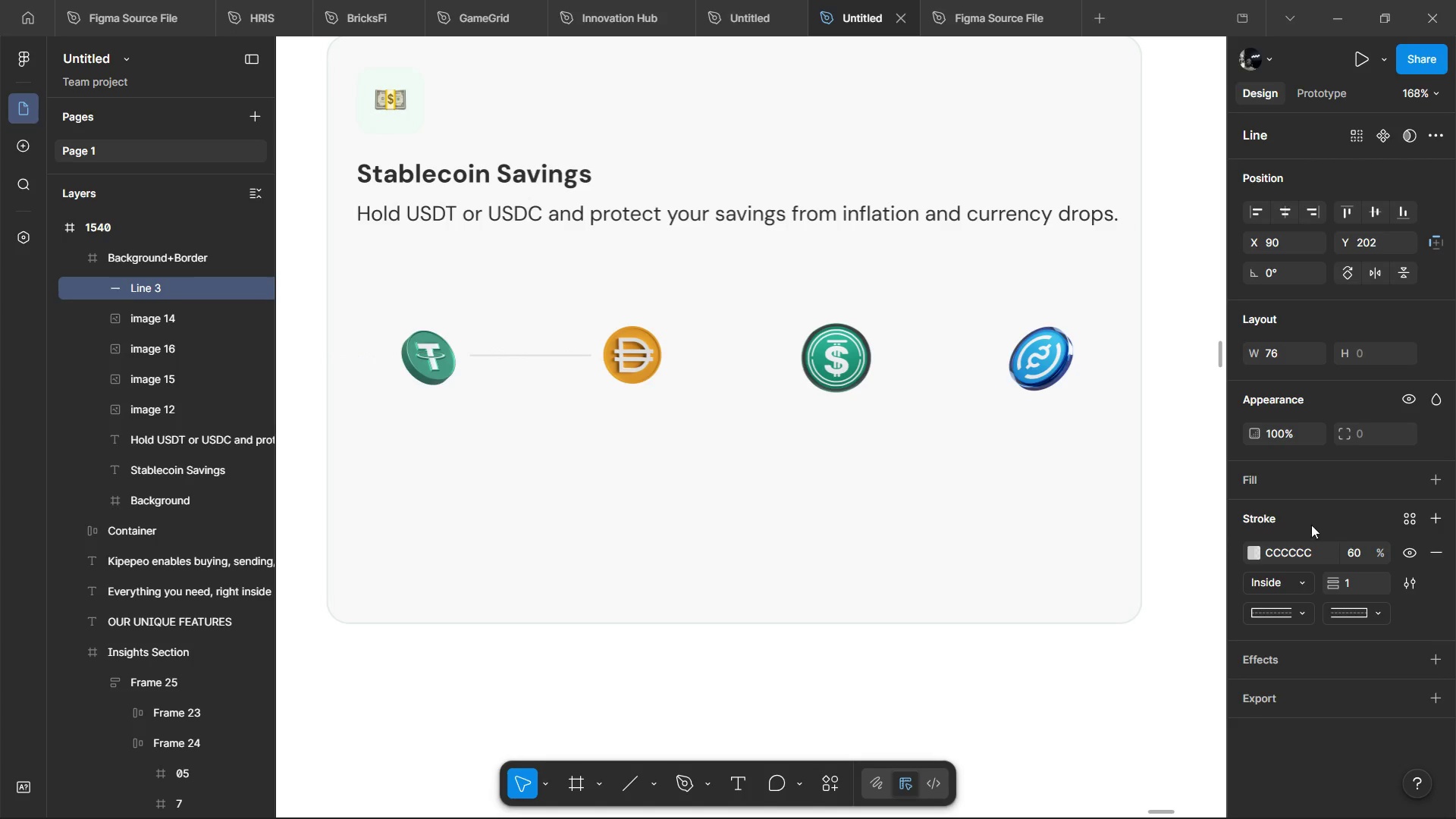 
hold_key(key=ControlLeft, duration=0.66)
 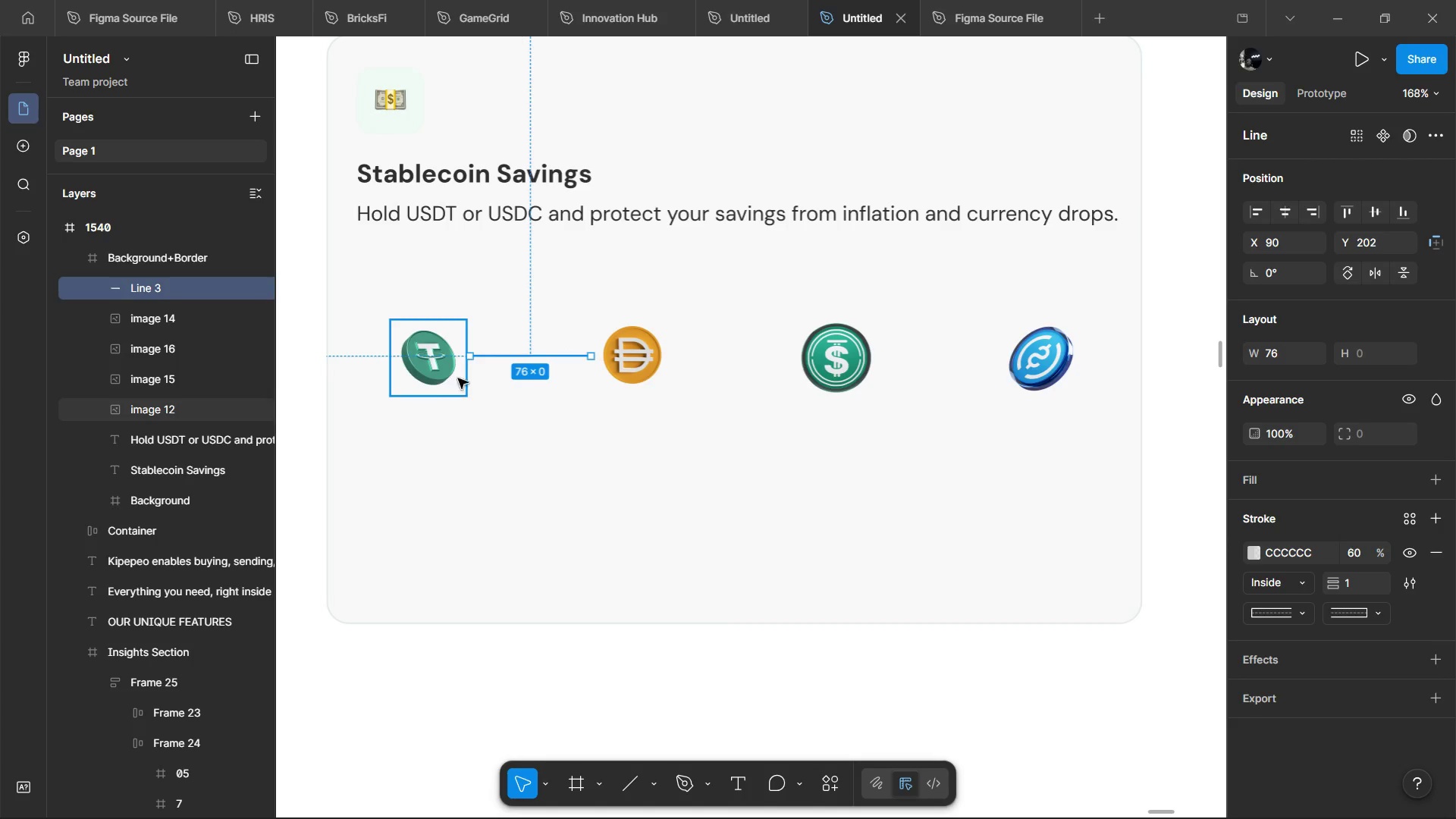 
key(C)
 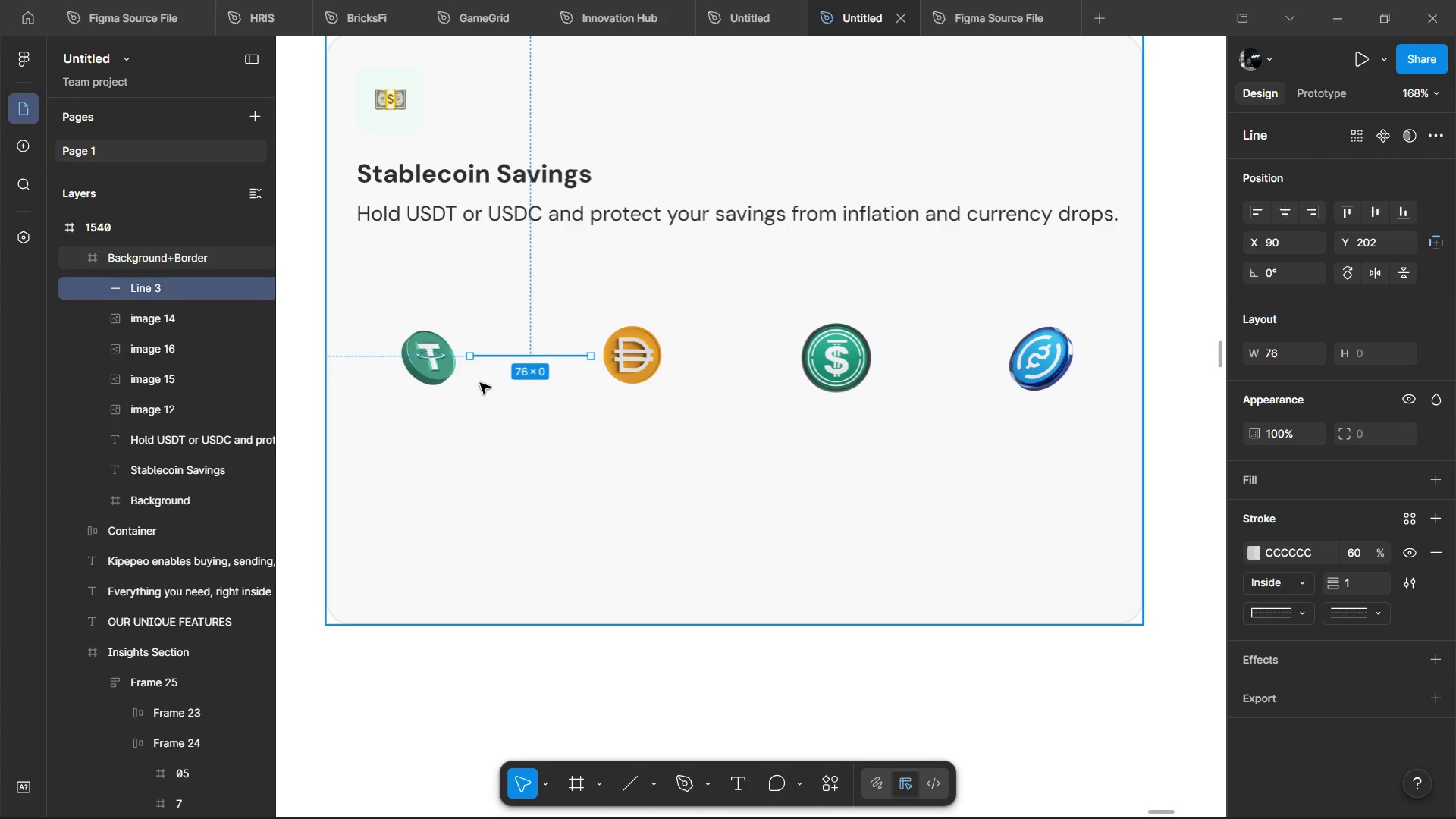 
hold_key(key=Space, duration=0.72)
 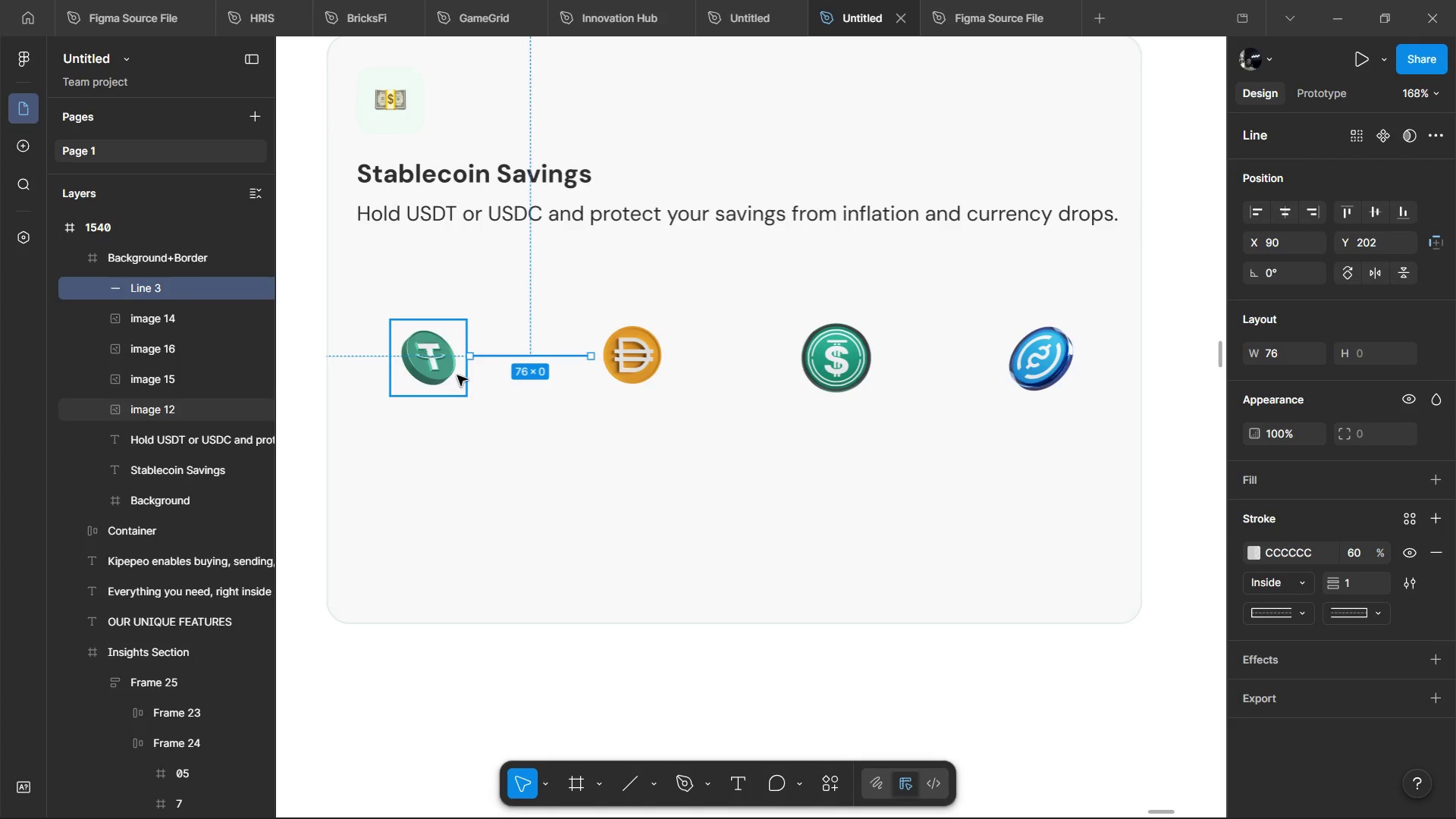 
hold_key(key=AltLeft, duration=1.5)
 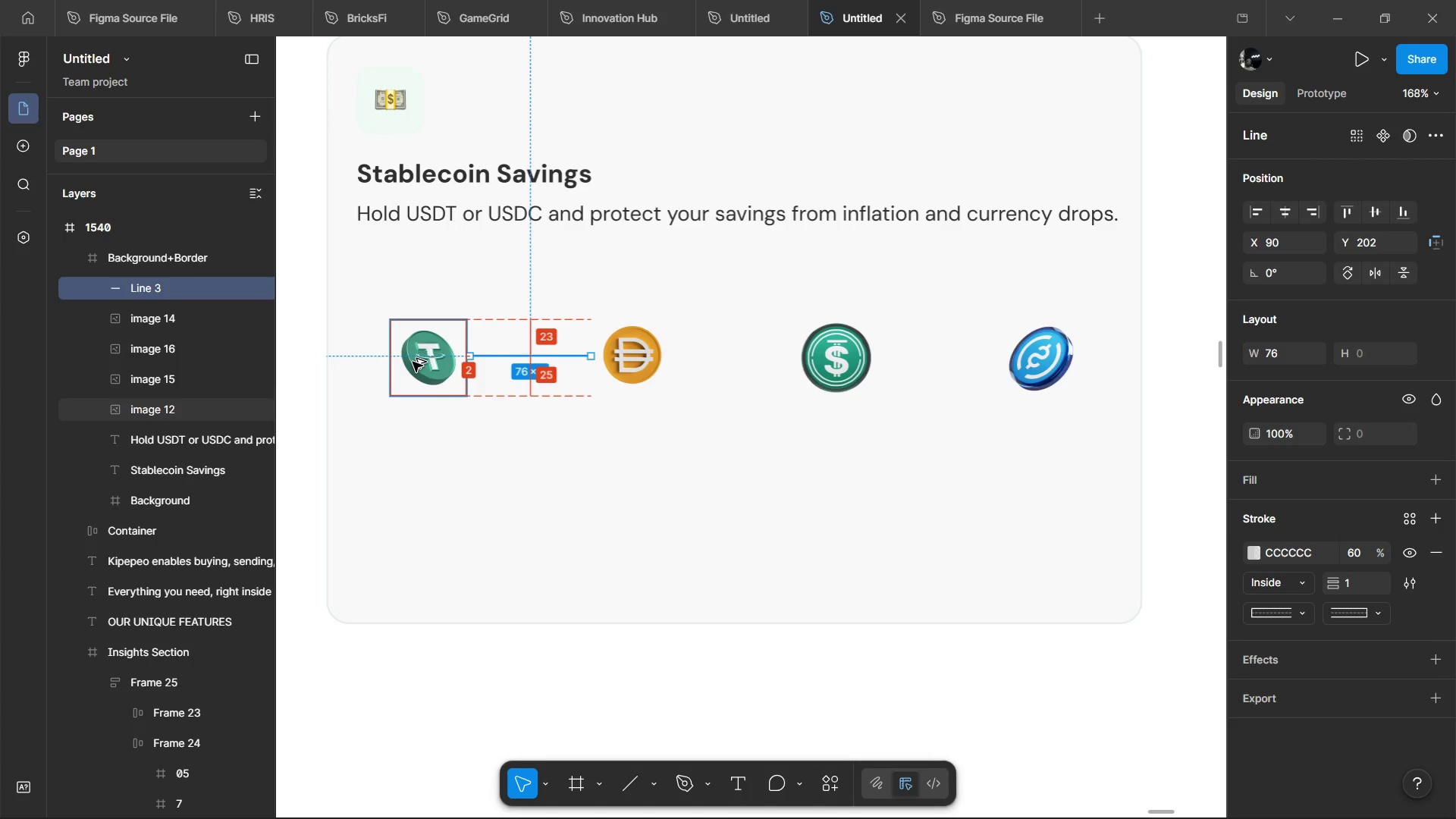 
key(Alt+Shift+ArrowRight)
 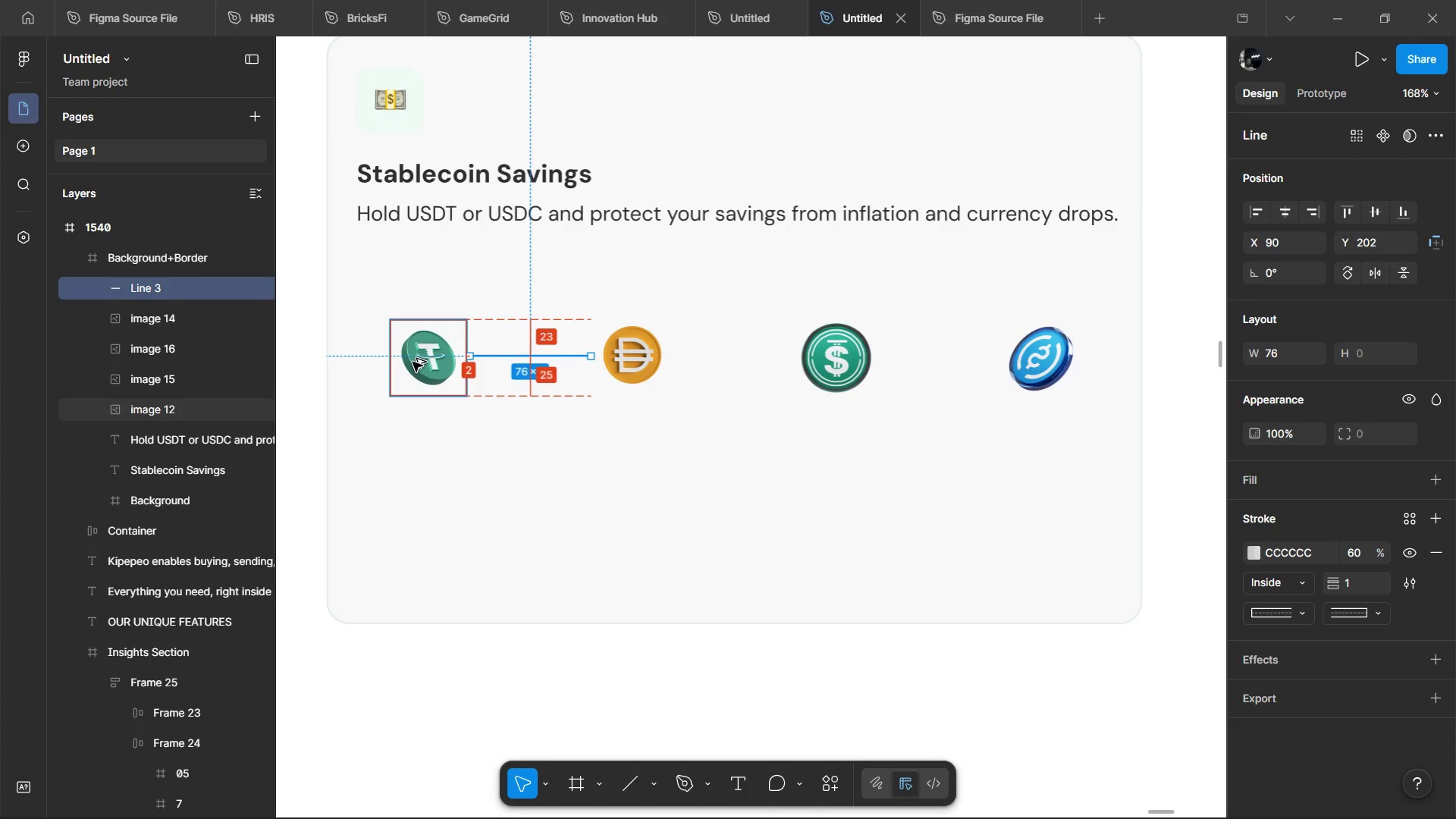 
left_click([413, 362])
 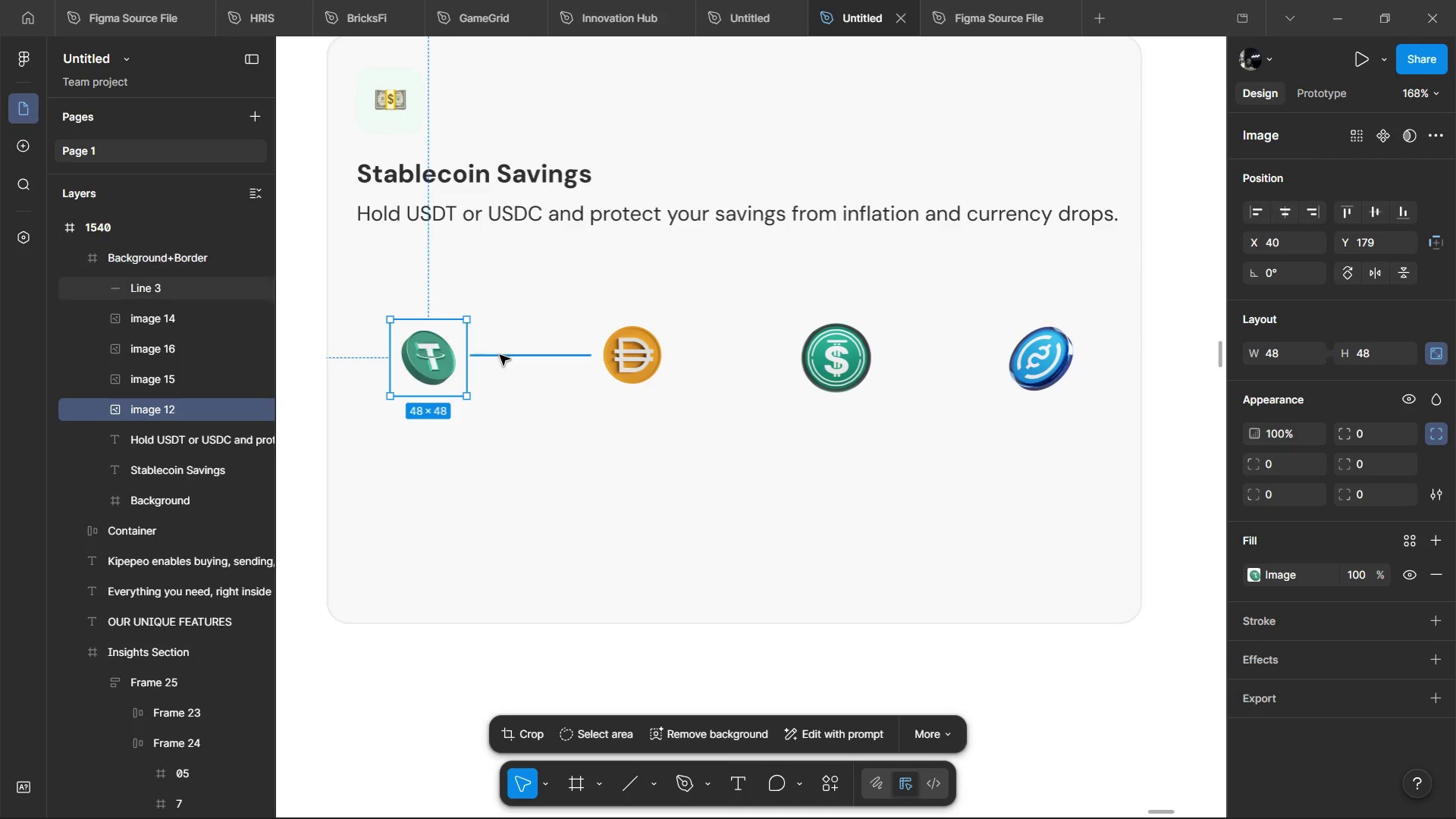 
left_click([500, 355])
 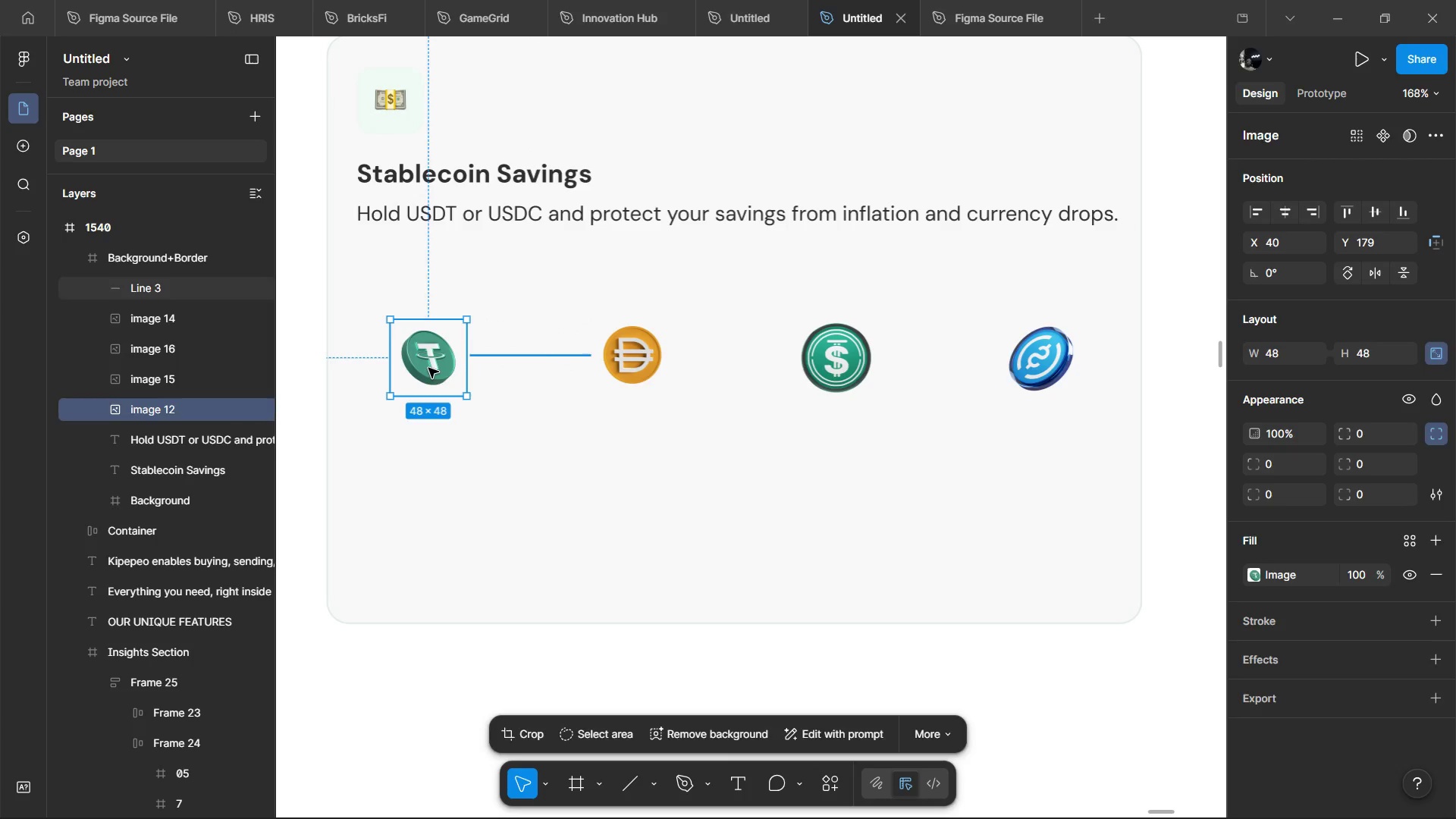 
key(Alt+Shift+ArrowRight)
 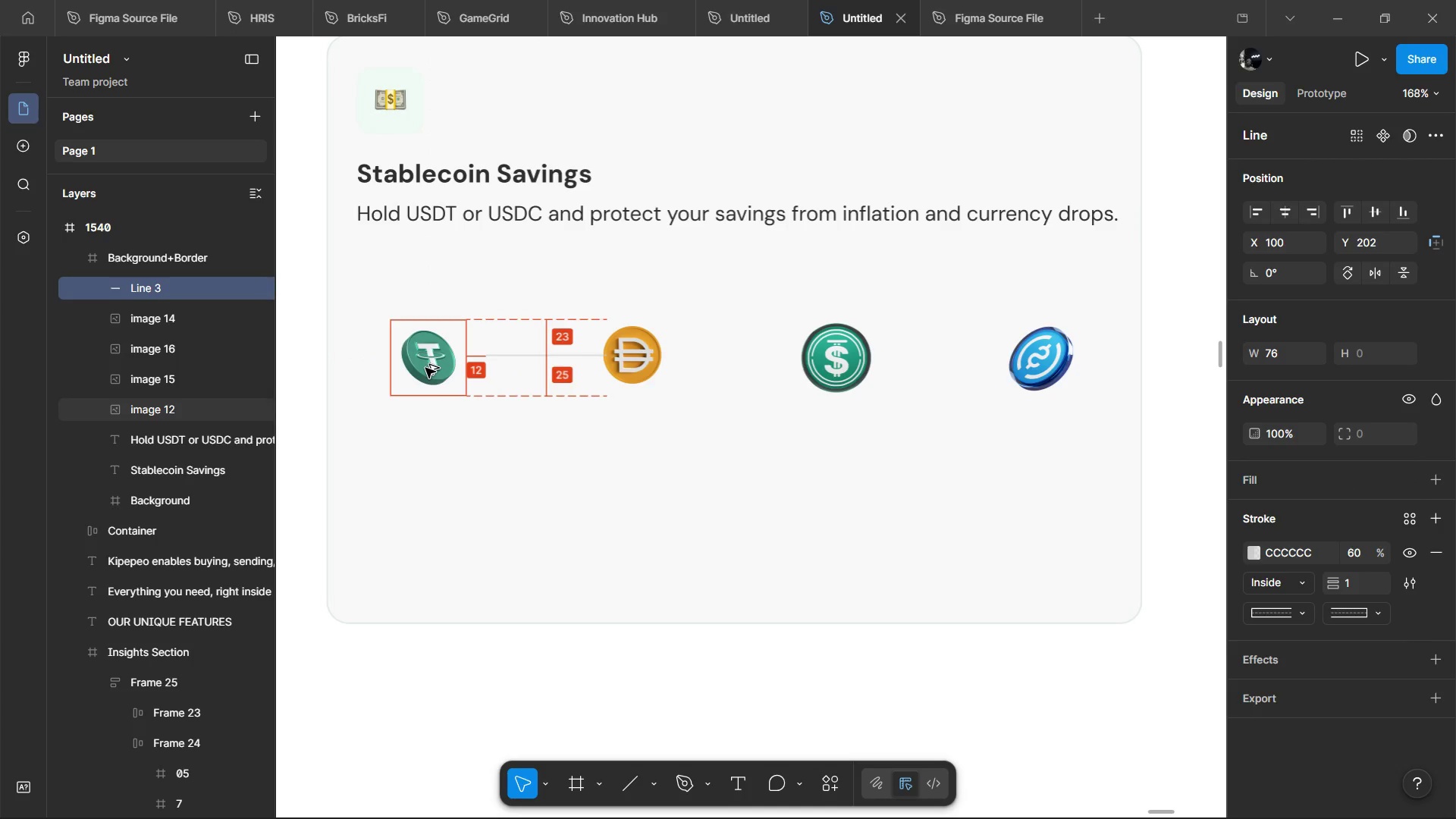 
key(Shift+ShiftLeft)
 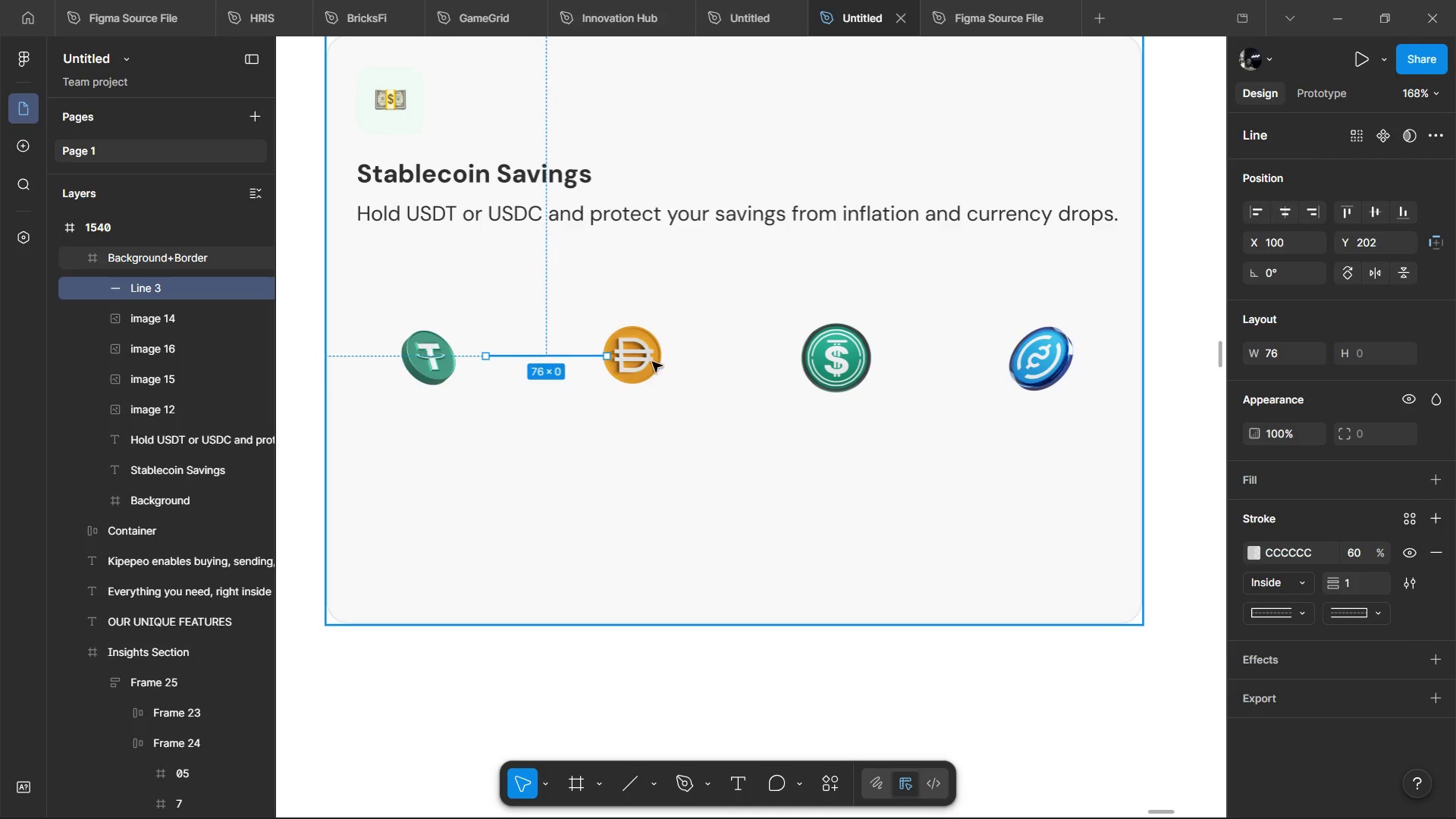 
left_click([654, 350])
 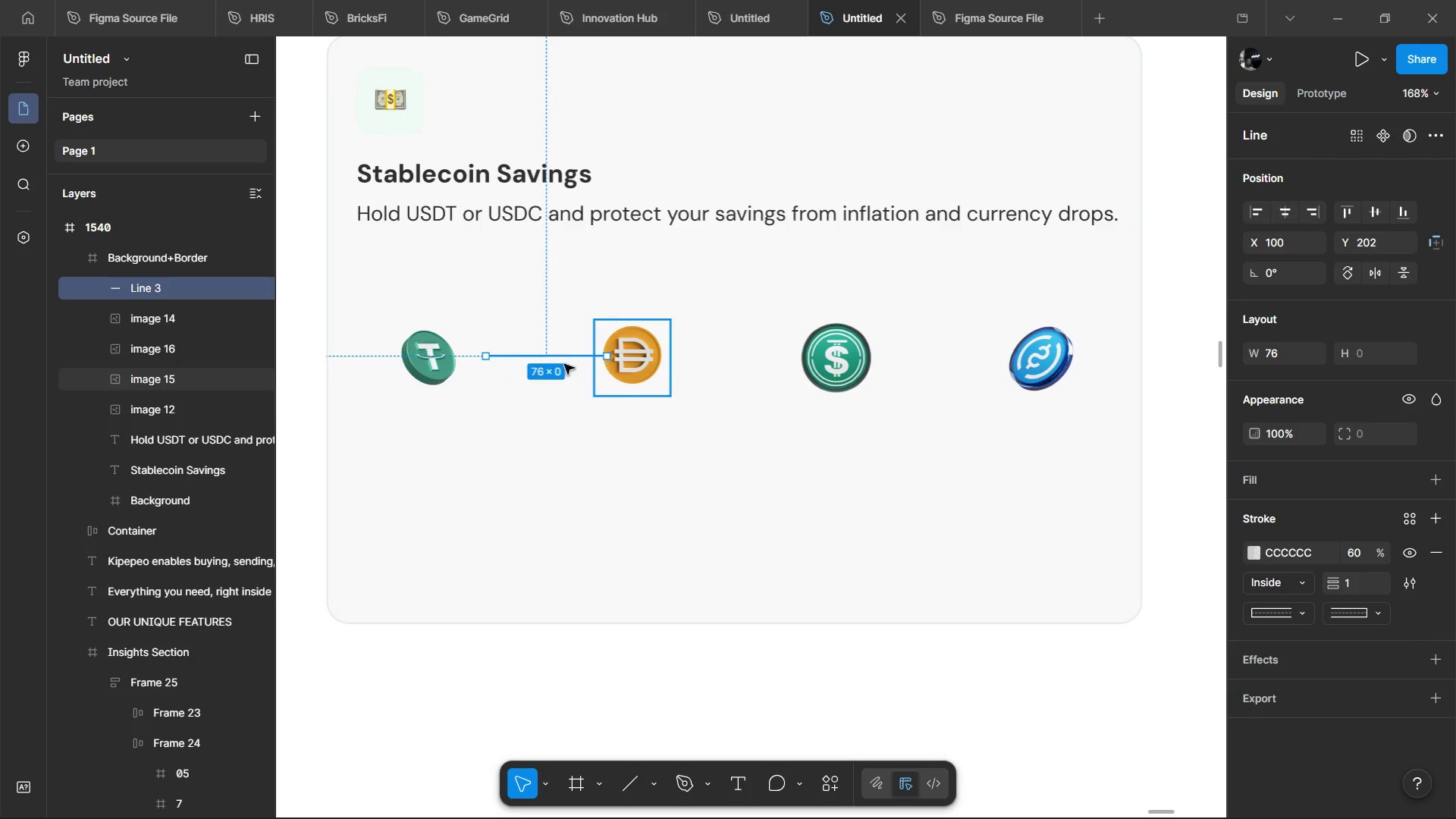 
hold_key(key=AltLeft, duration=1.5)
 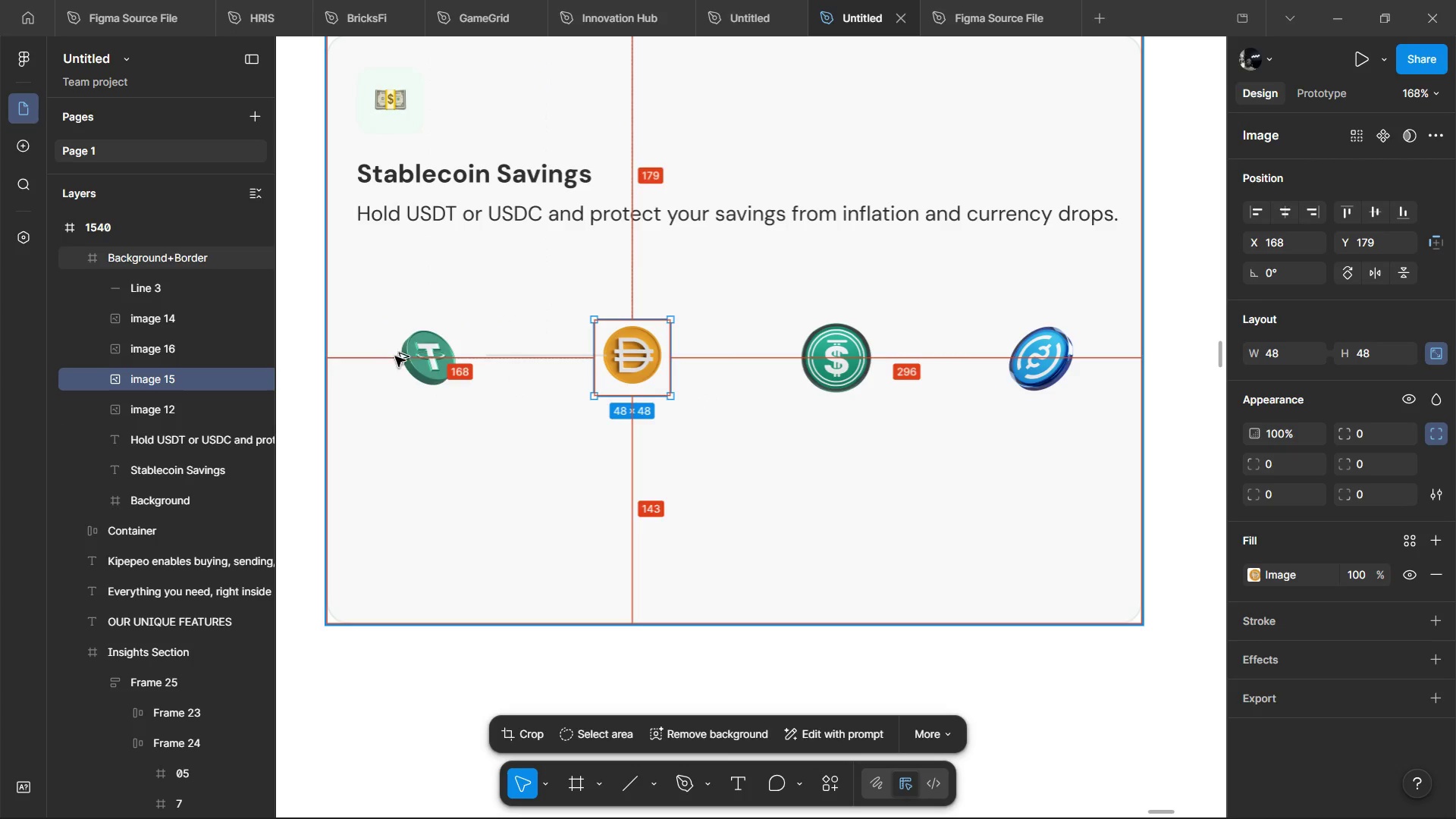 
key(Alt+Shift+ArrowRight)
 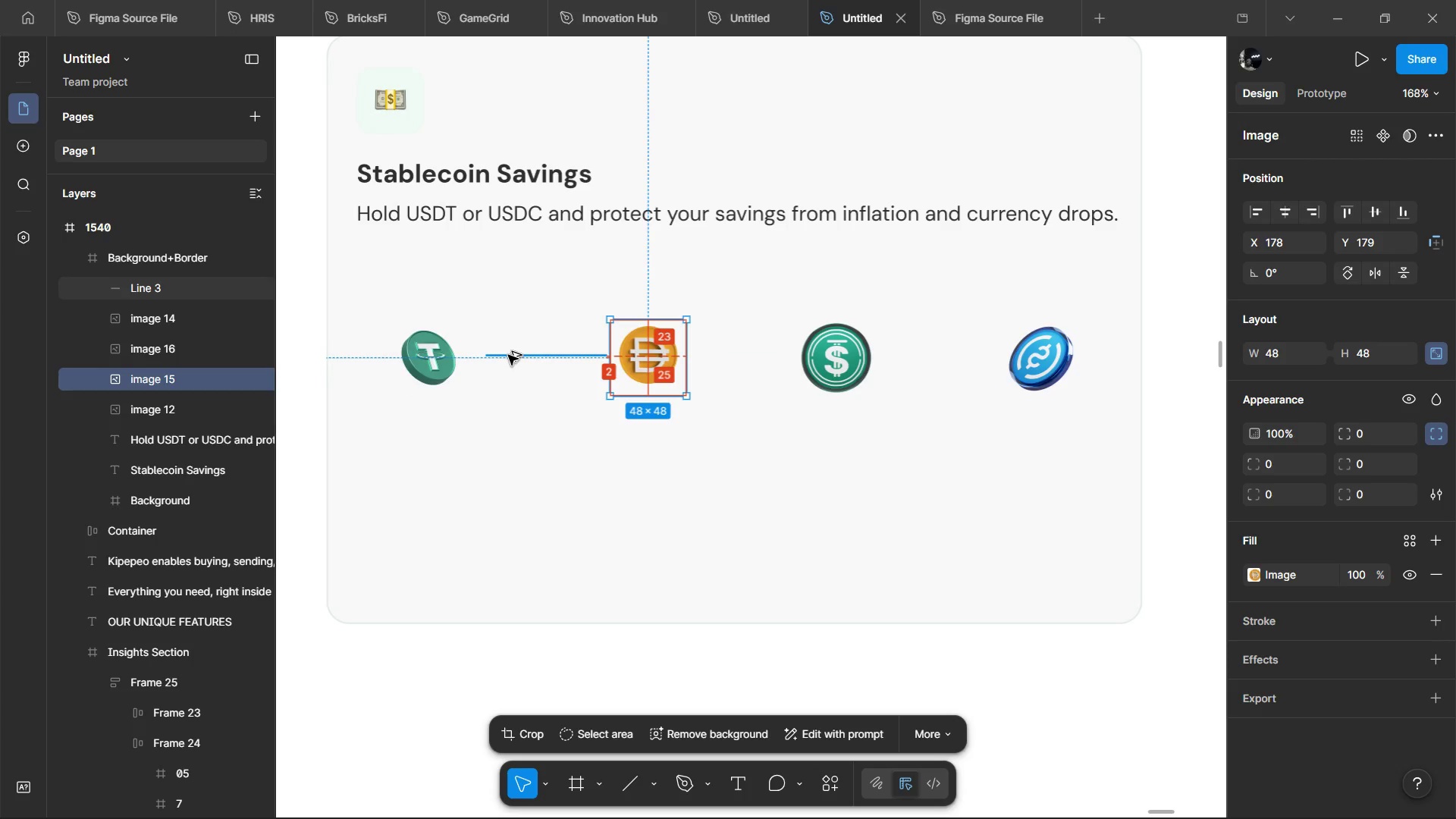 
key(Alt+Shift+ArrowRight)
 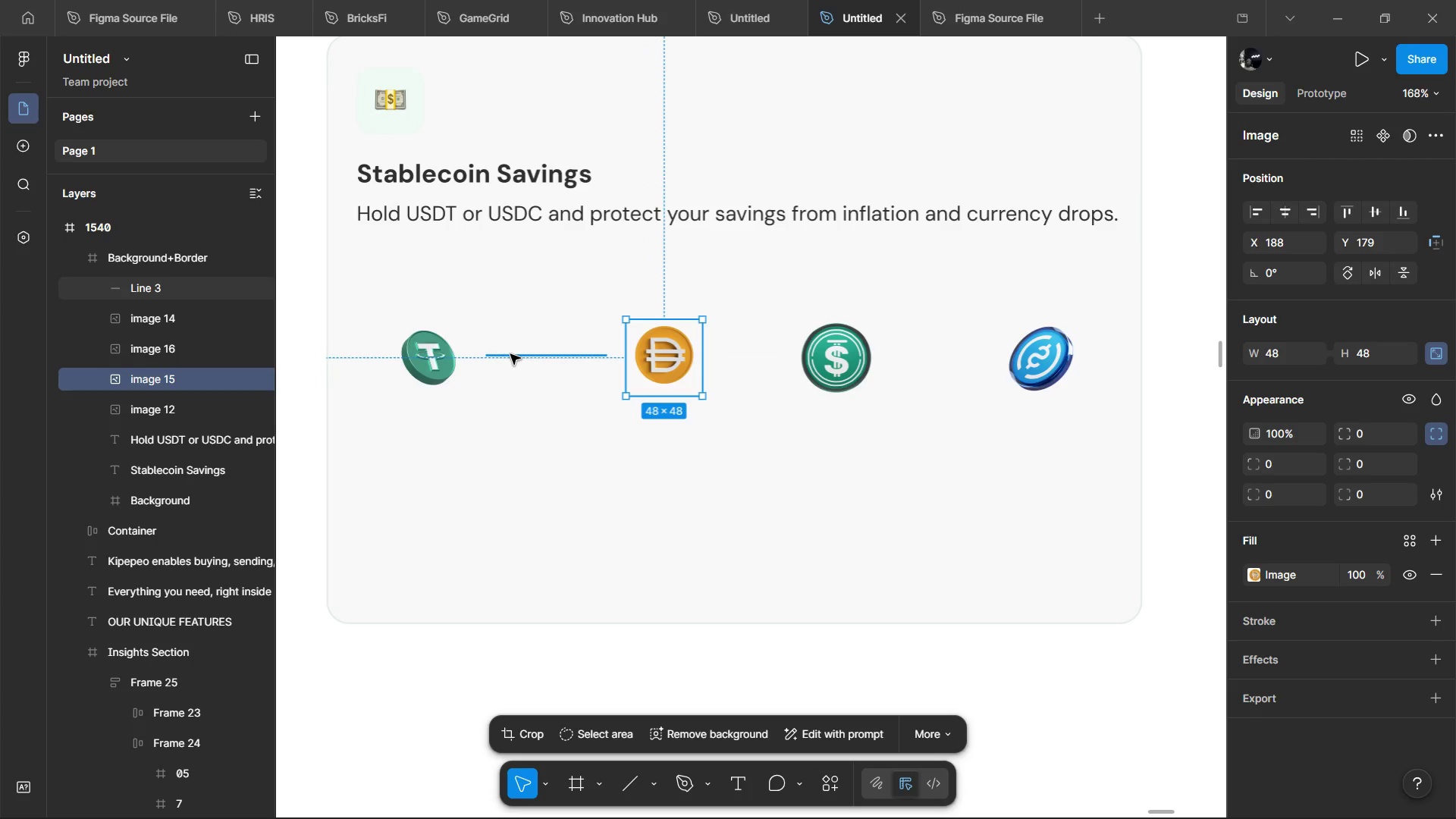 
left_click([510, 354])
 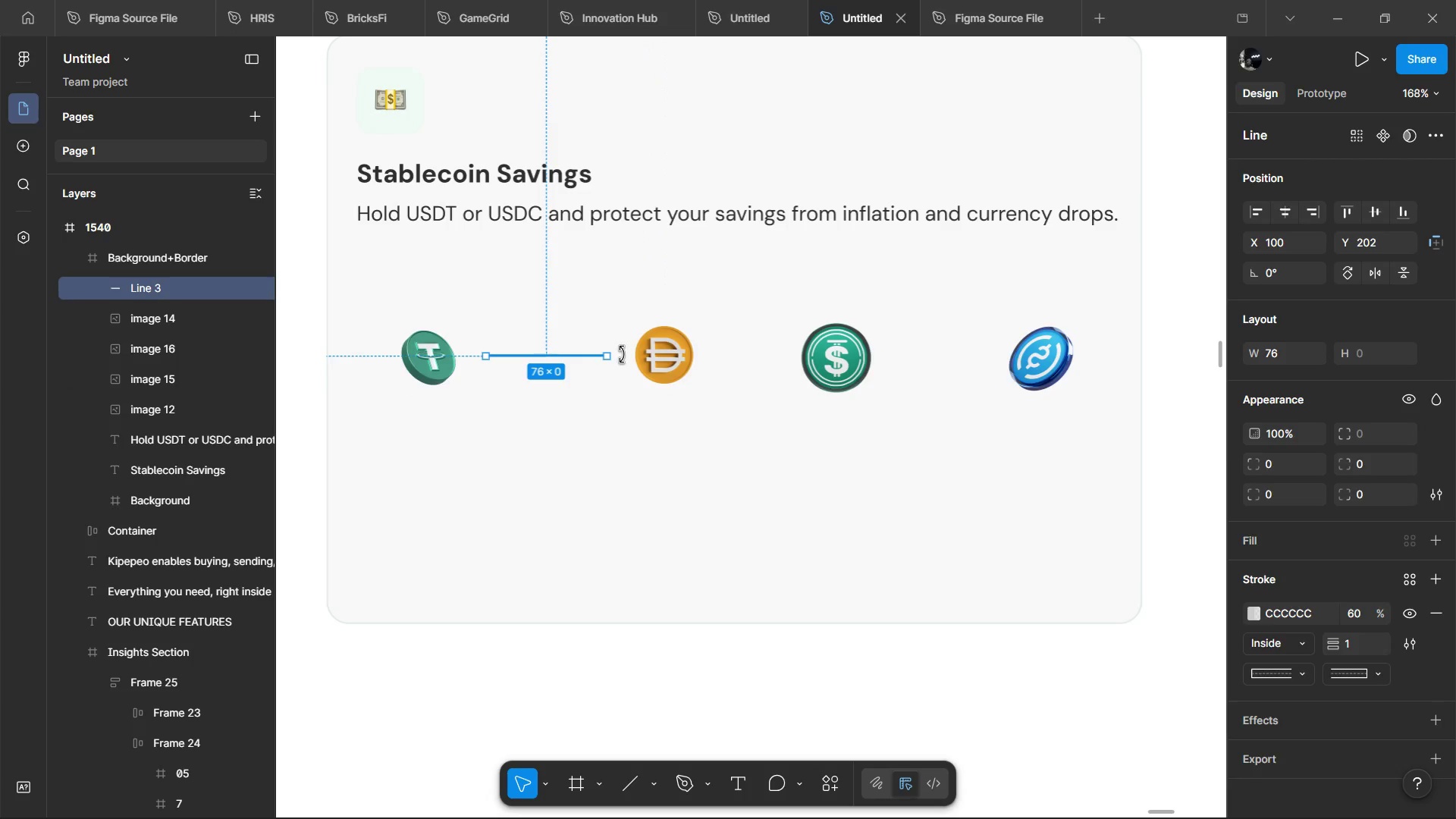 
key(Alt+ArrowDown)
 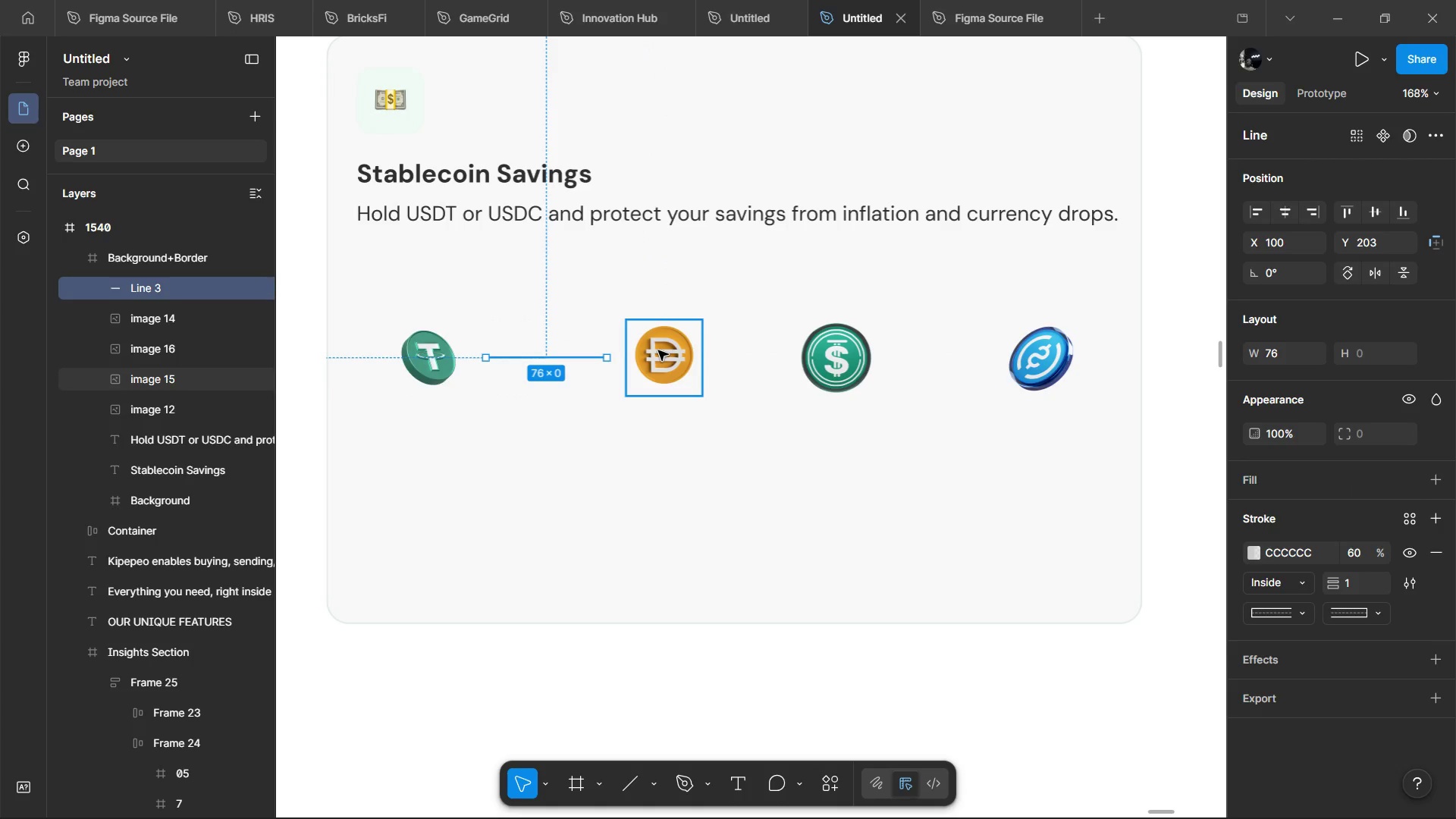 
wait(10.83)
 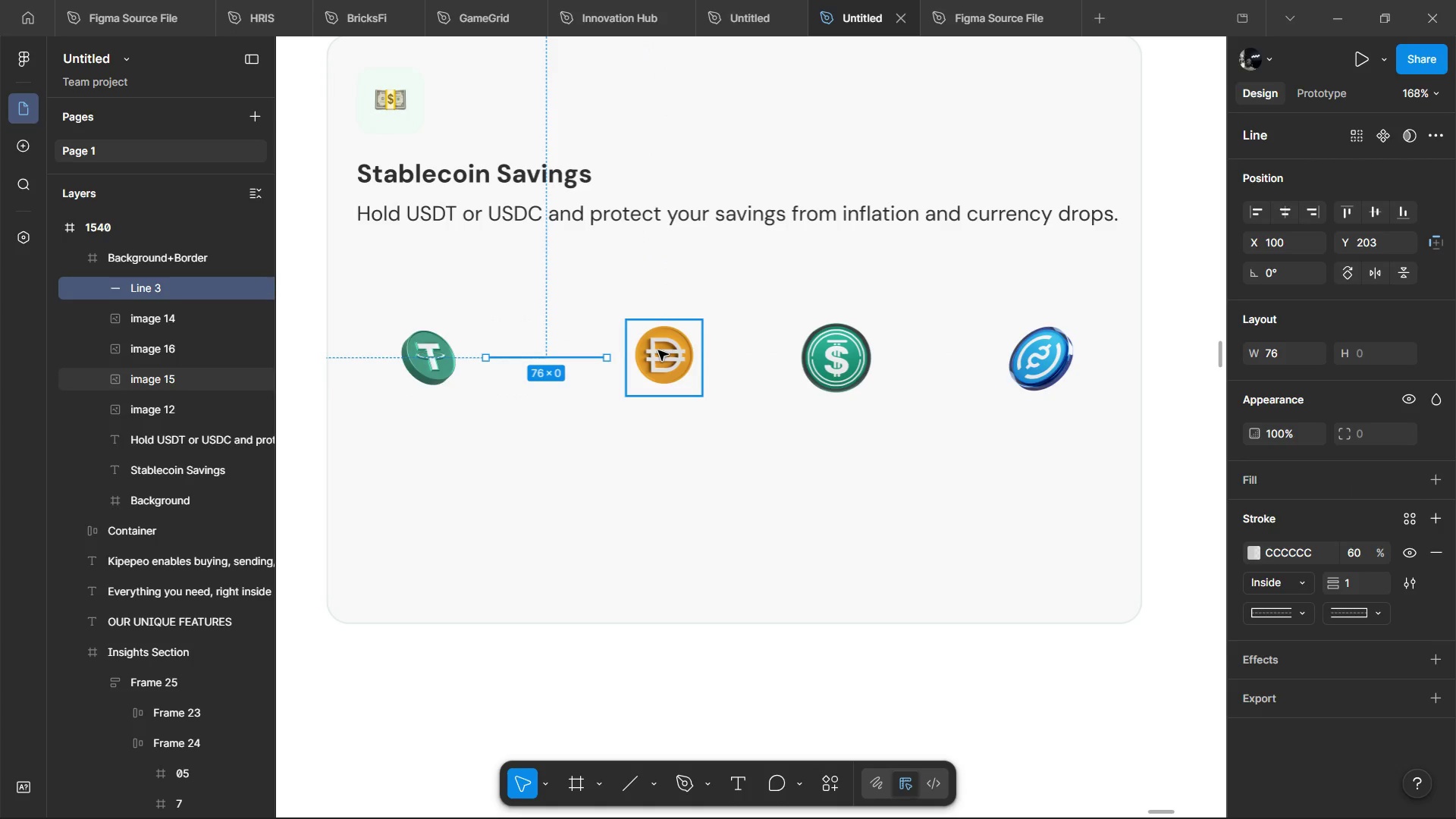 
key(Control+D)
 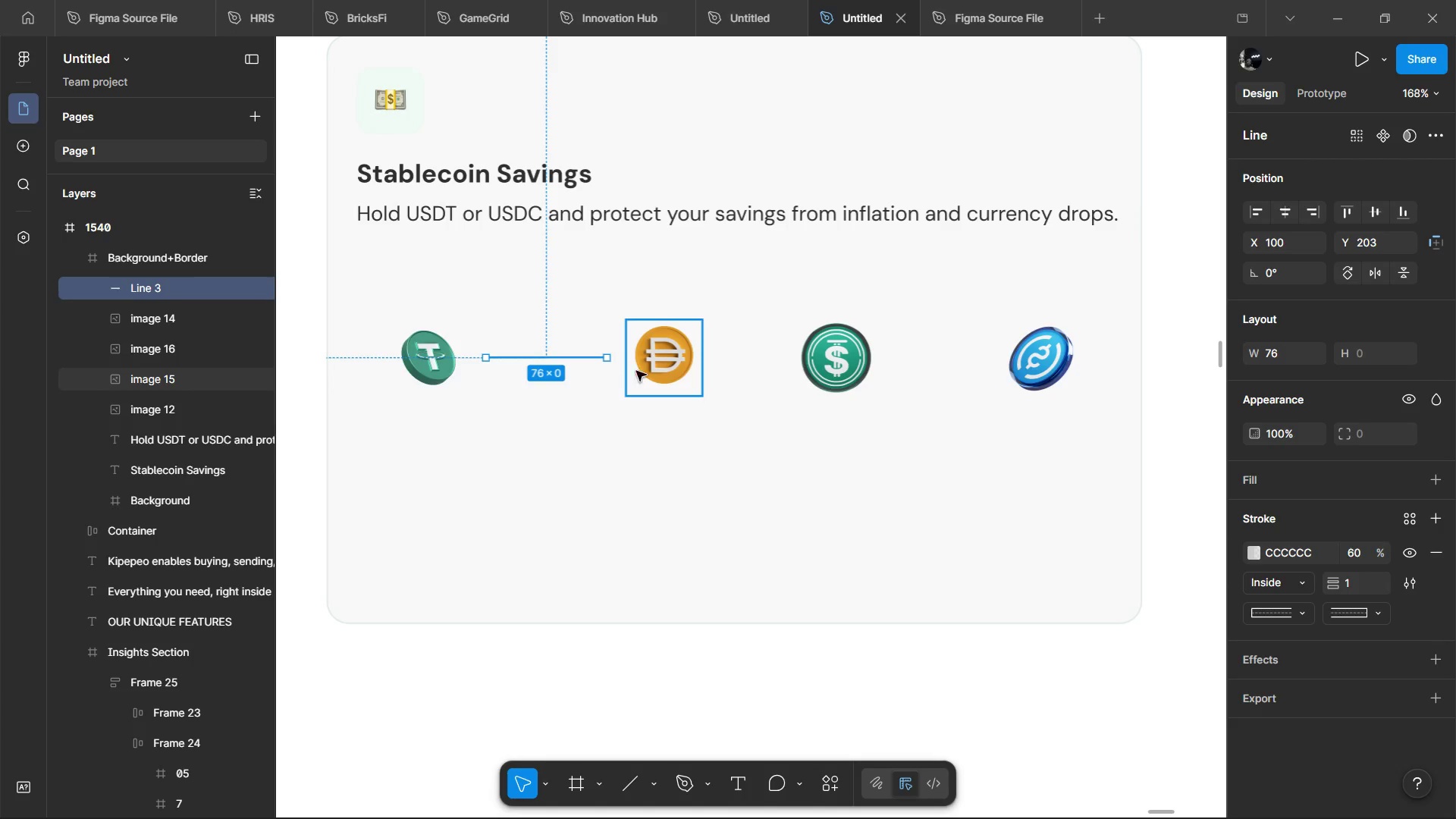 
key(Alt+Shift+ArrowRight)
 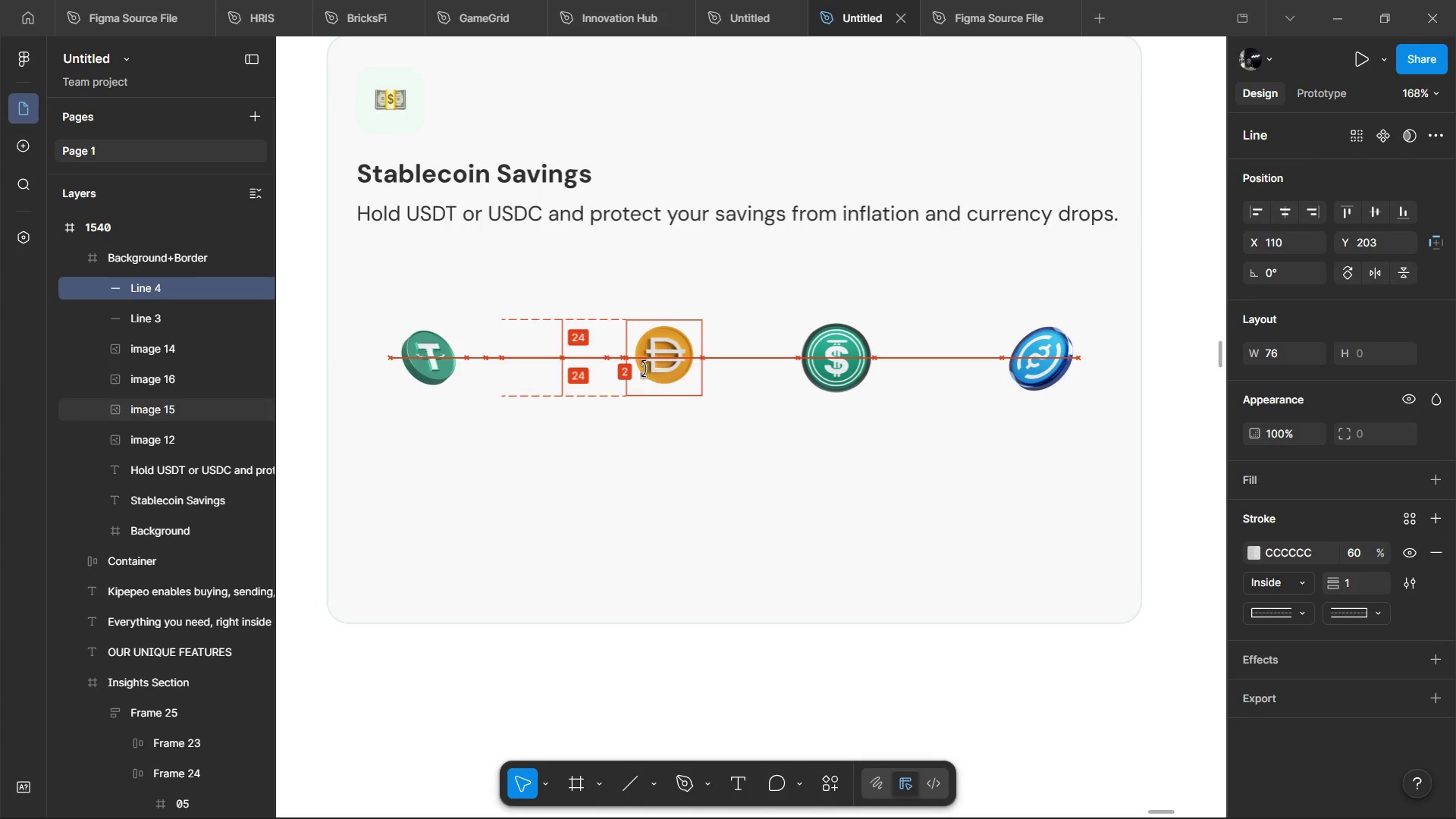 
key(Alt+Shift+ArrowRight)
 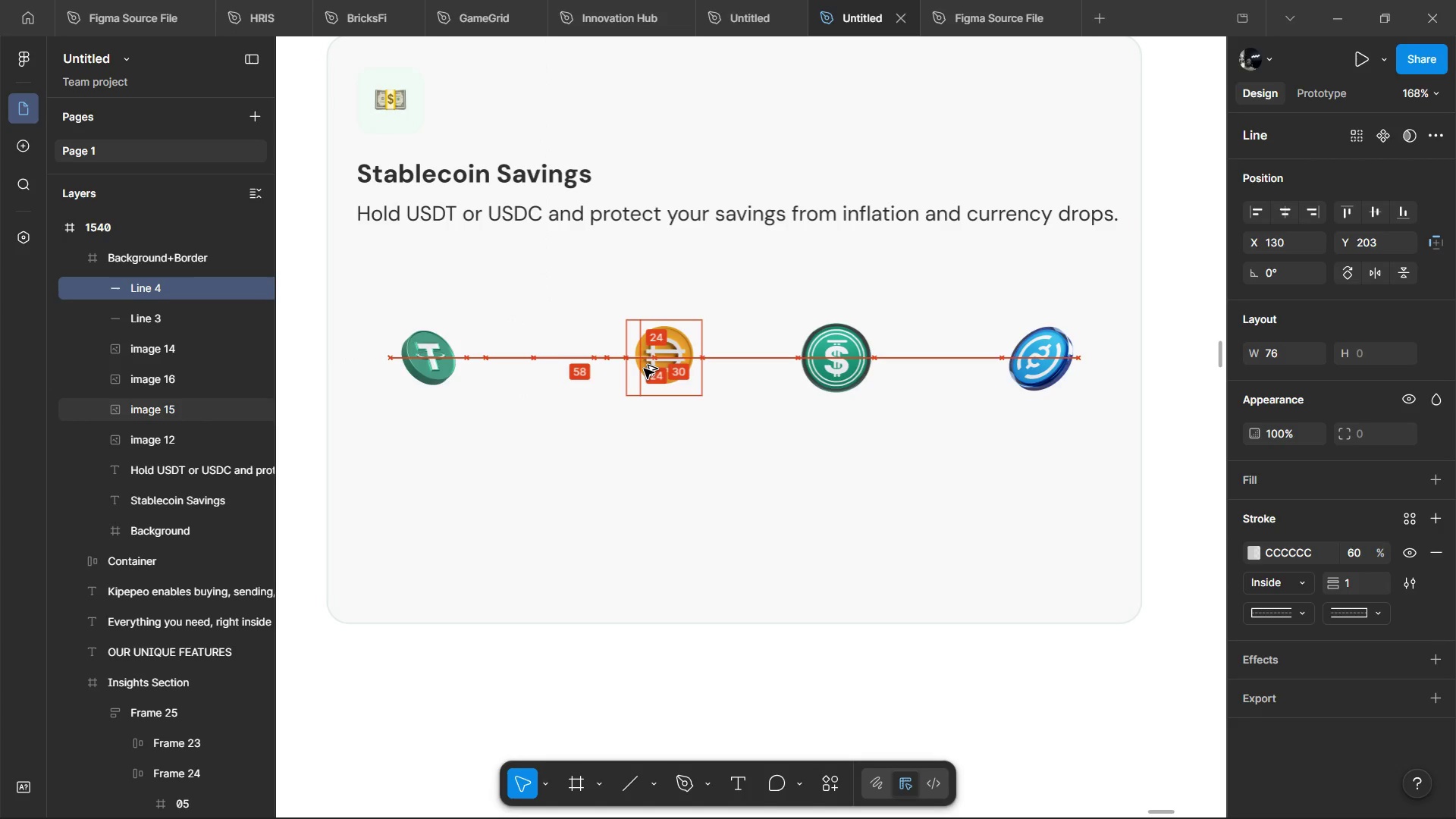 
key(Alt+Shift+ArrowRight)
 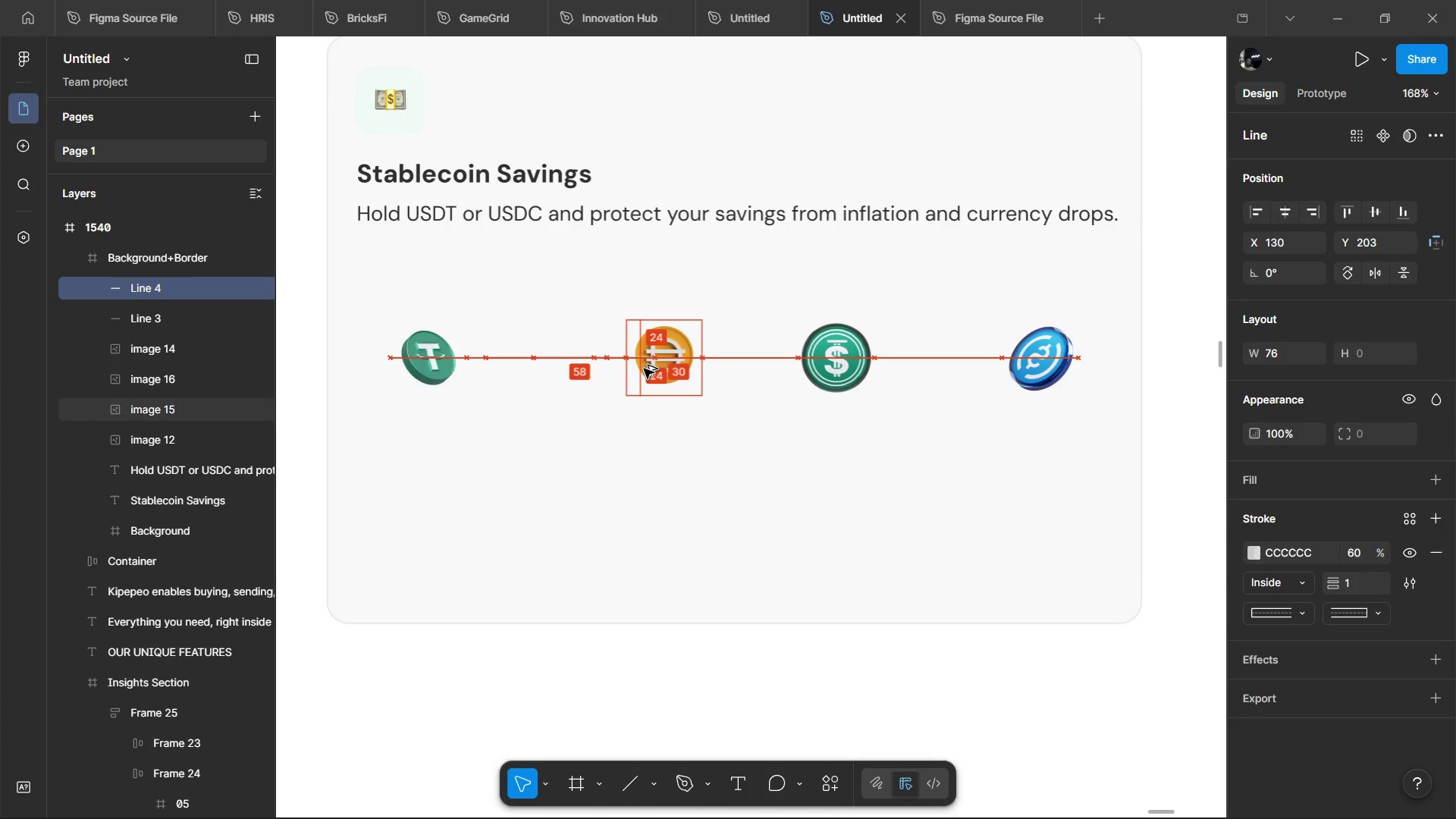 
key(Alt+Shift+ArrowRight)
 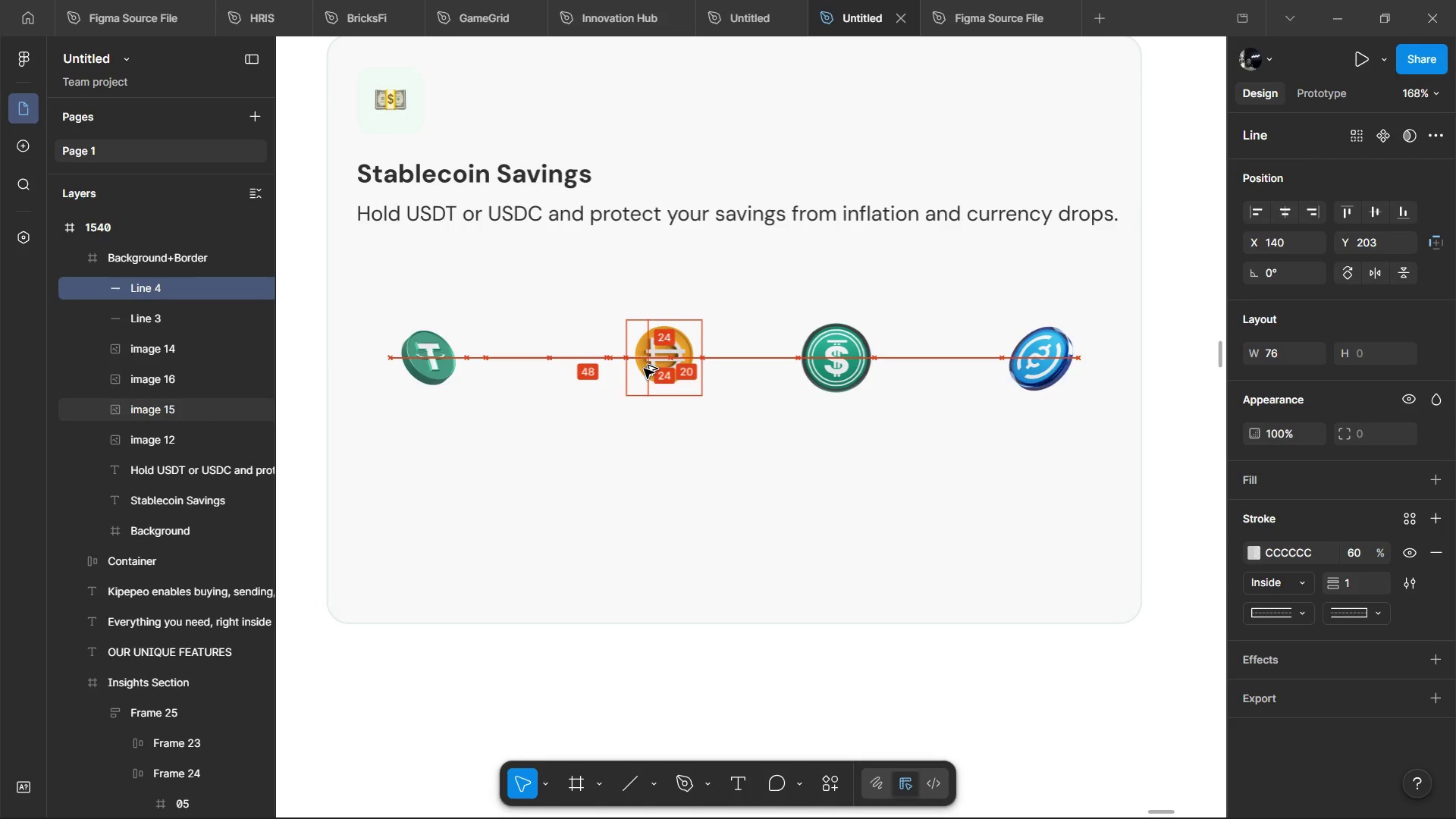 
key(Alt+Shift+ArrowRight)
 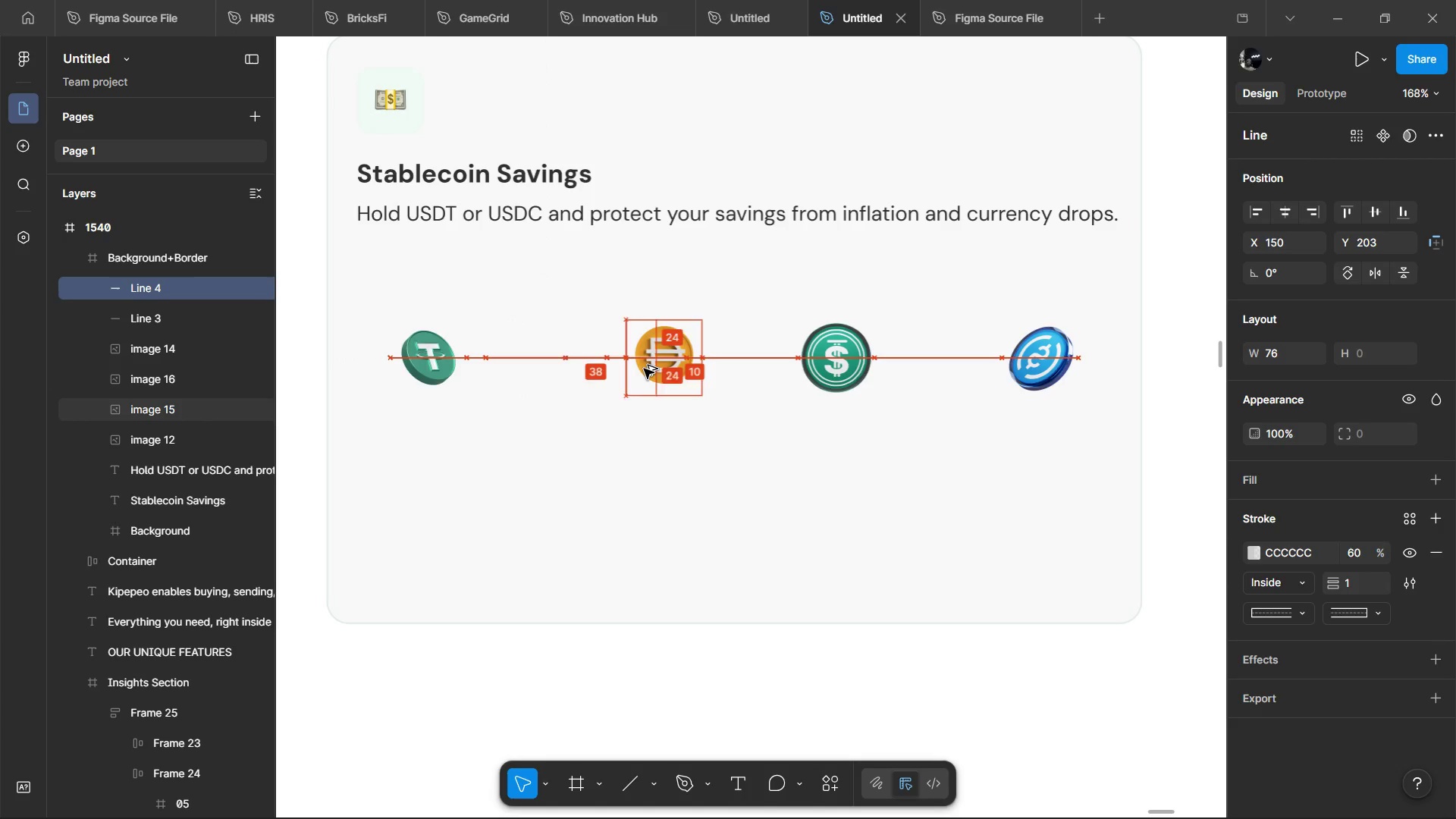 
key(Alt+Shift+ArrowRight)
 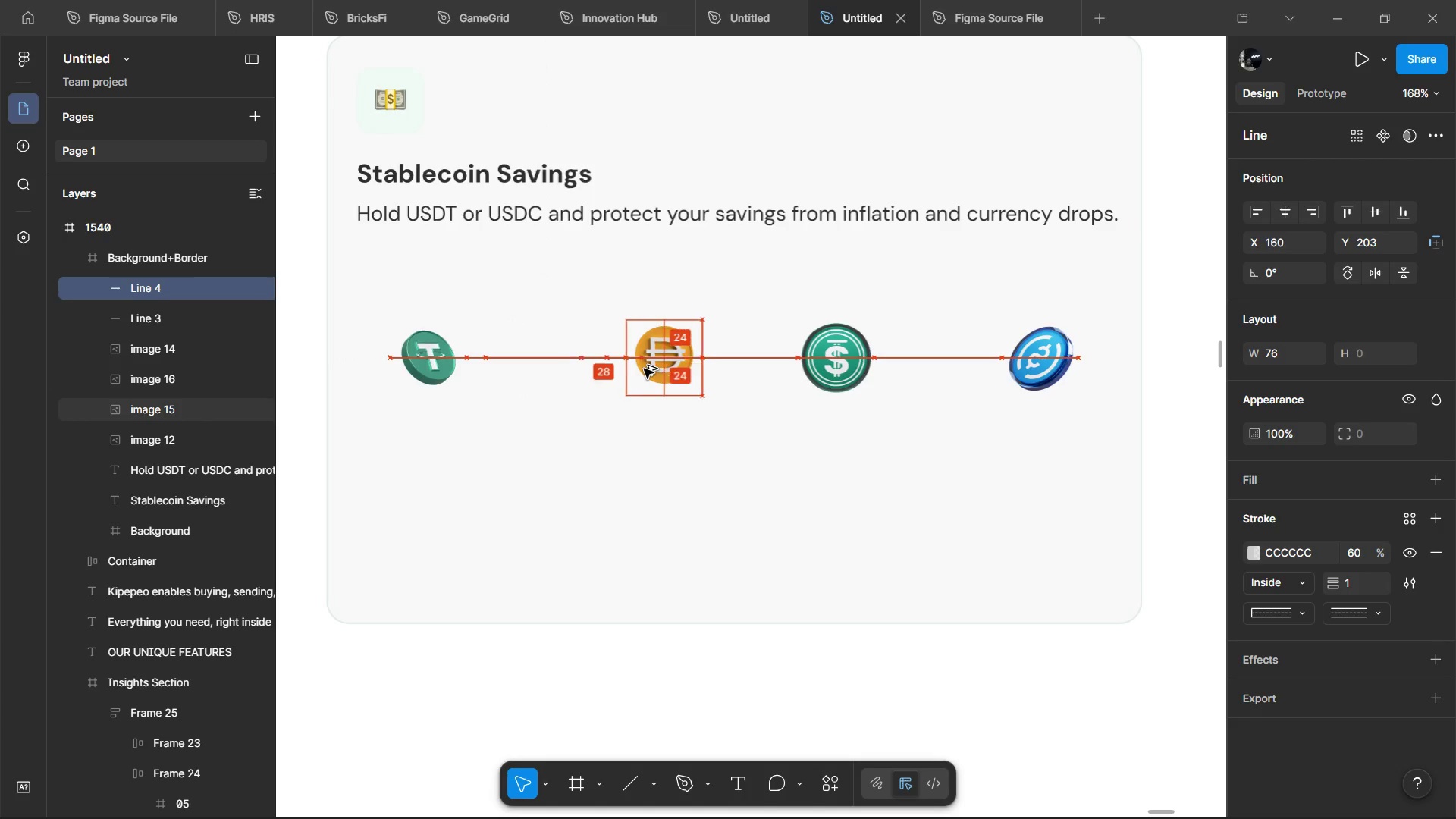 
key(Alt+Shift+ArrowRight)
 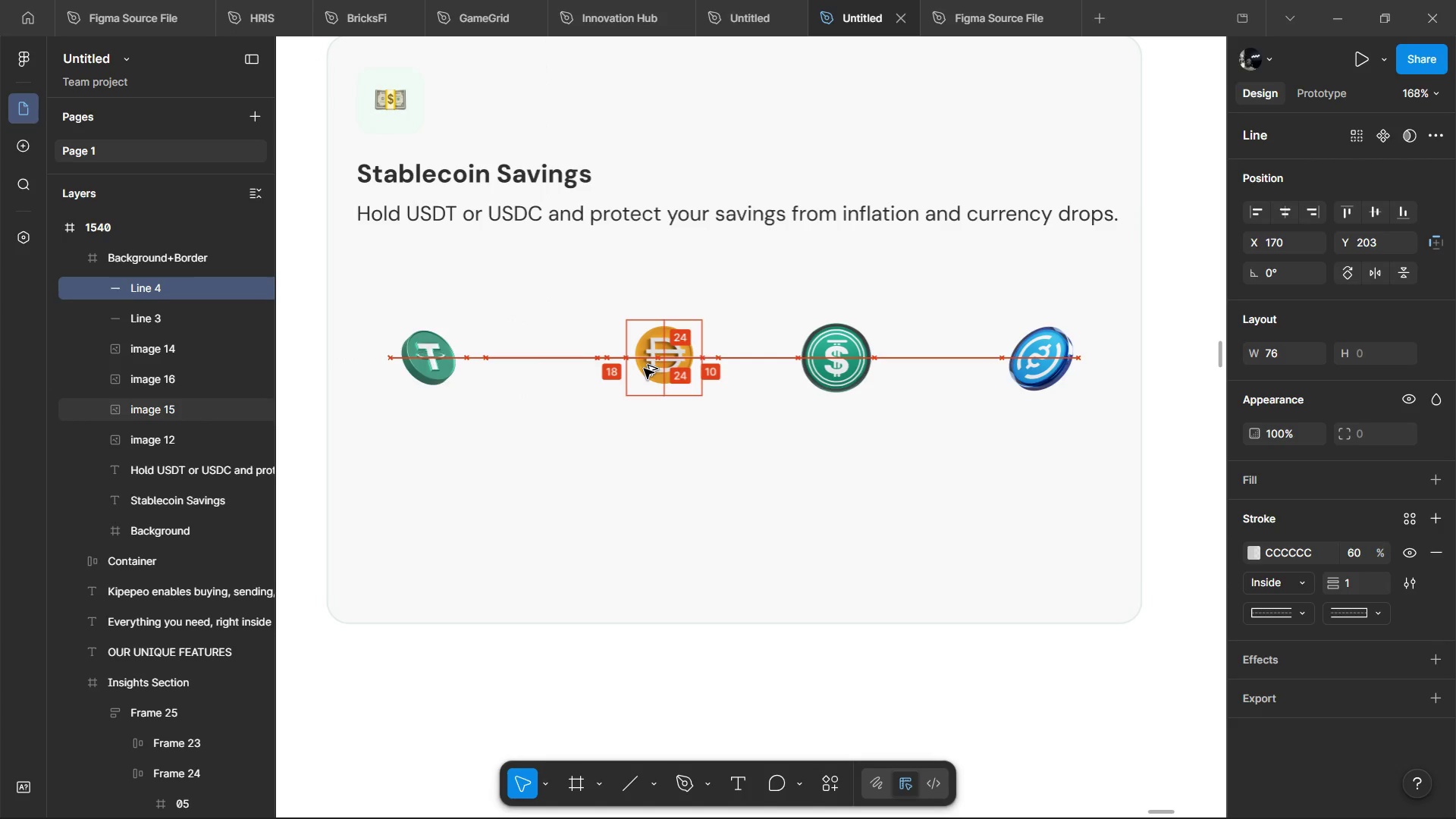 
key(Alt+Shift+ArrowRight)
 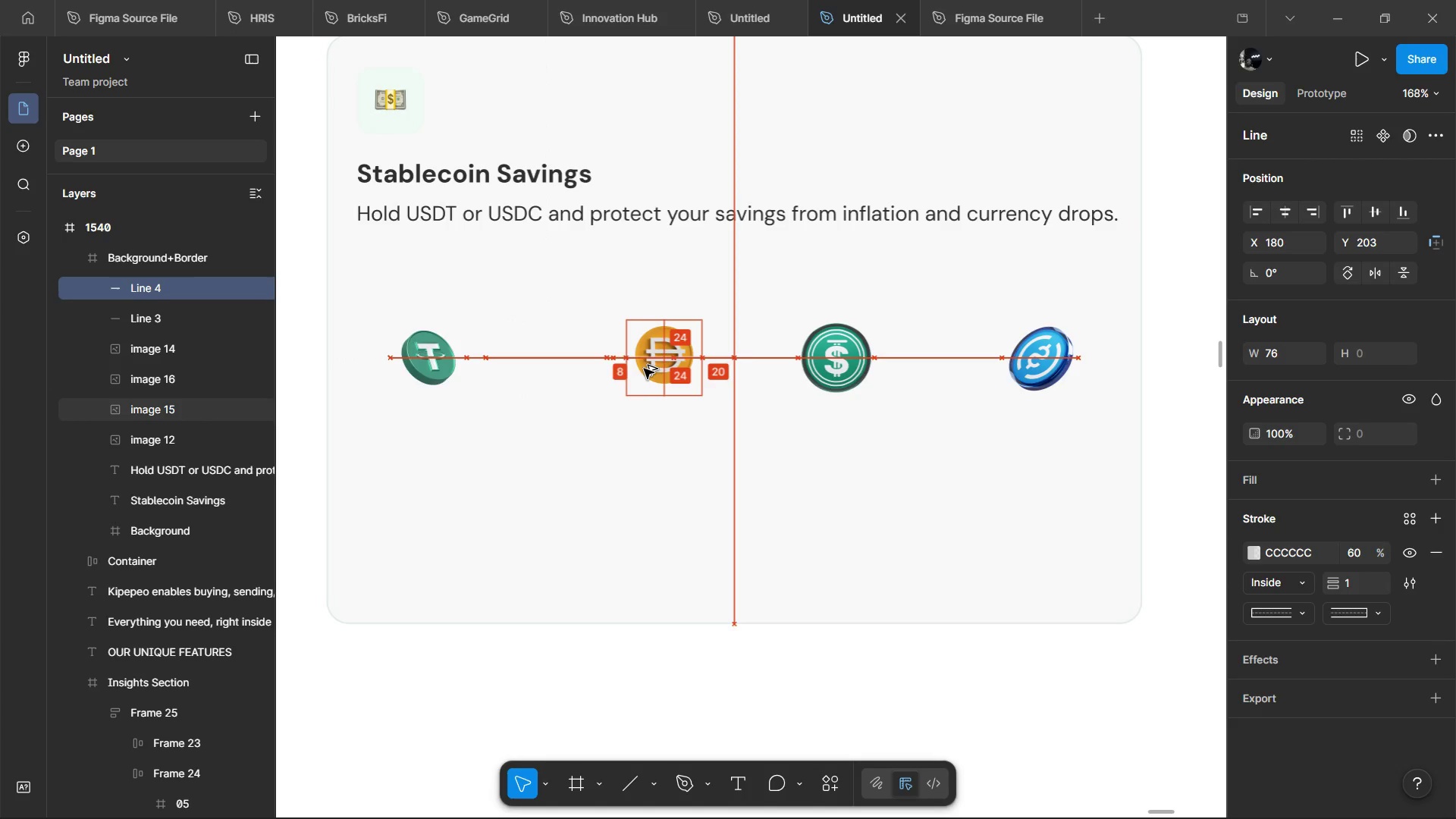 
key(Alt+Shift+ArrowRight)
 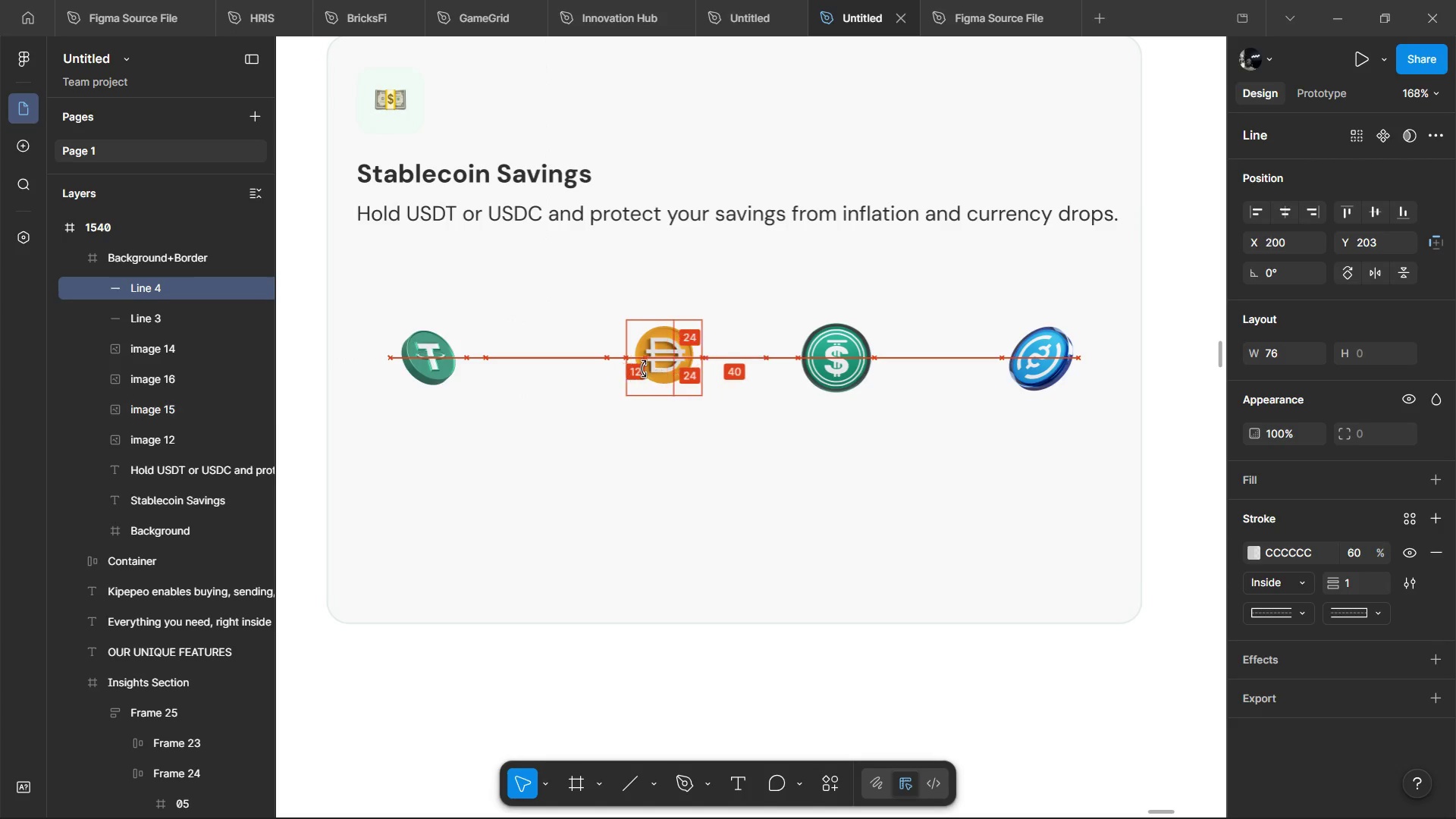 
key(Alt+Shift+ArrowRight)
 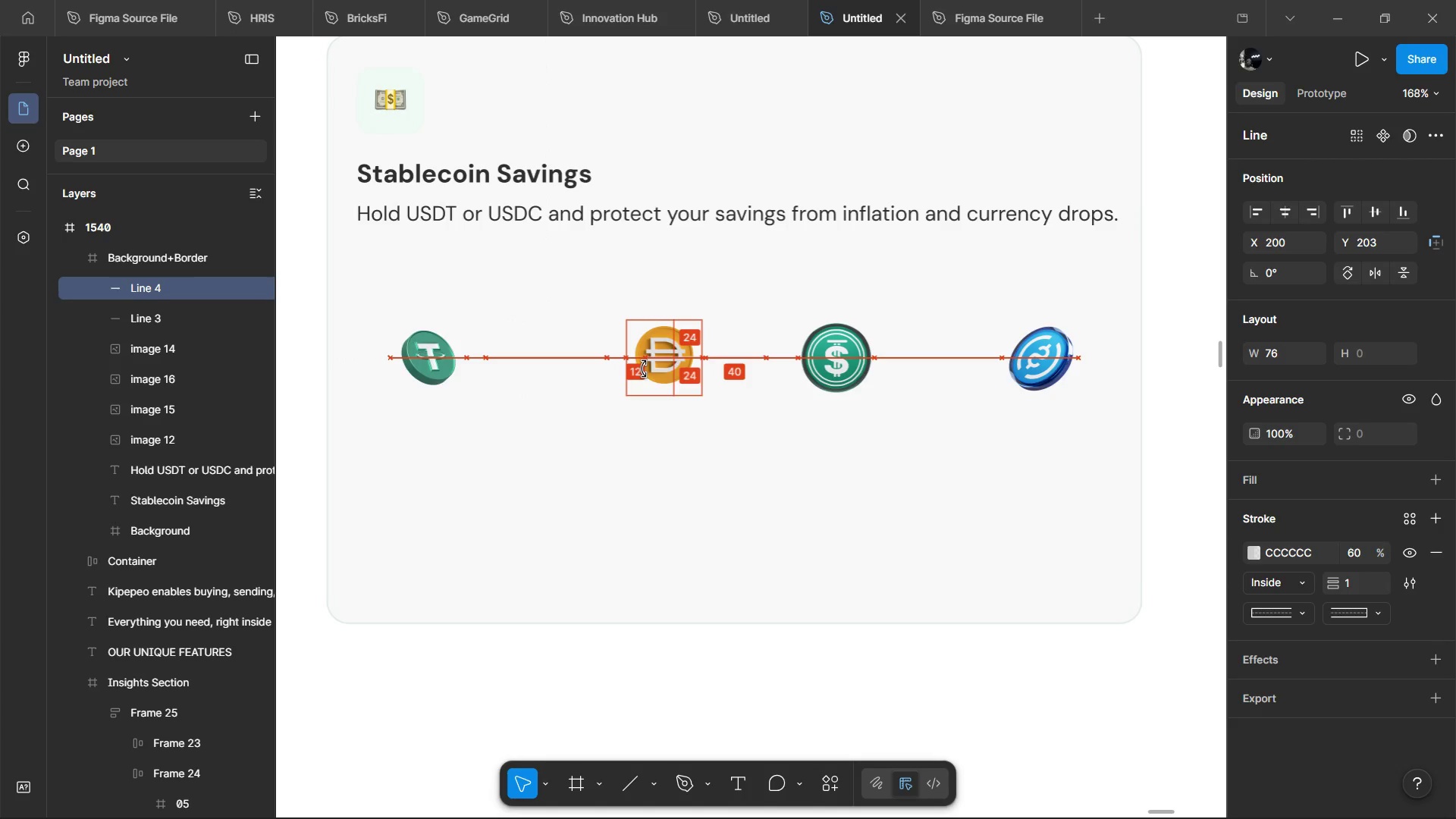 
key(Alt+Shift+ArrowRight)
 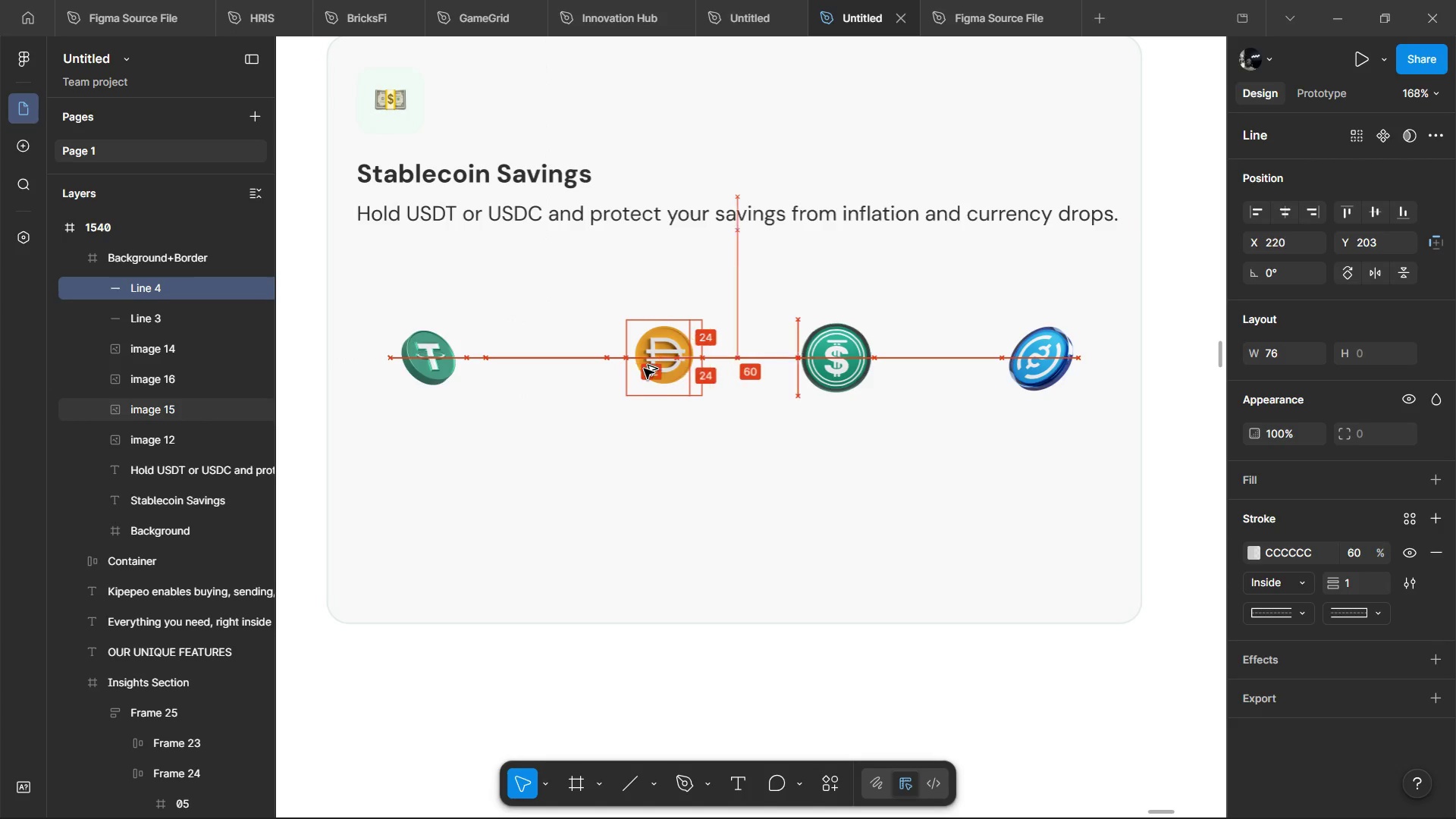 
key(Alt+Shift+ArrowRight)
 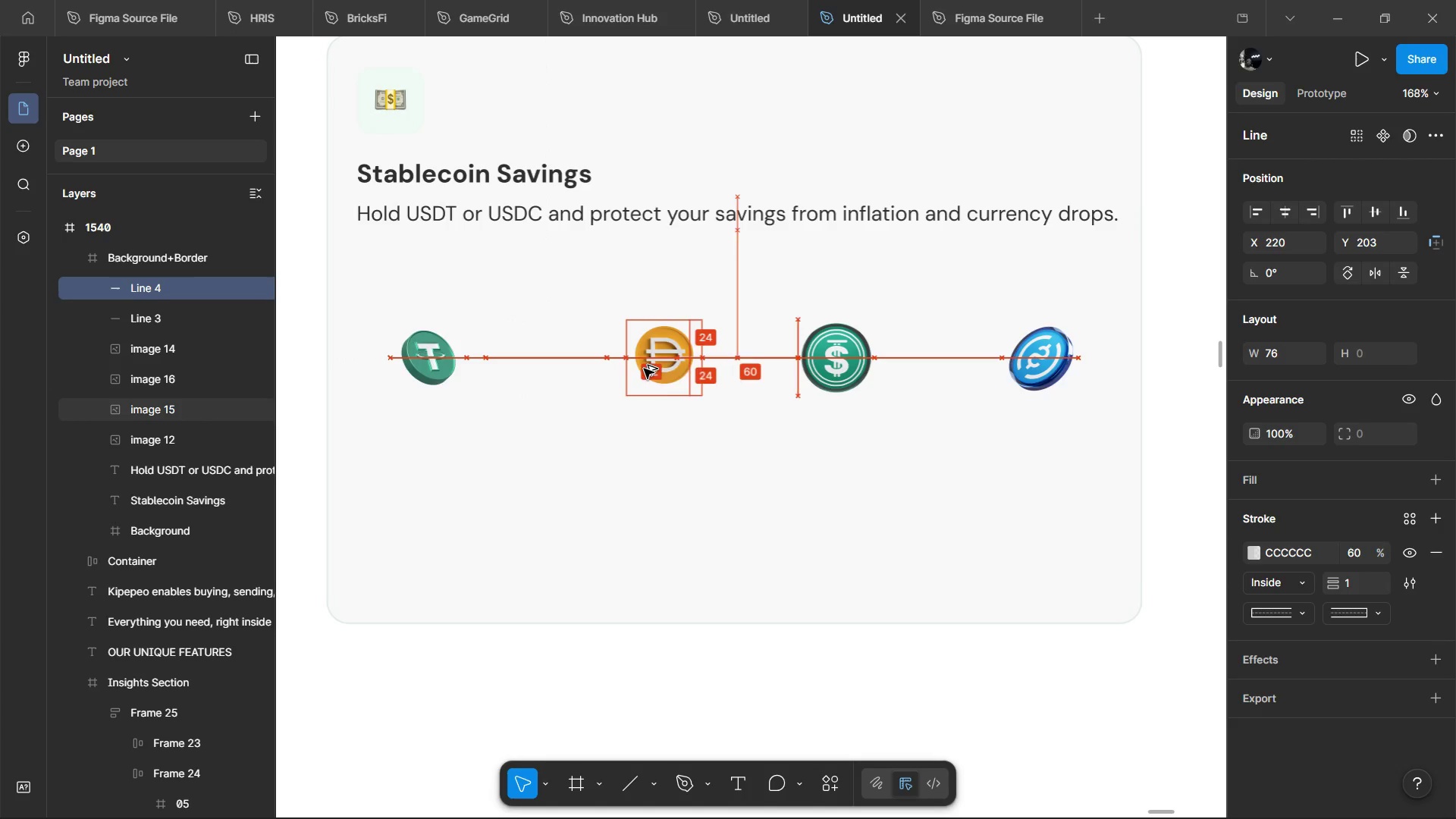 
key(Alt+Shift+ArrowRight)
 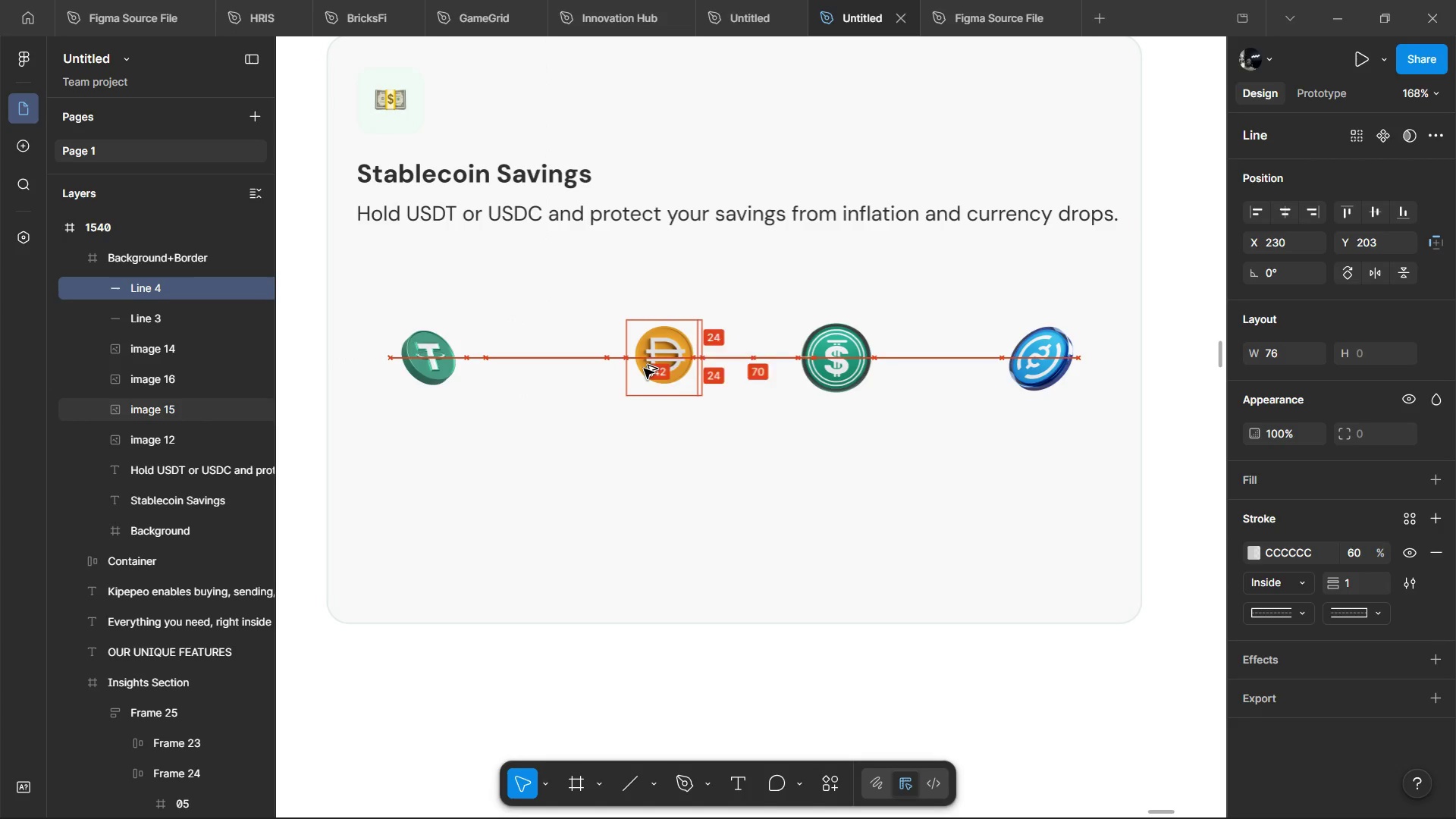 
key(Alt+Shift+ArrowRight)
 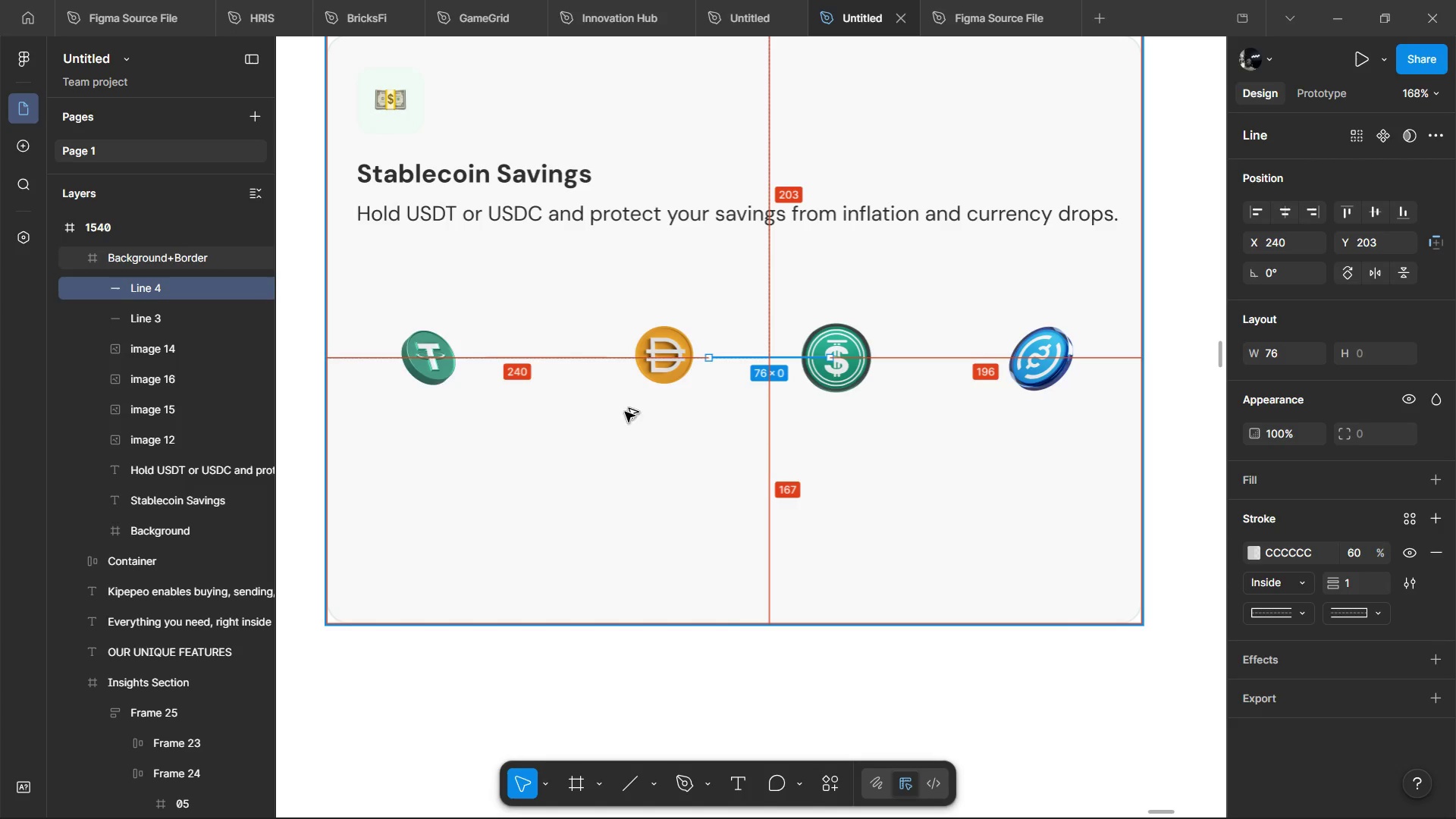 
key(Alt+Shift+ArrowRight)
 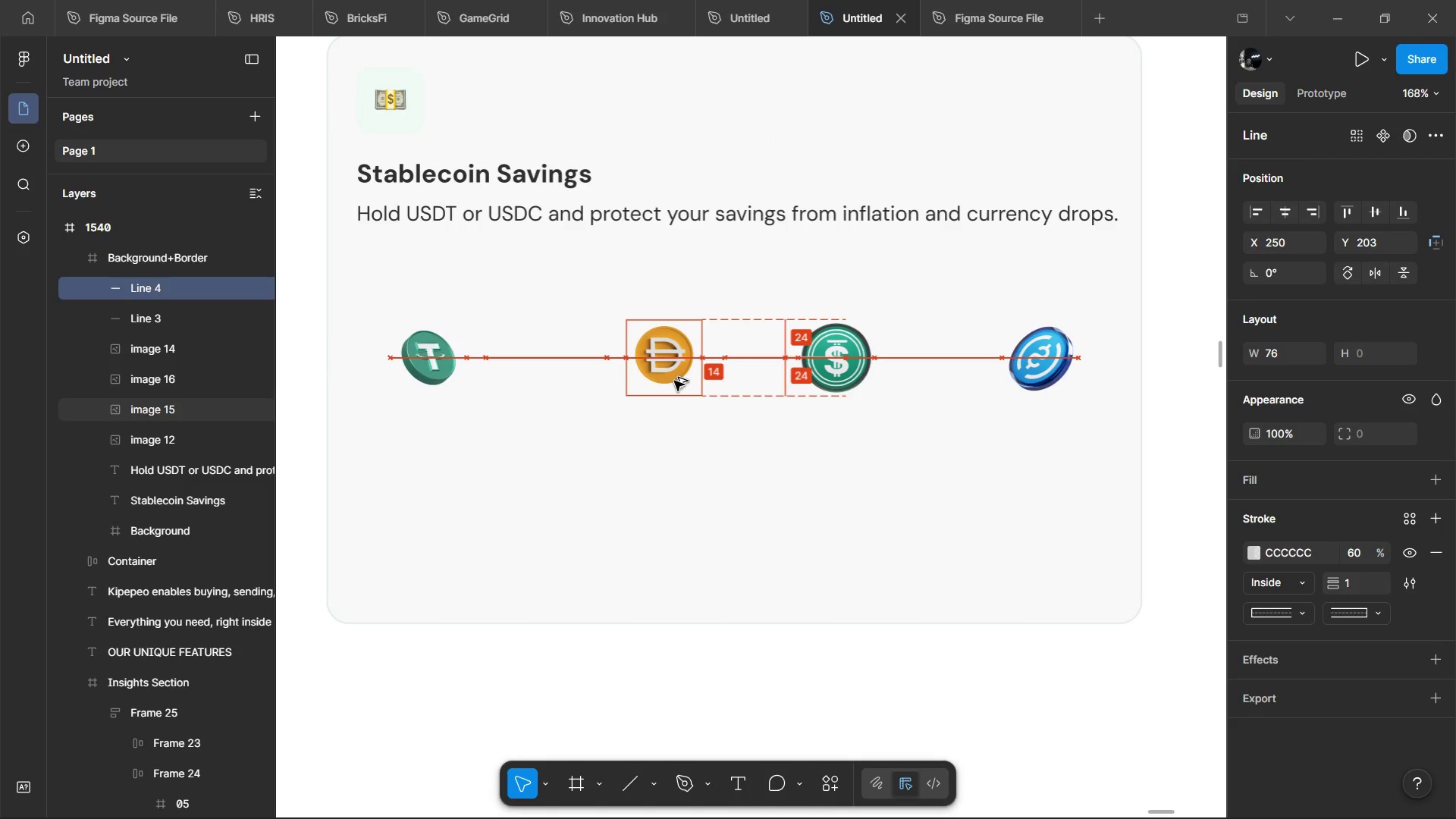 
key(Alt+ArrowLeft)
 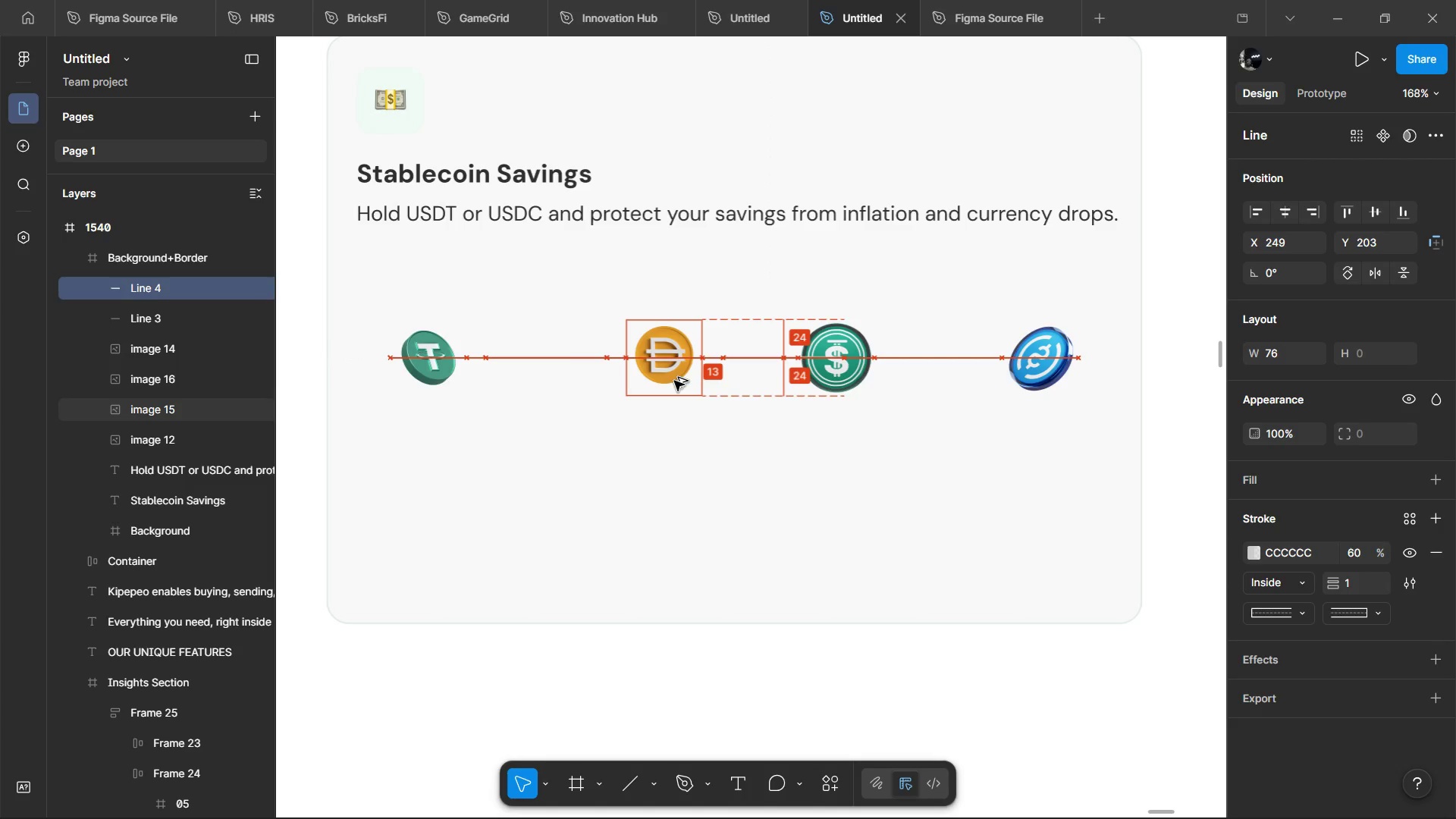 
key(Alt+ArrowLeft)
 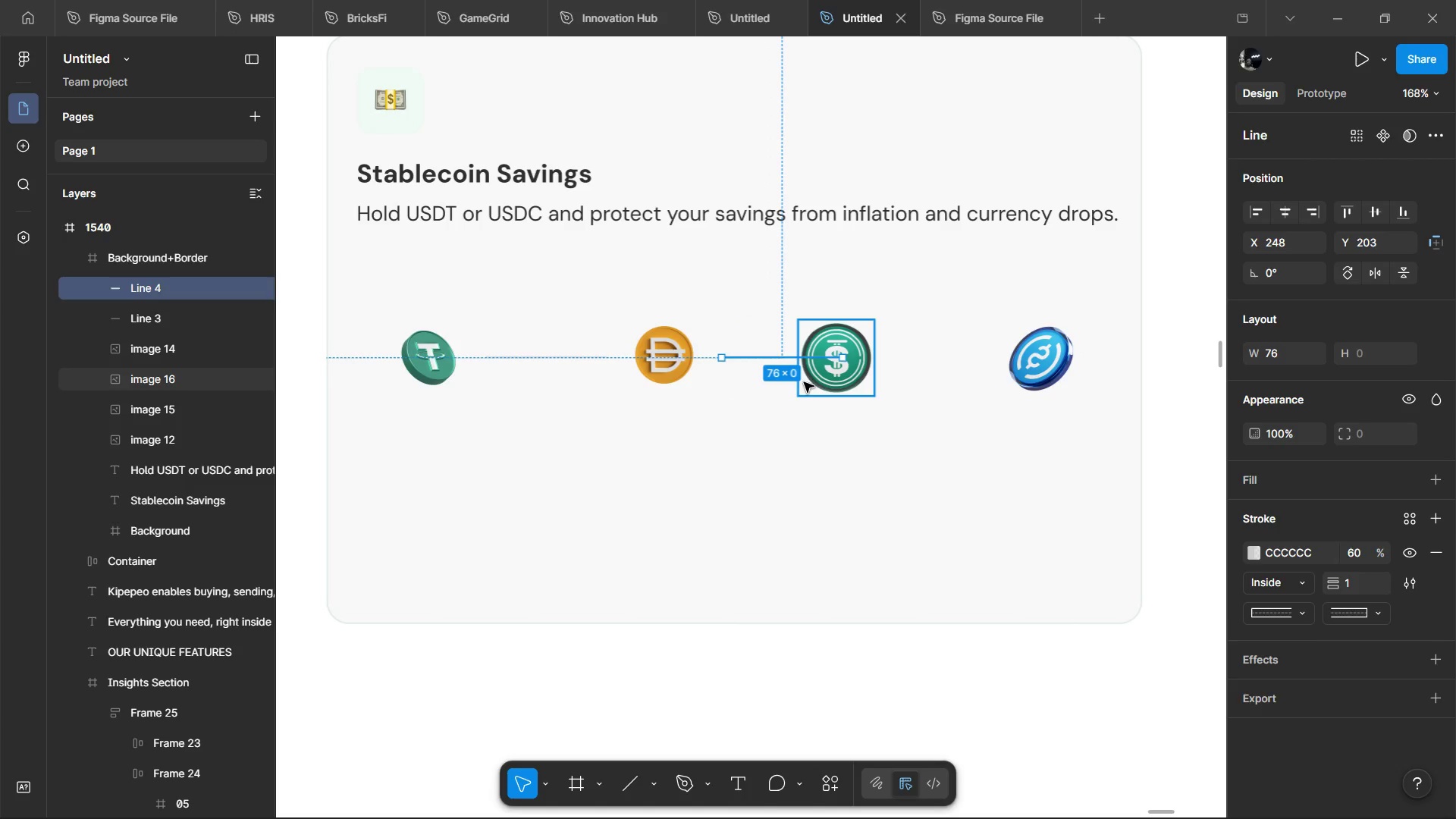 
key(Alt+Shift+ArrowRight)
 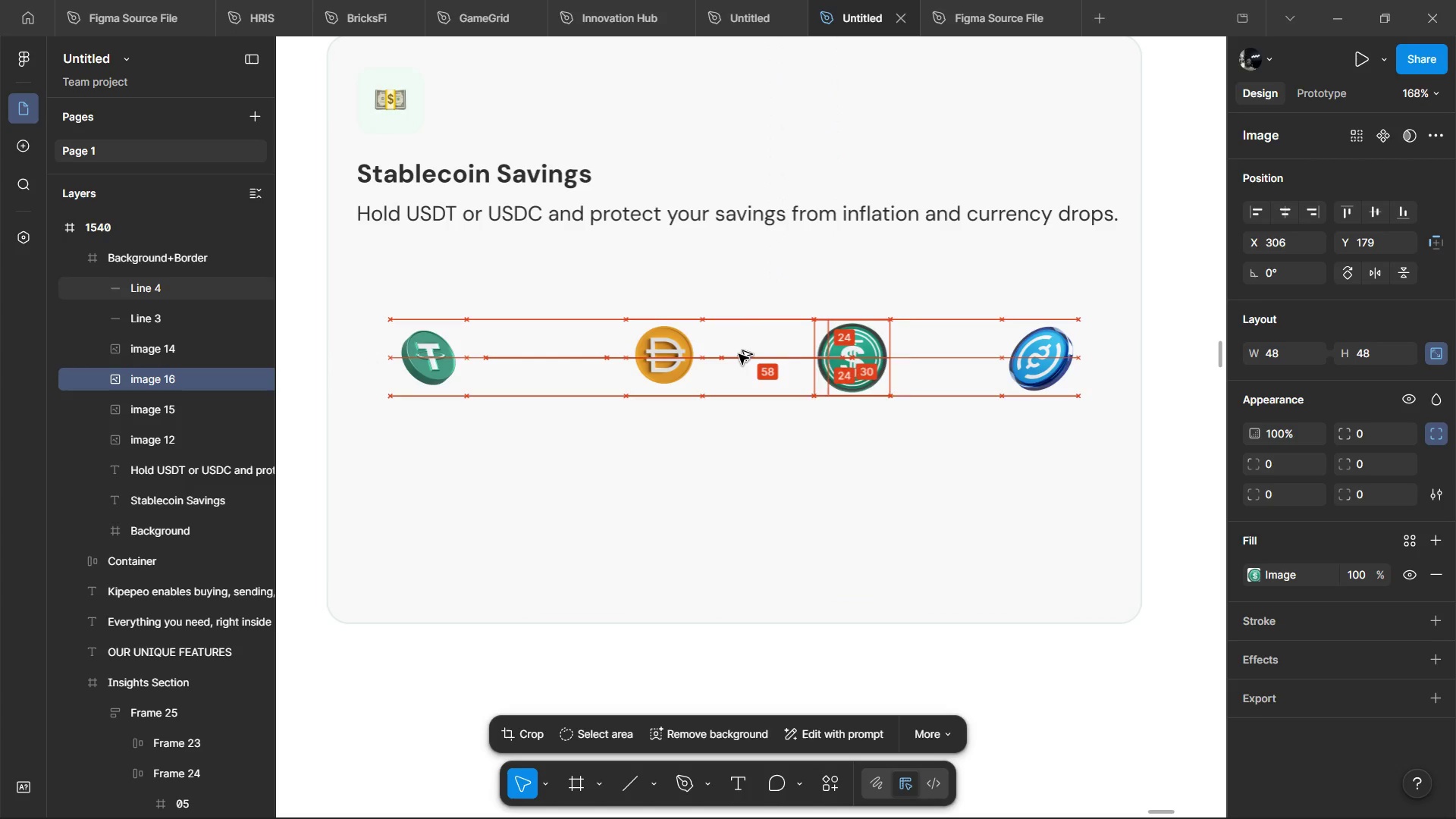 
key(Alt+Shift+ArrowRight)
 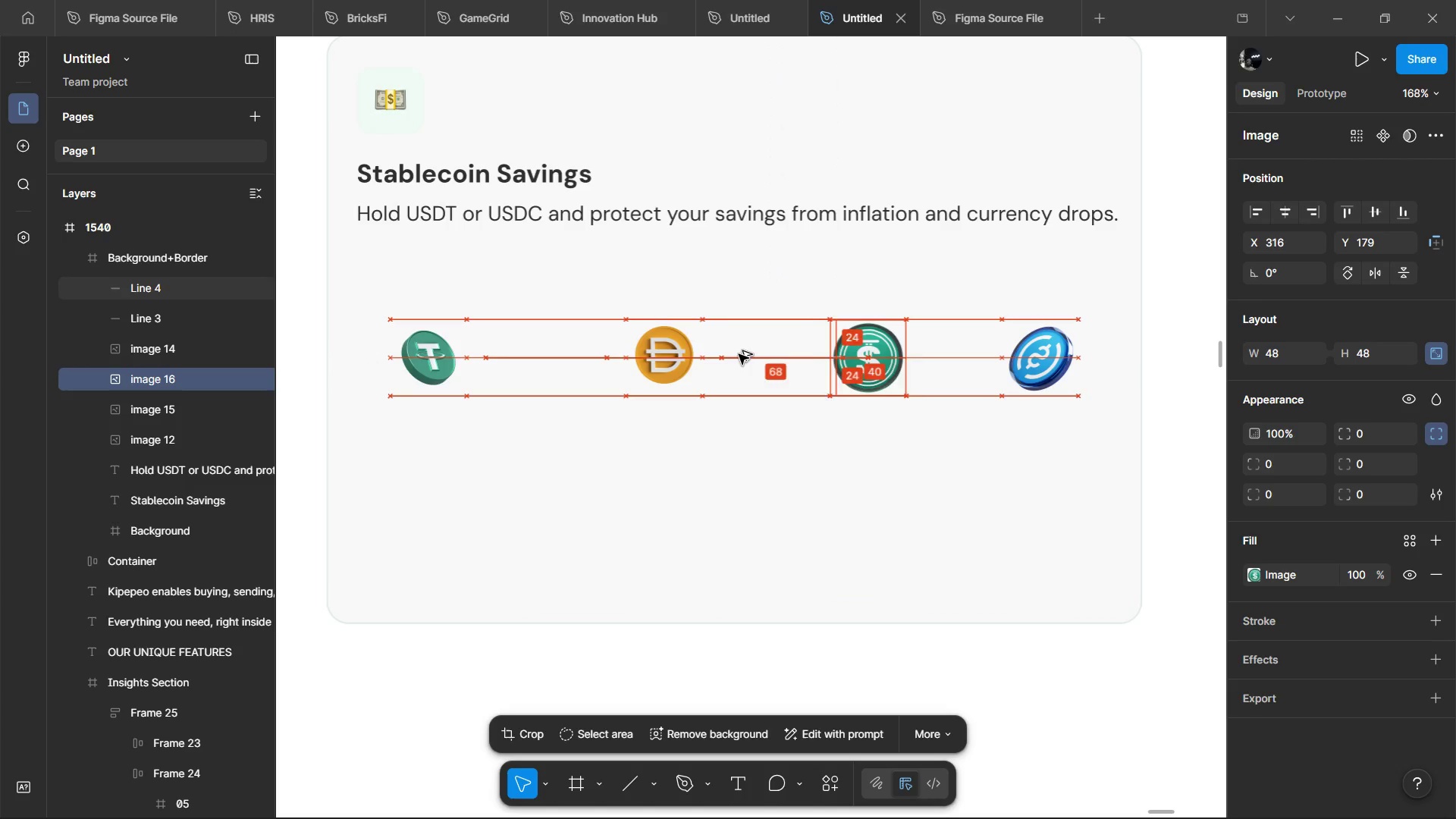 
key(Alt+Shift+ArrowRight)
 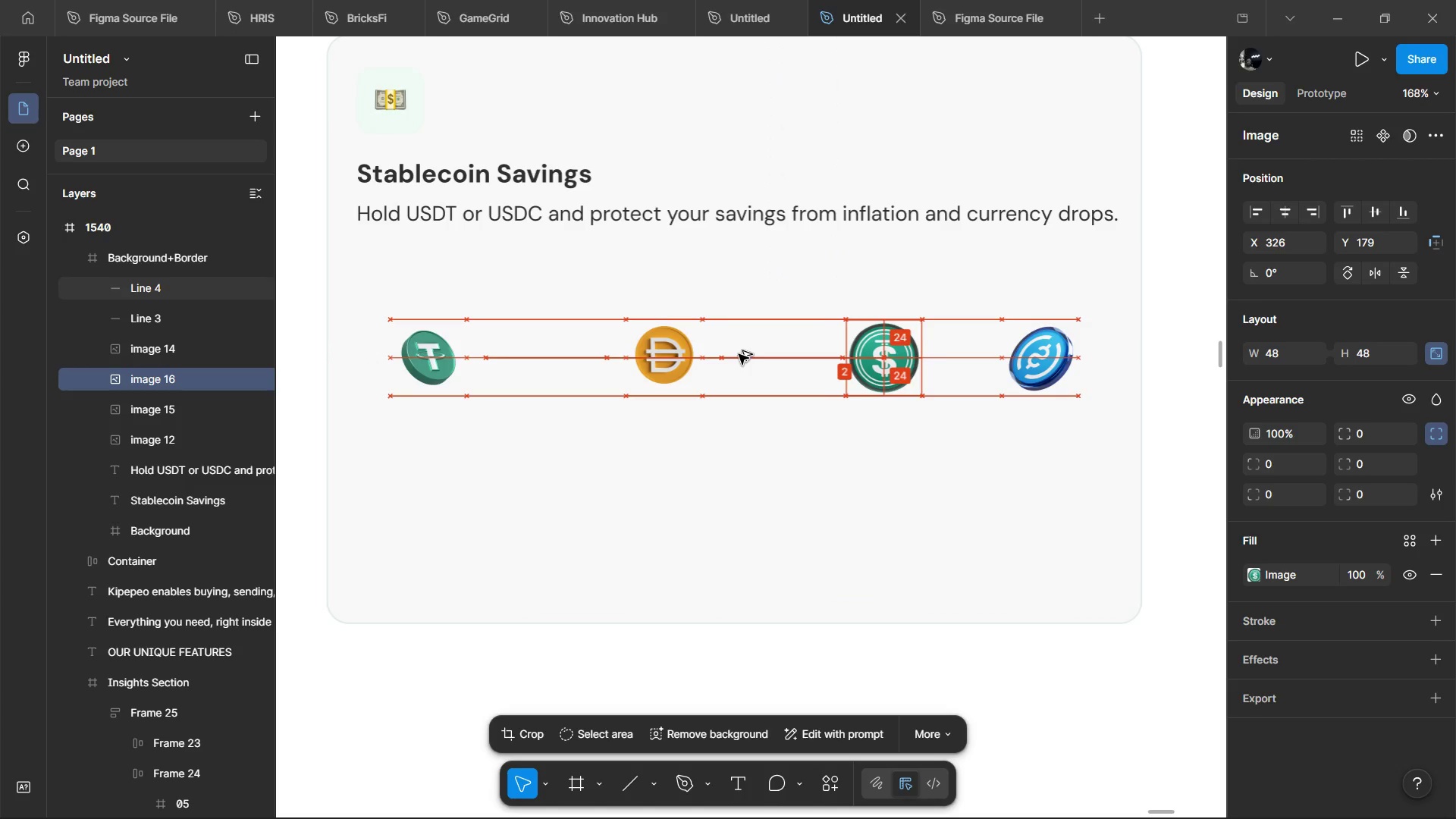 
key(Alt+Shift+ArrowRight)
 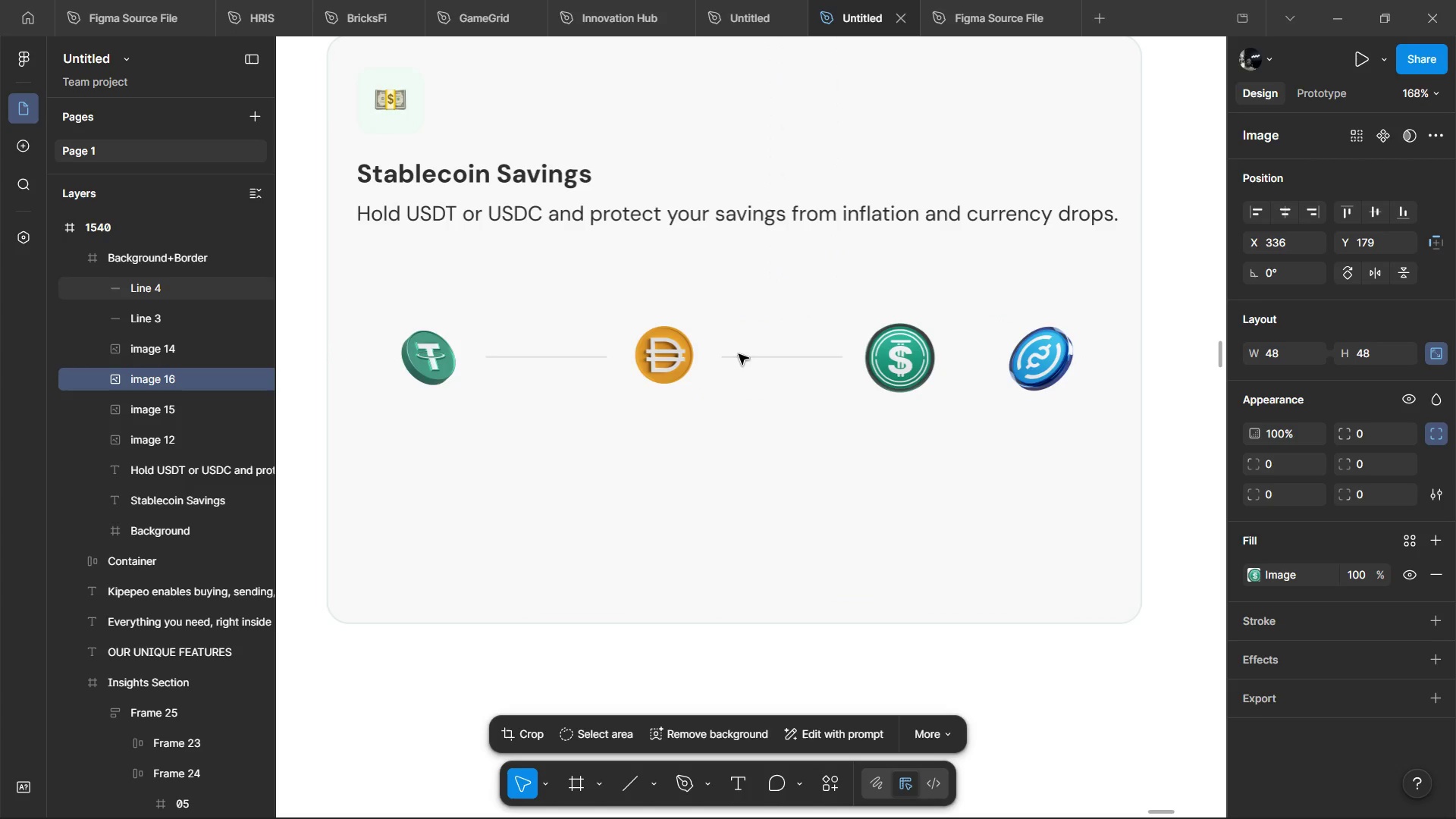 
hold_key(key=ShiftLeft, duration=0.88)
scroll: coordinate [739, 354], scroll_direction: down, amount: 3.0
 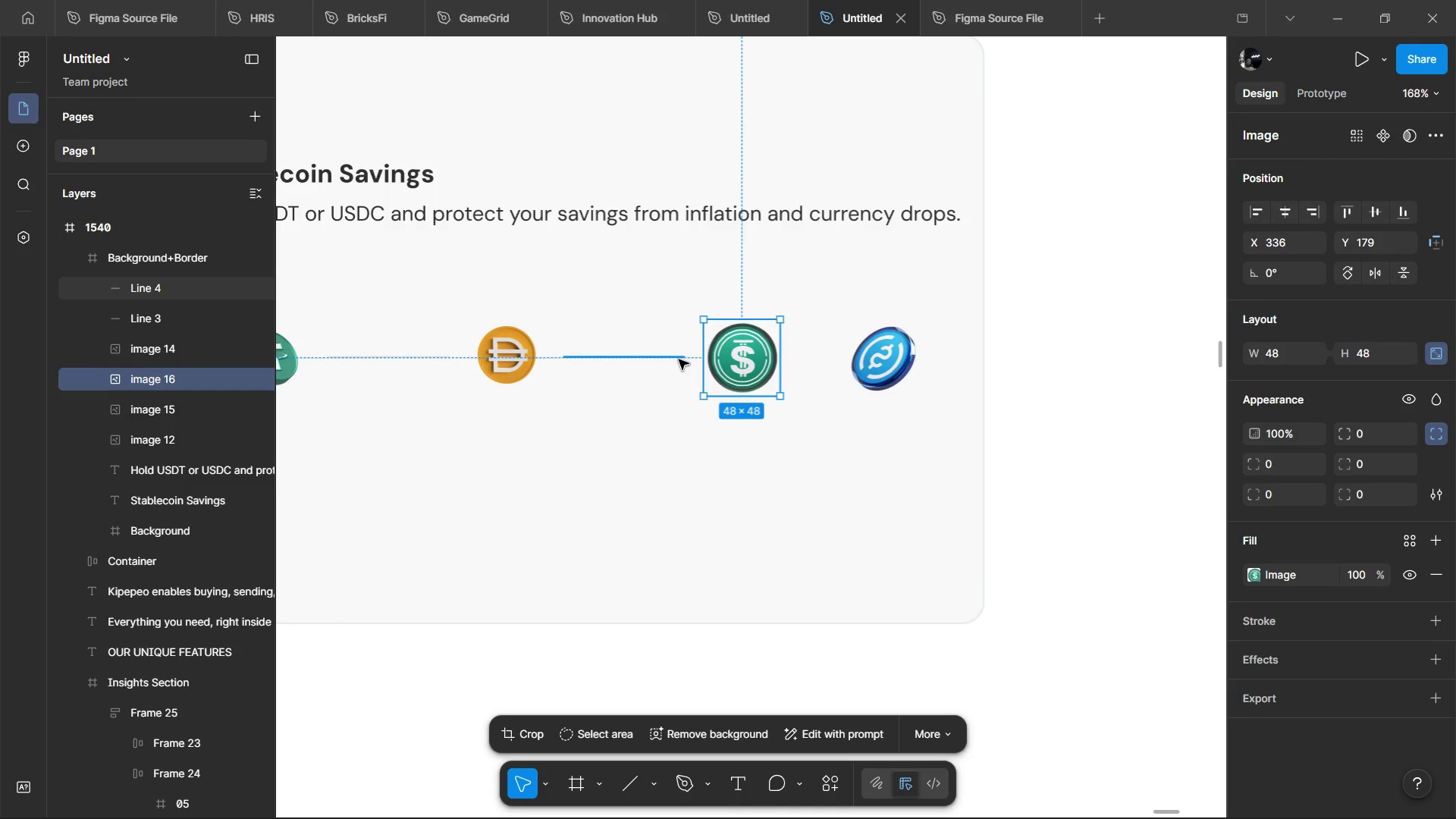 
left_click([679, 359])
 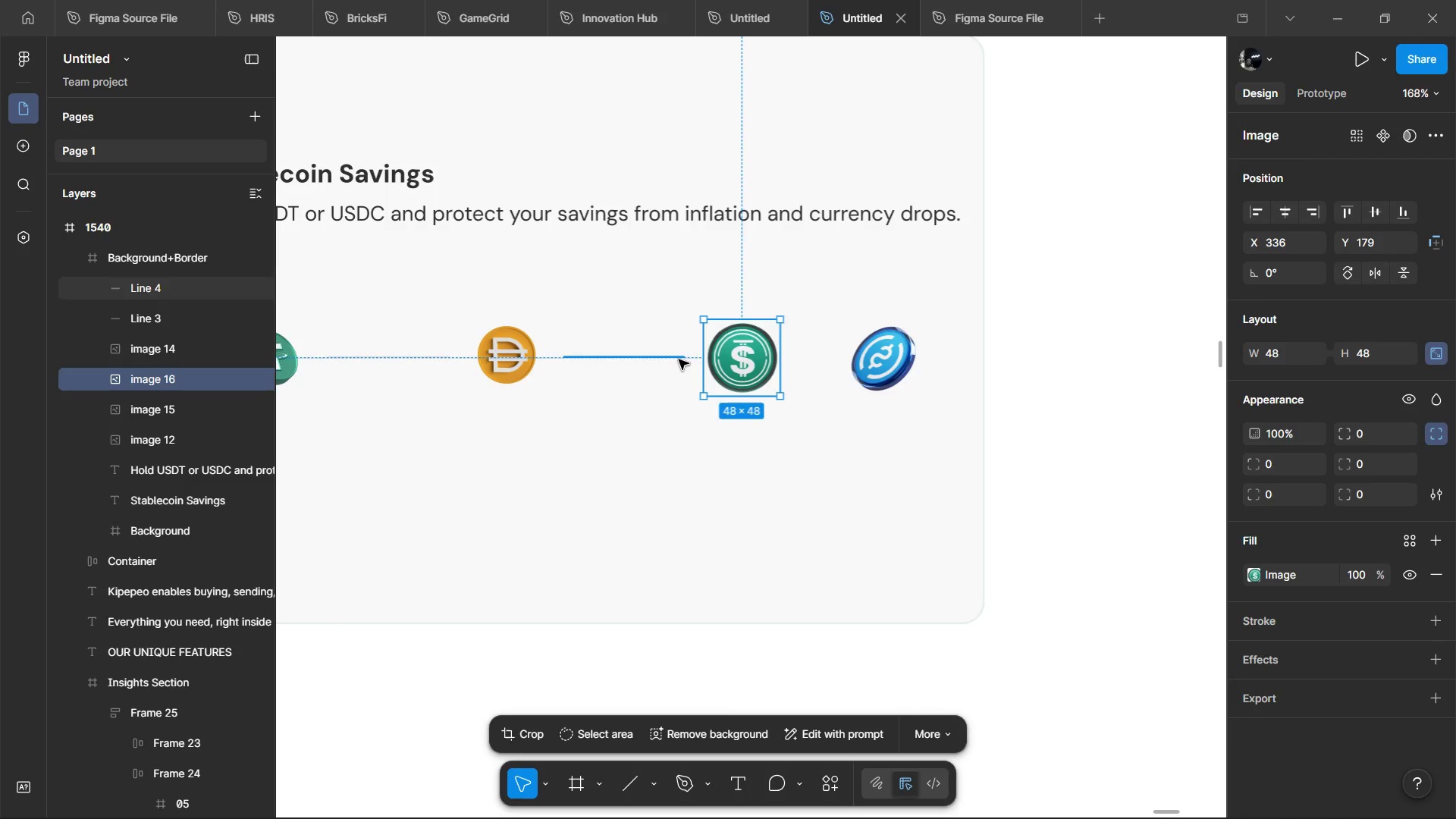 
hold_key(key=ControlLeft, duration=1.5)
 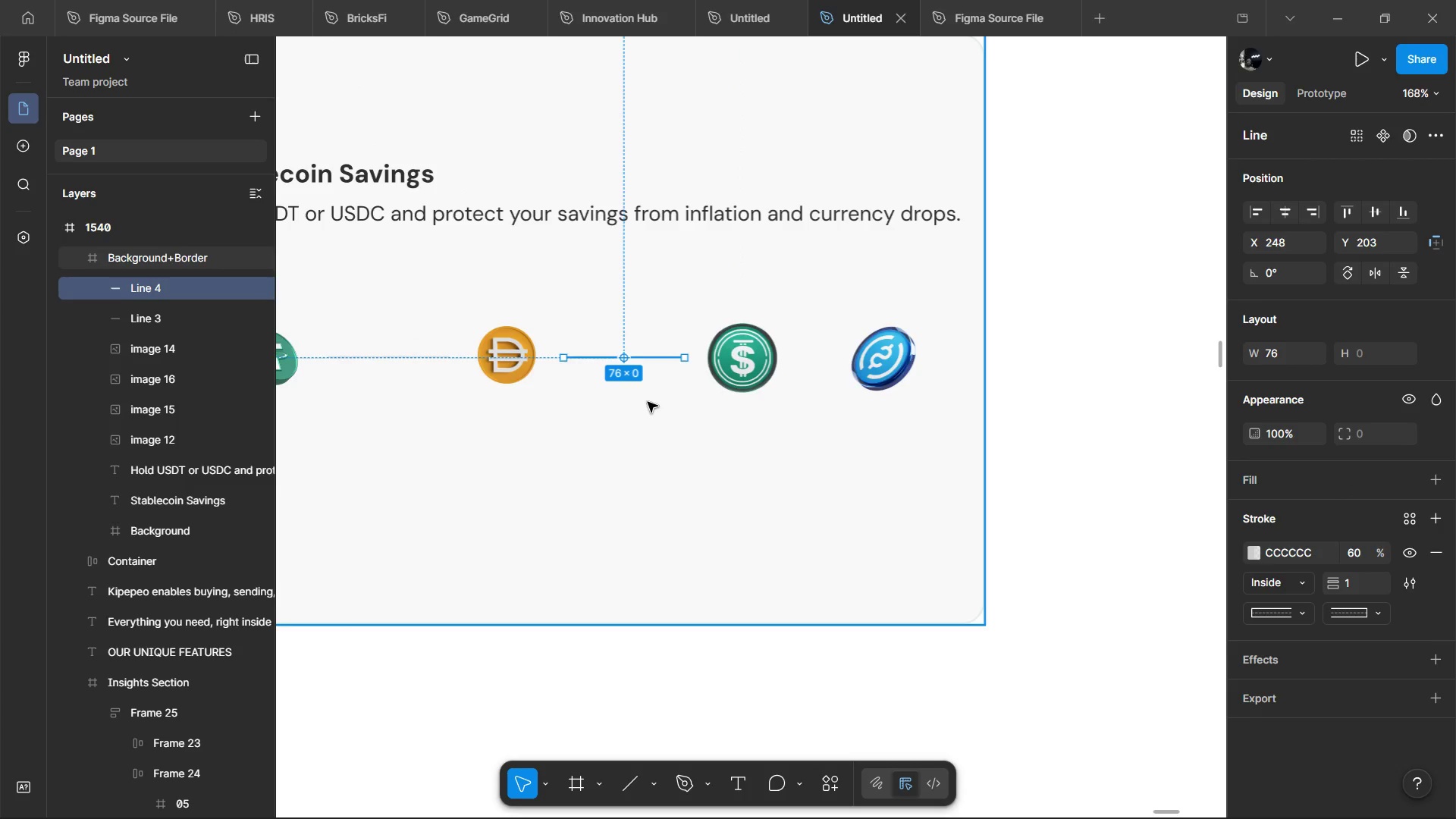 
hold_key(key=ControlLeft, duration=0.47)
 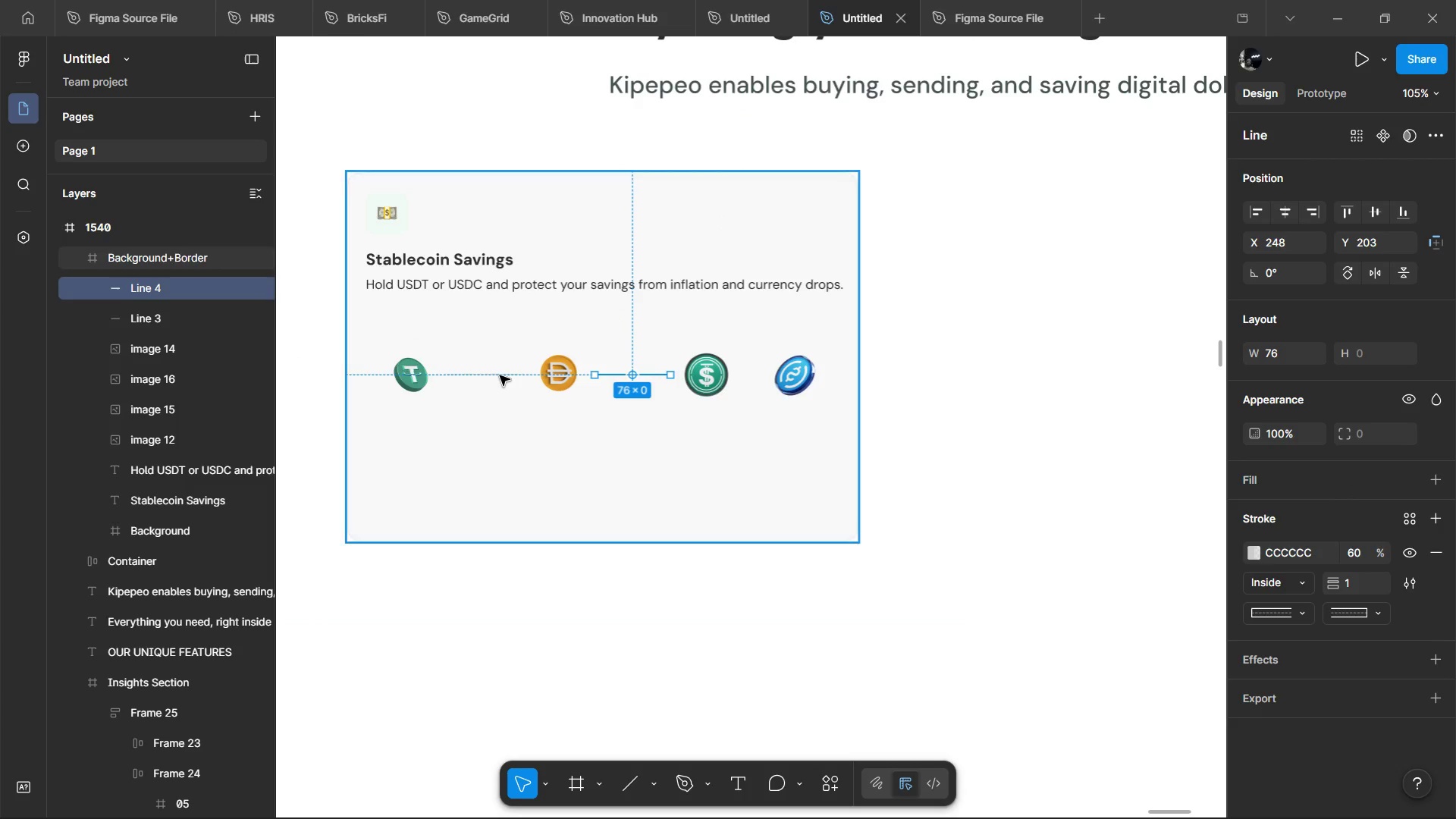 
hold_key(key=ShiftLeft, duration=1.52)
 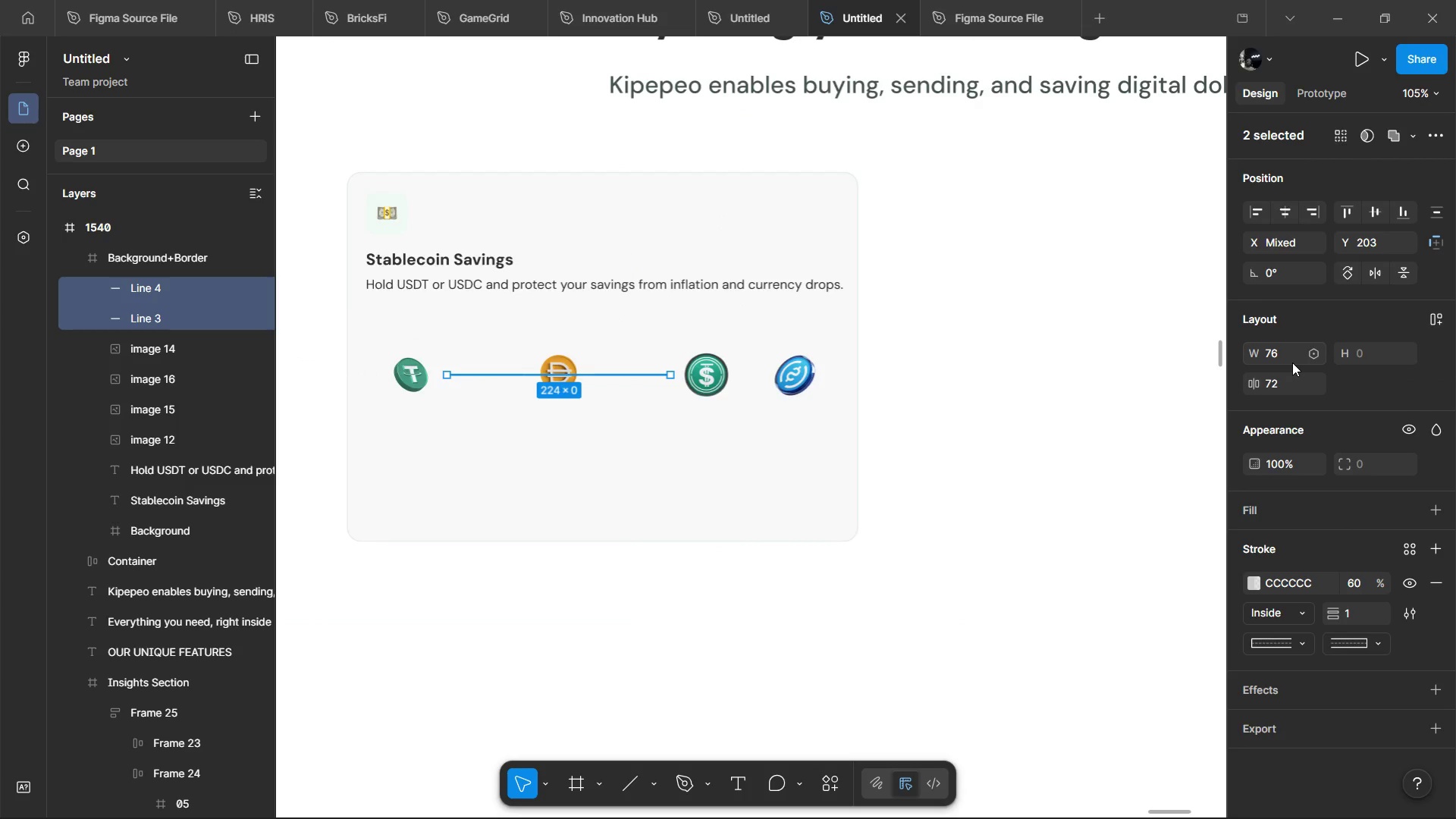 
scroll: coordinate [648, 402], scroll_direction: down, amount: 3.0
 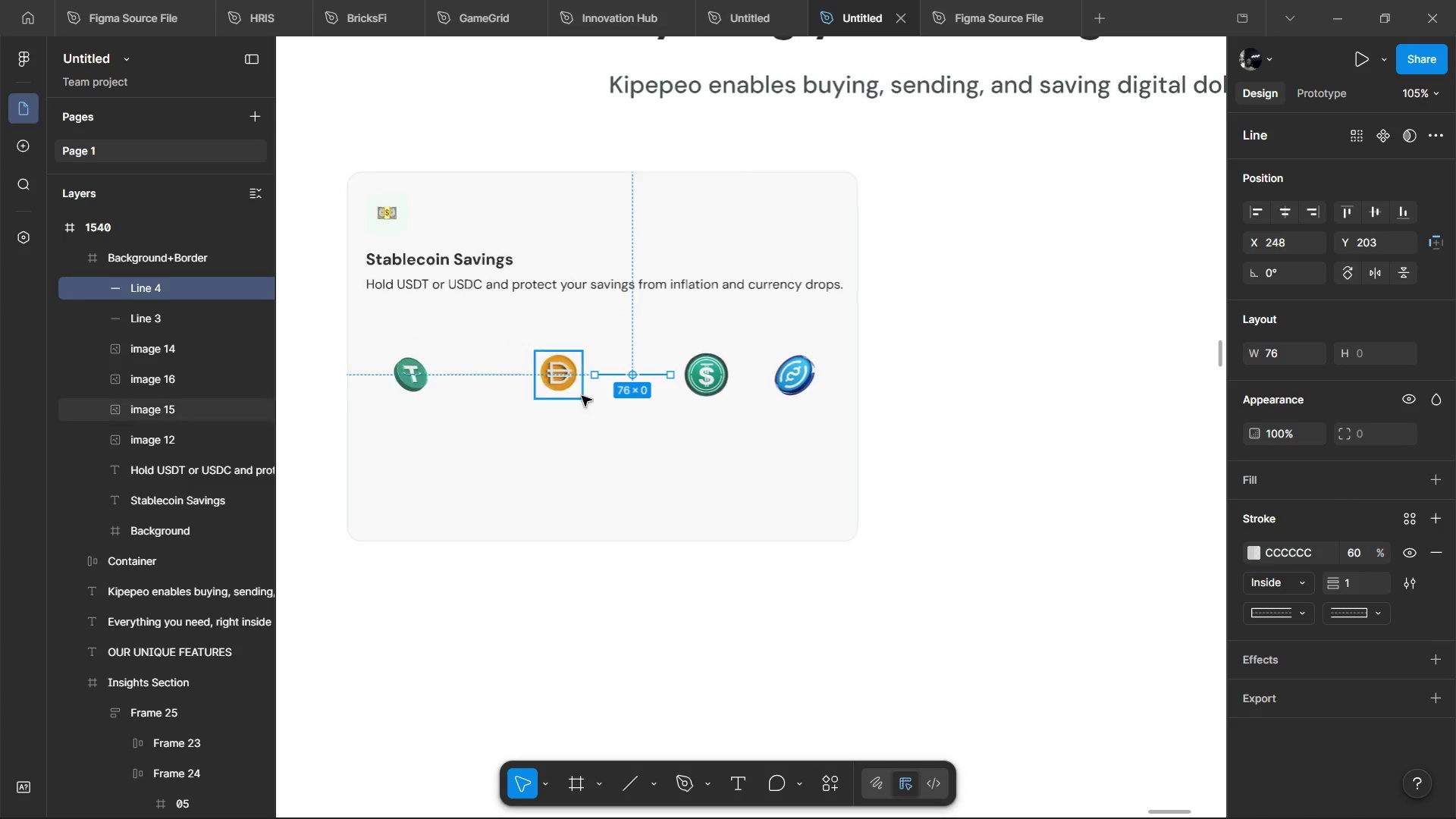 
left_click([500, 375])
 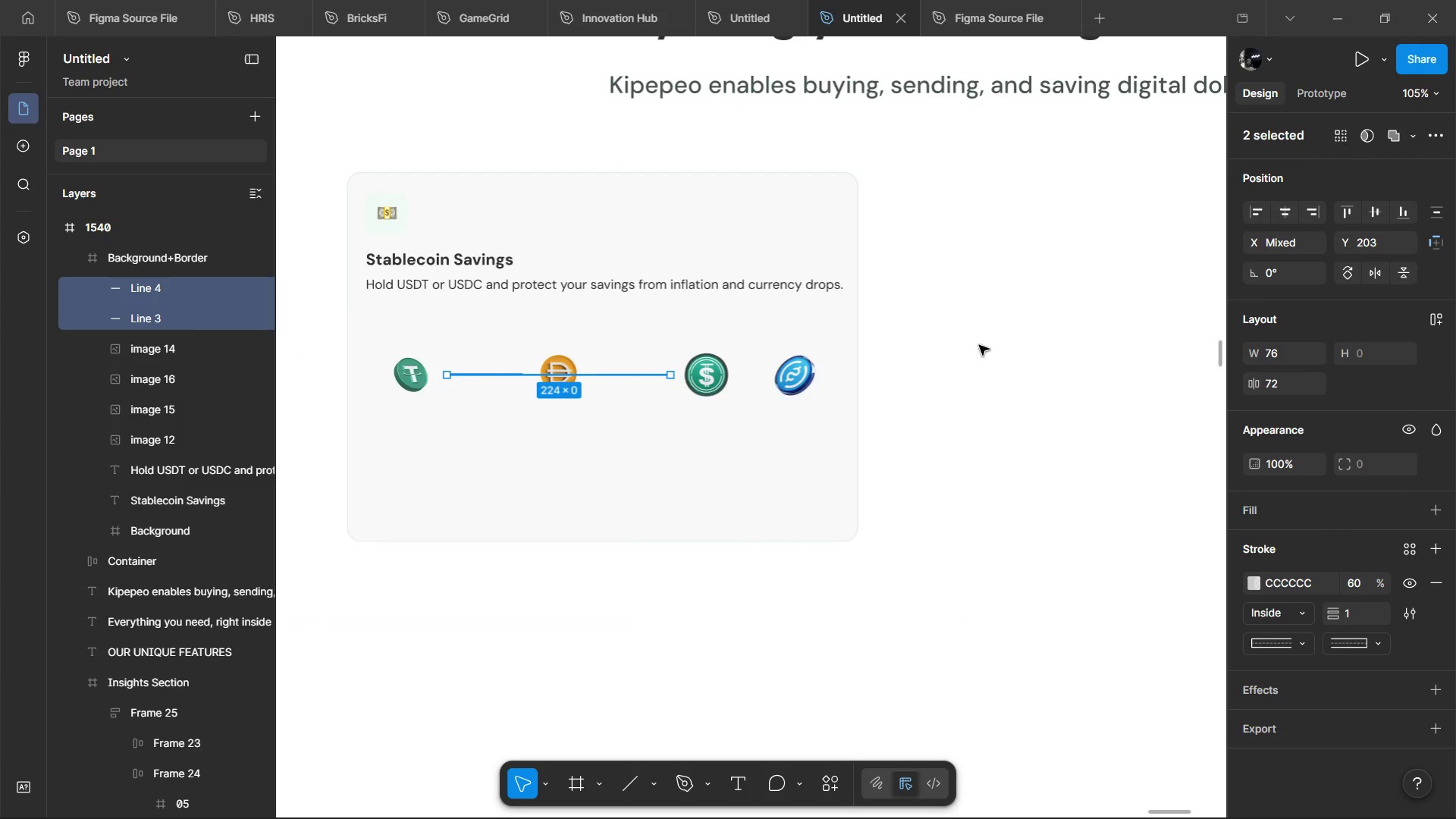 
hold_key(key=ShiftLeft, duration=14.88)
left_click([1291, 358])
 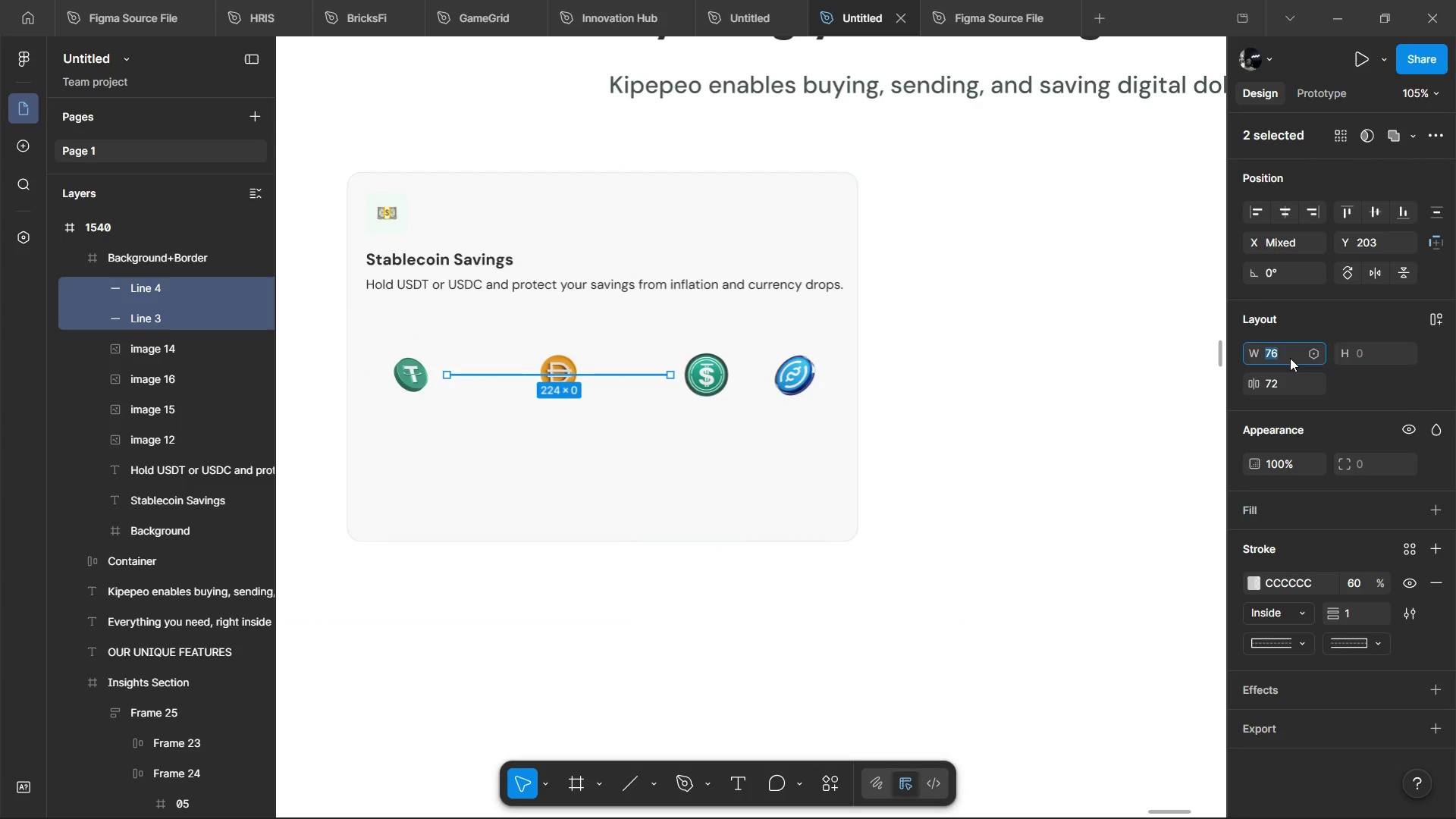 
type(64)
 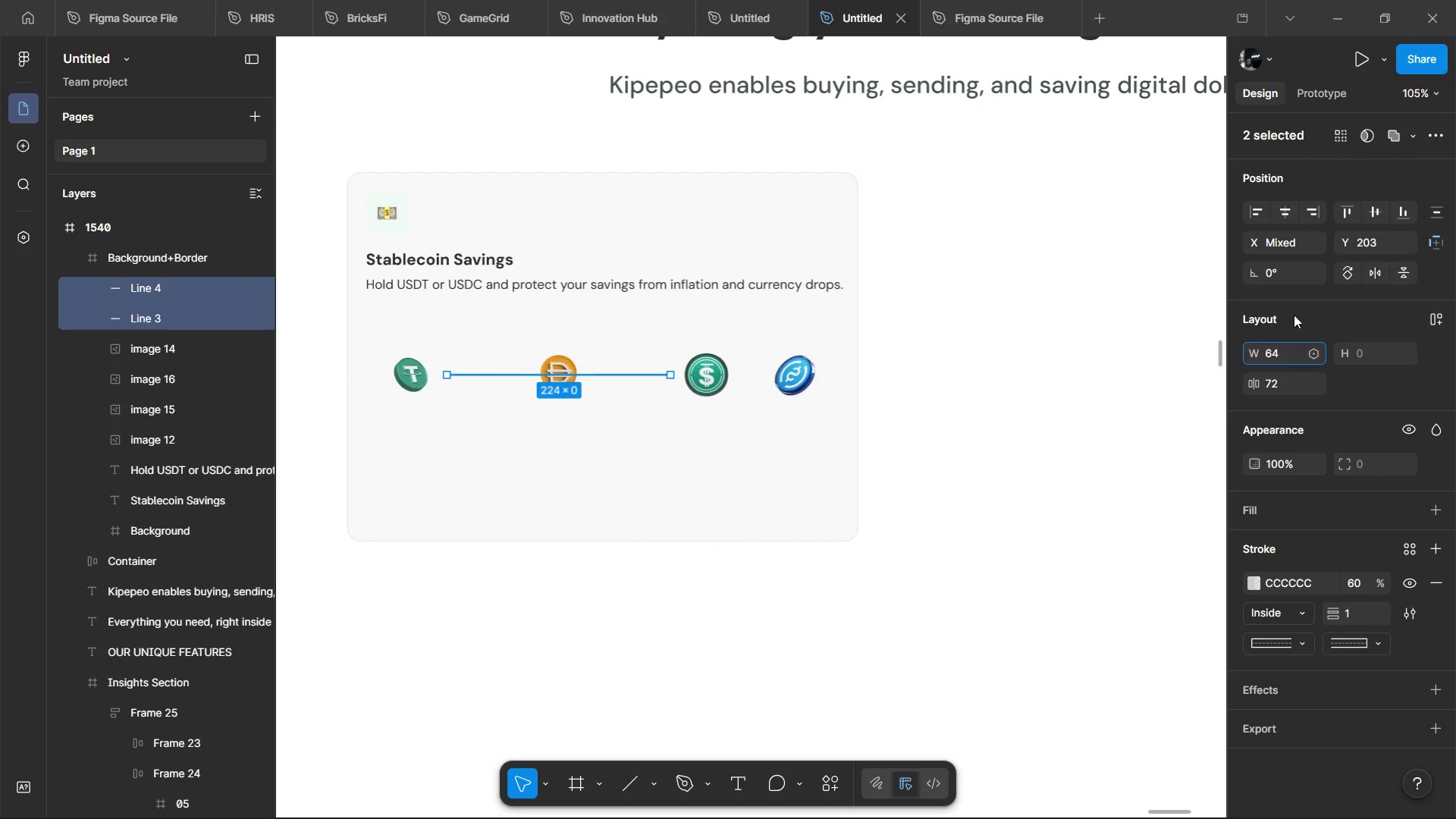 
left_click([1294, 315])
 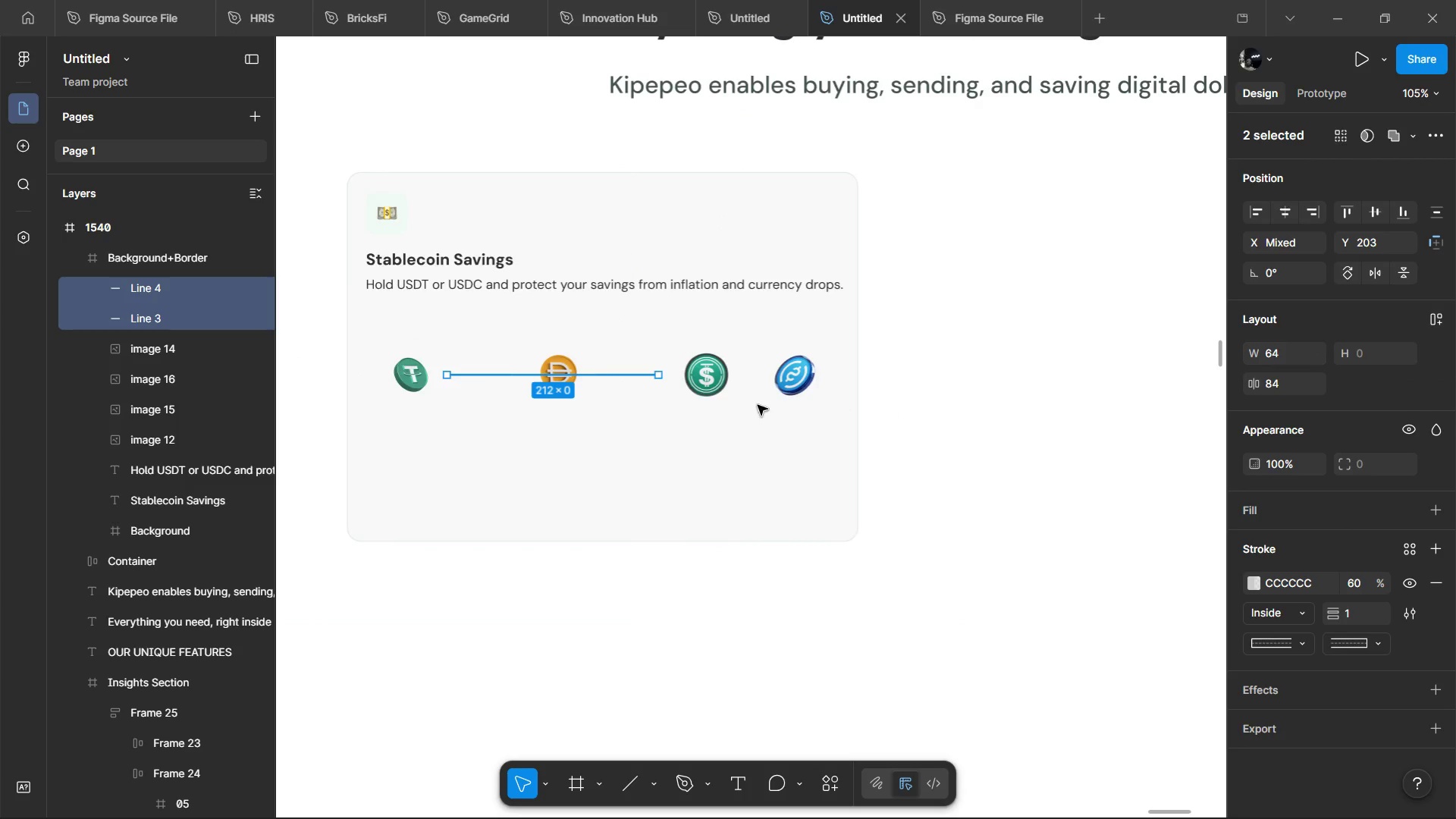 
hold_key(key=AltLeft, duration=1.11)
 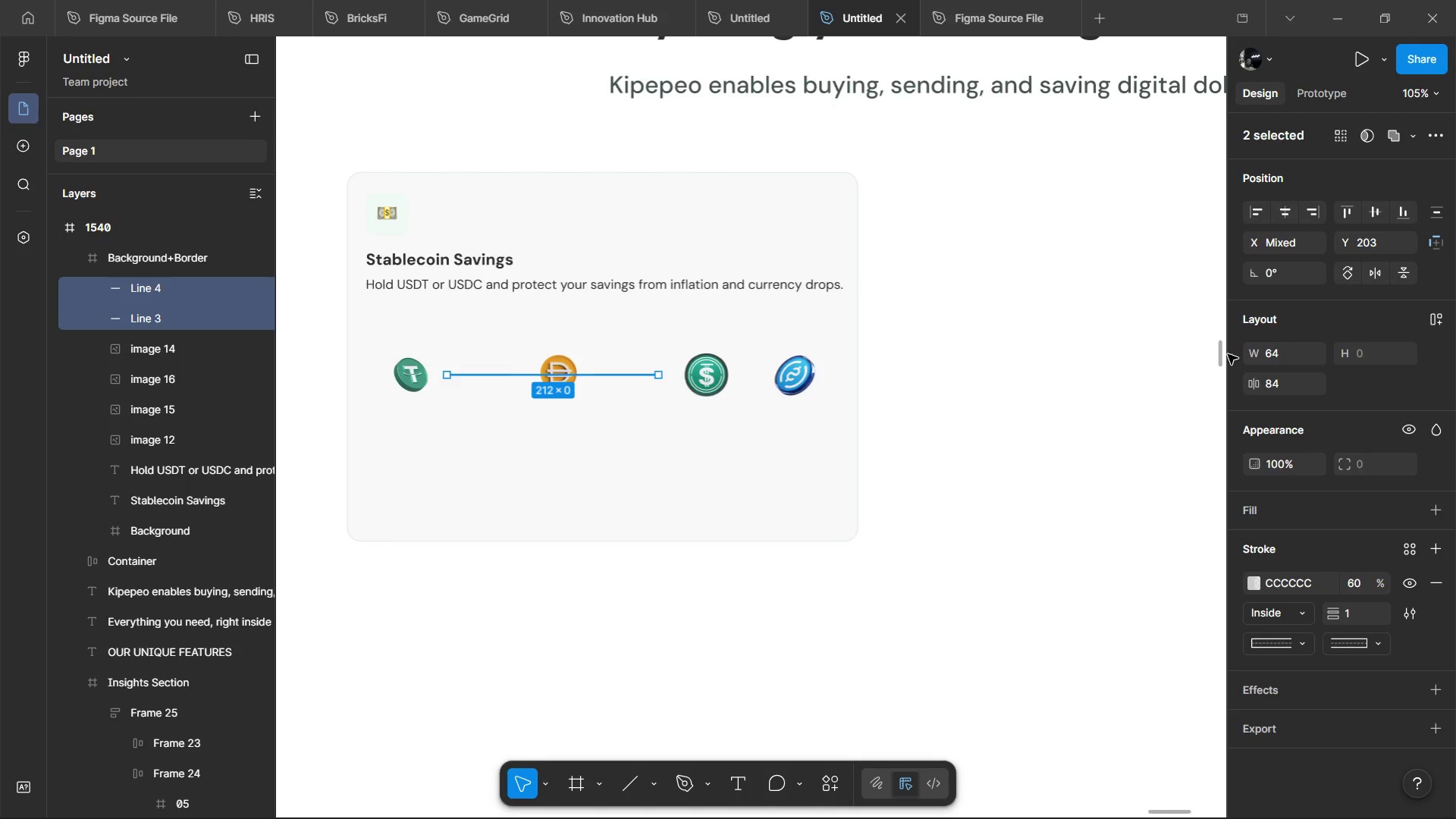 
left_click([1299, 354])
 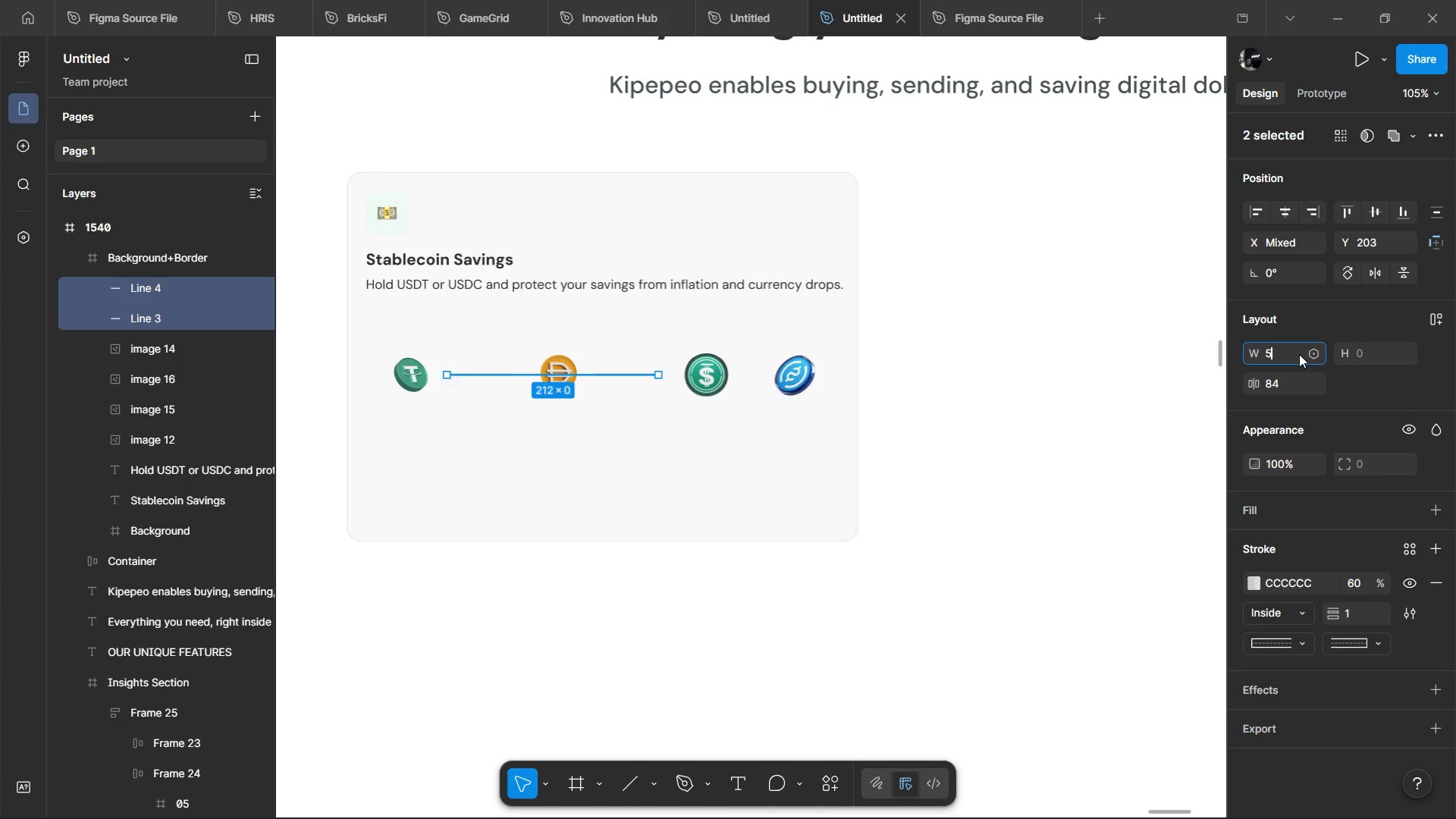 
type(56)
 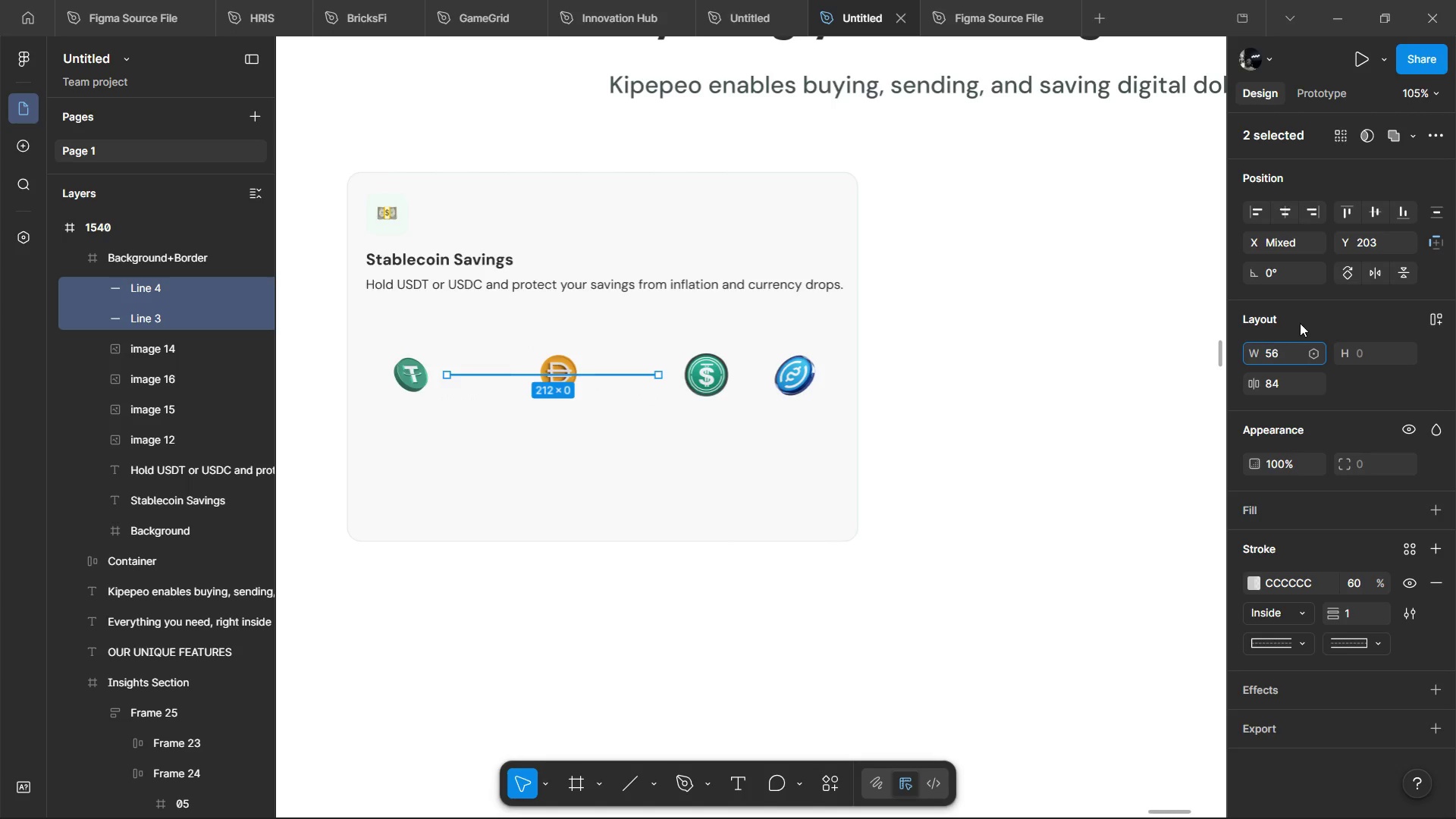 
left_click([1300, 323])
 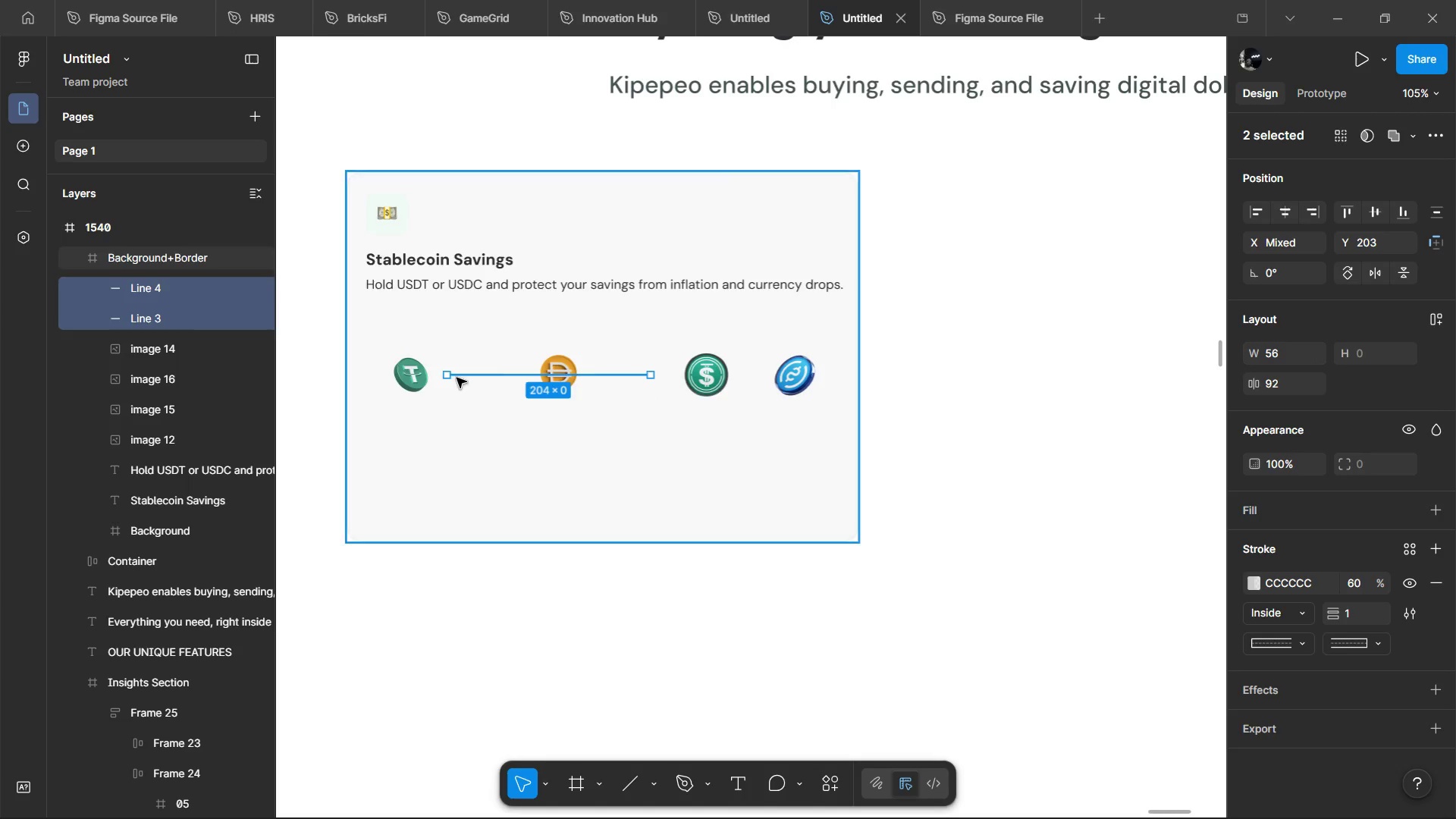 
hold_key(key=AltLeft, duration=0.92)
 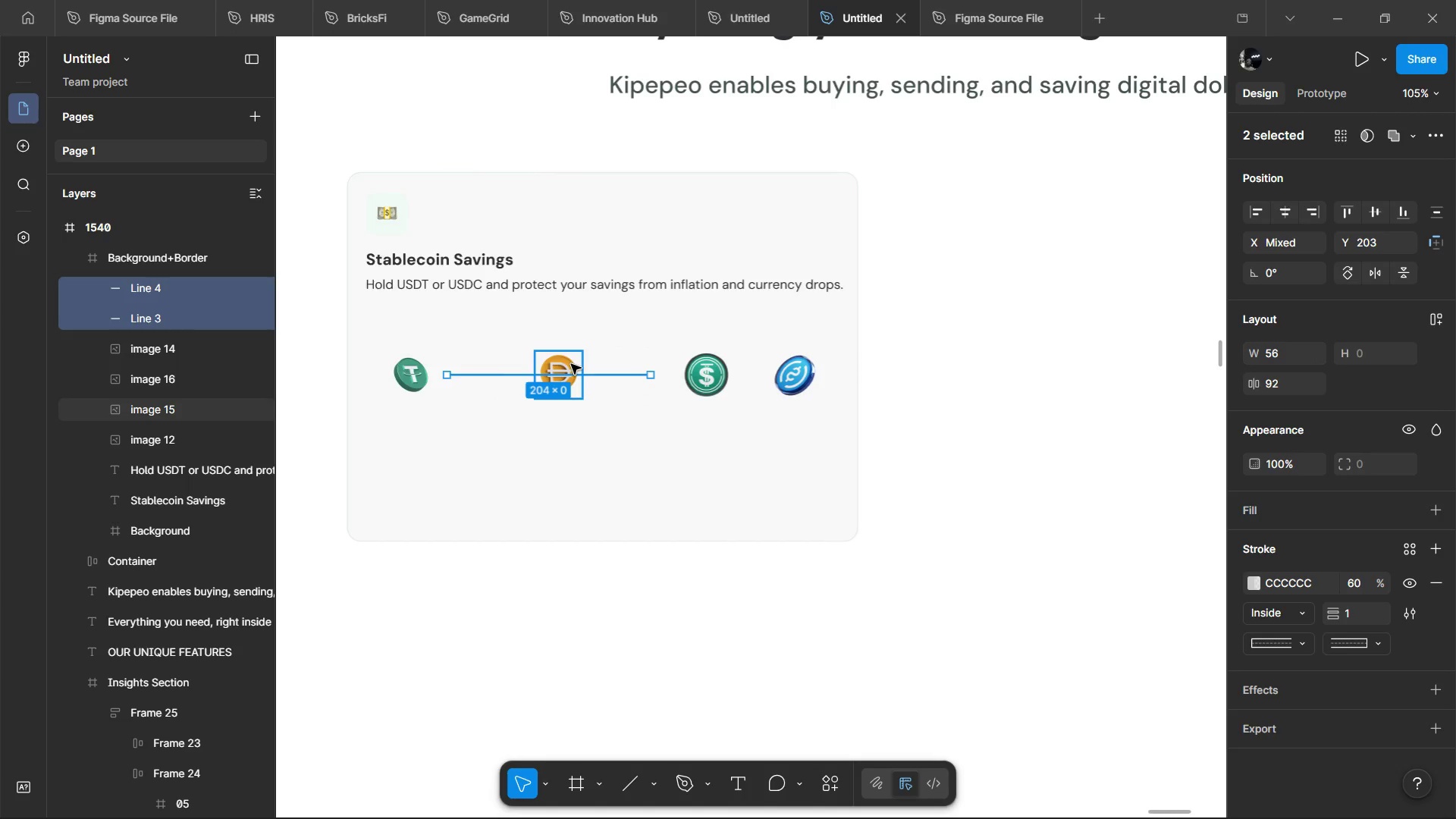 
left_click([571, 364])
 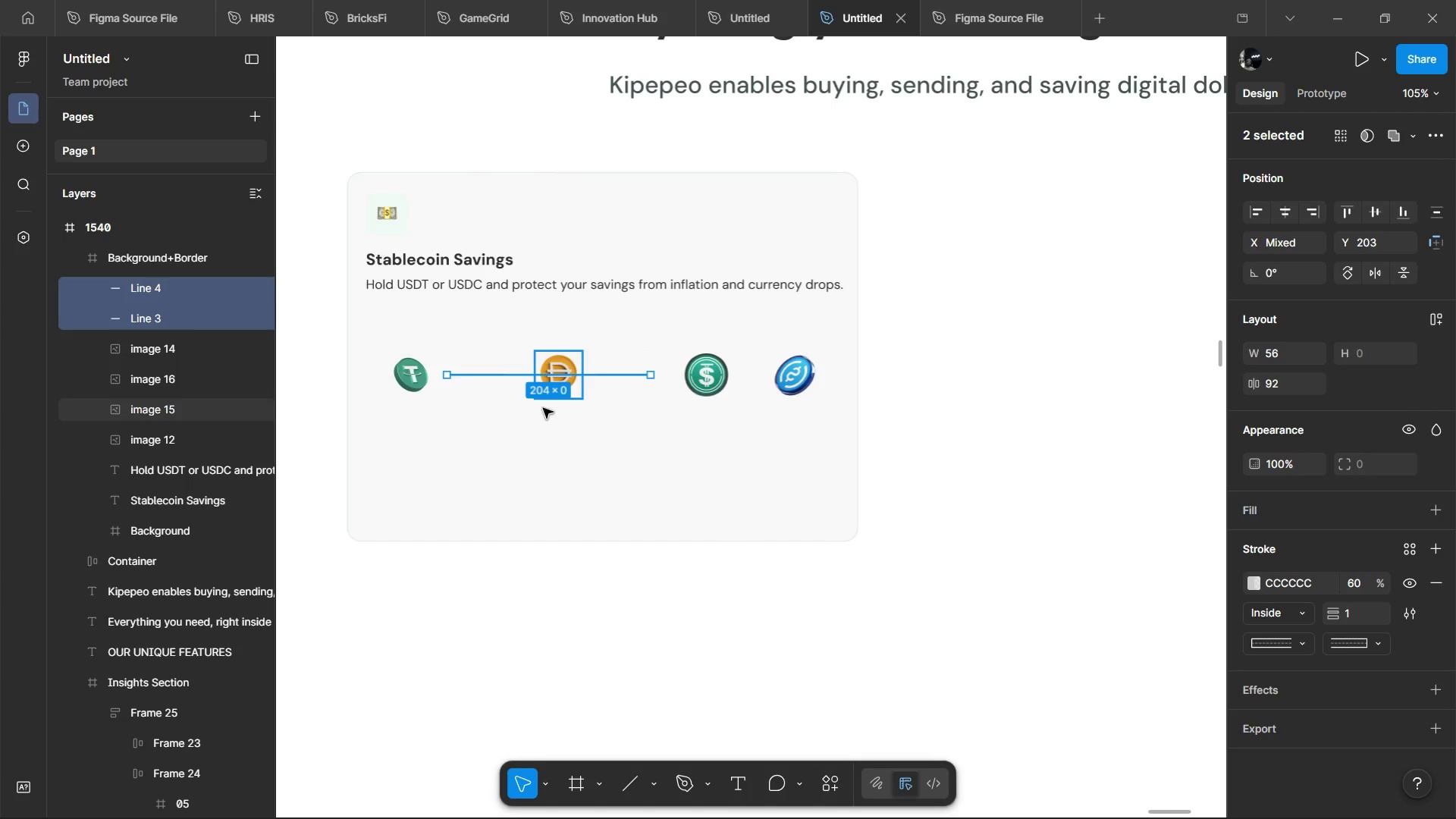 
hold_key(key=ControlLeft, duration=1.22)
 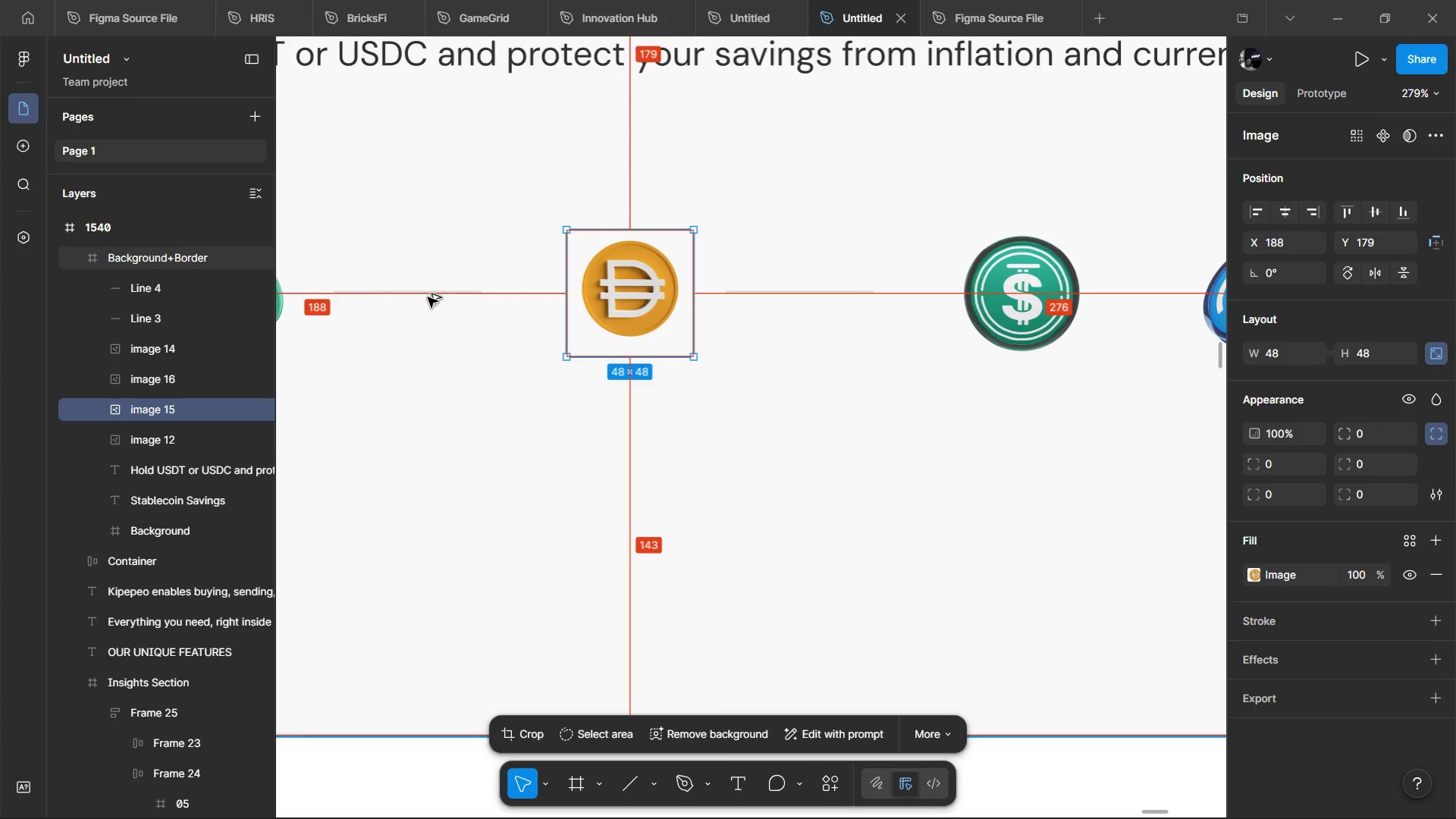 
hold_key(key=AltLeft, duration=1.52)
 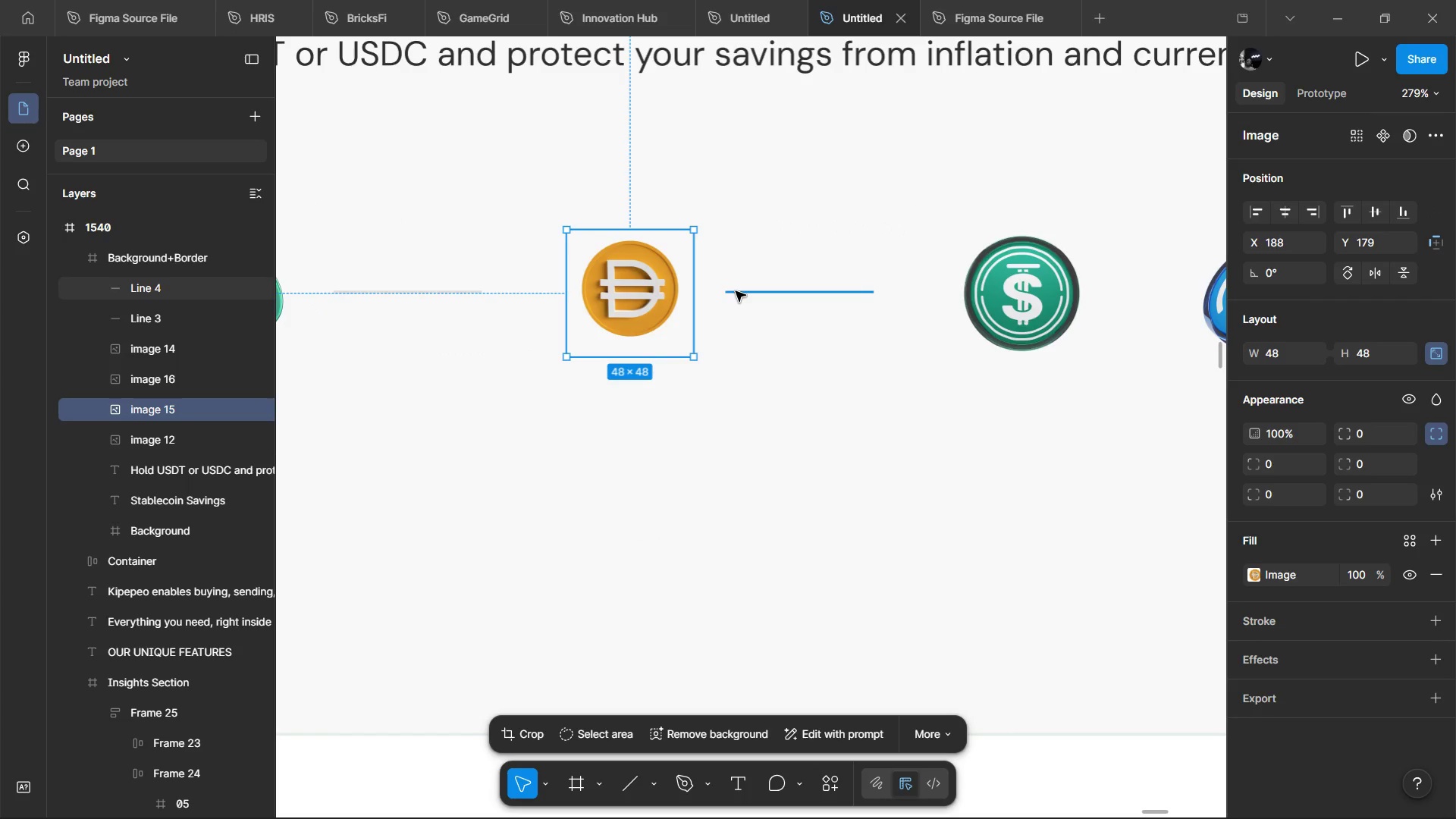 
scroll: coordinate [516, 424], scroll_direction: up, amount: 6.0
 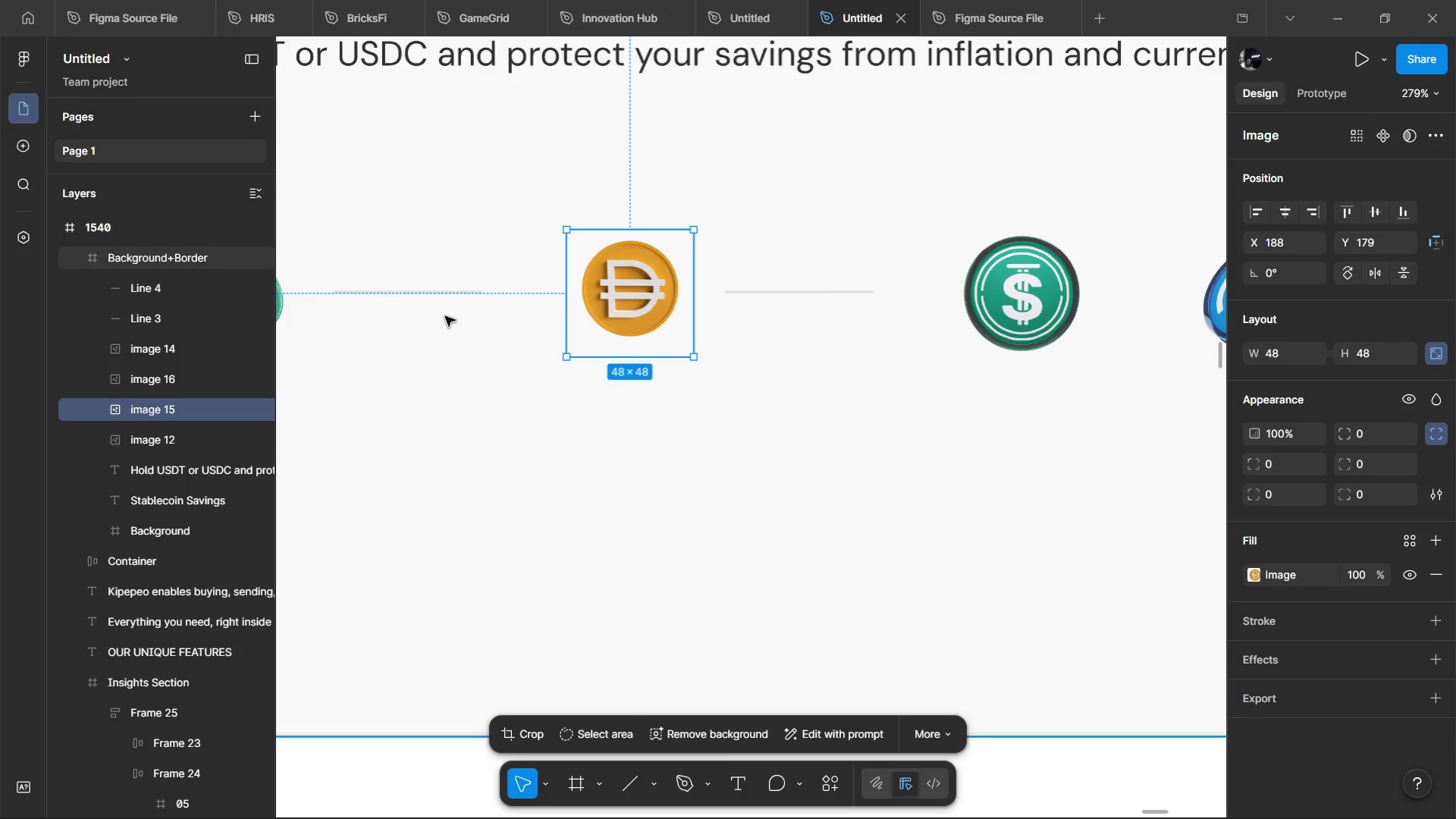 
hold_key(key=AltLeft, duration=0.34)
 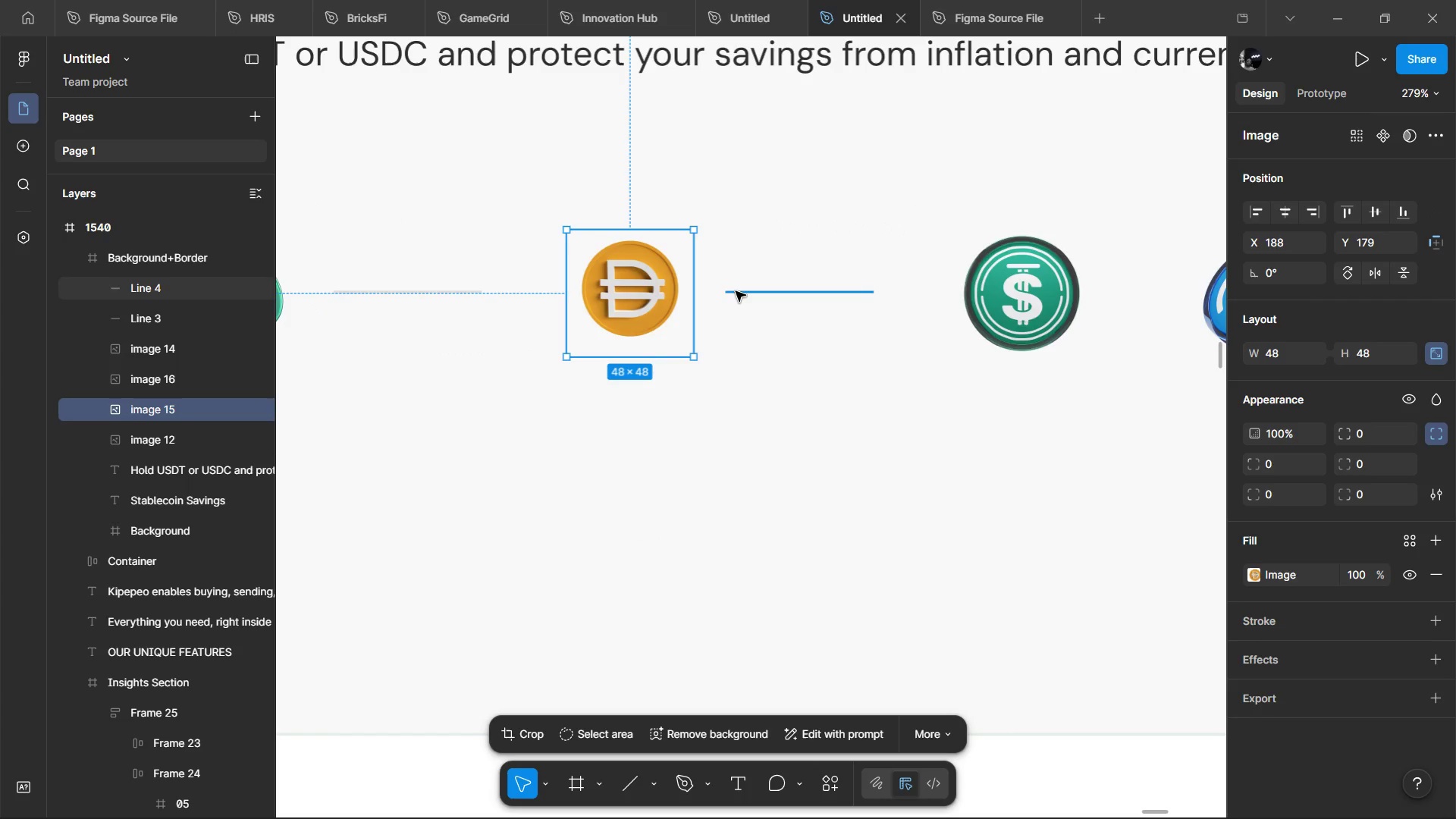 
hold_key(key=ShiftLeft, duration=0.78)
left_click([736, 291])
 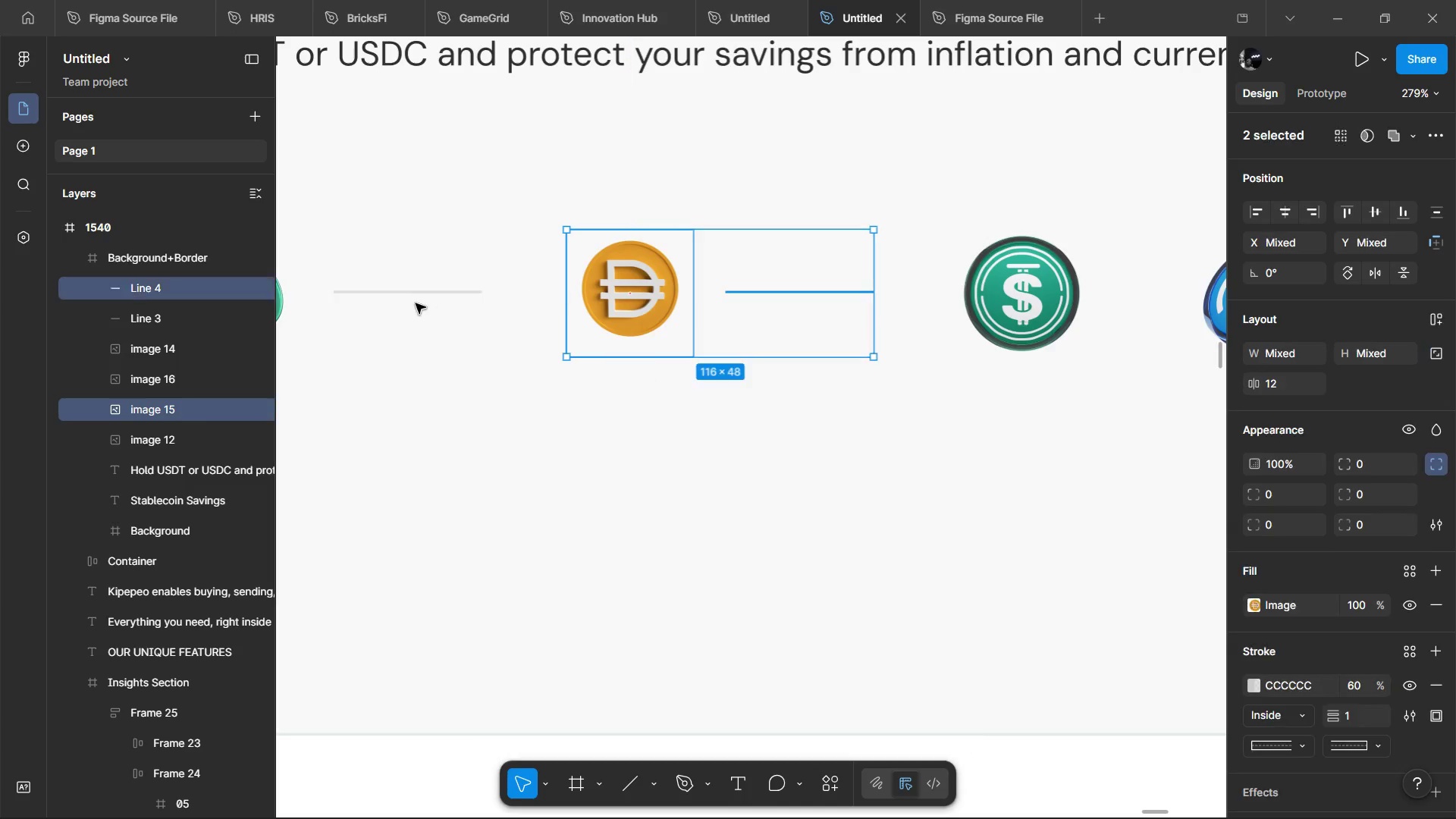 
hold_key(key=ControlLeft, duration=1.02)
 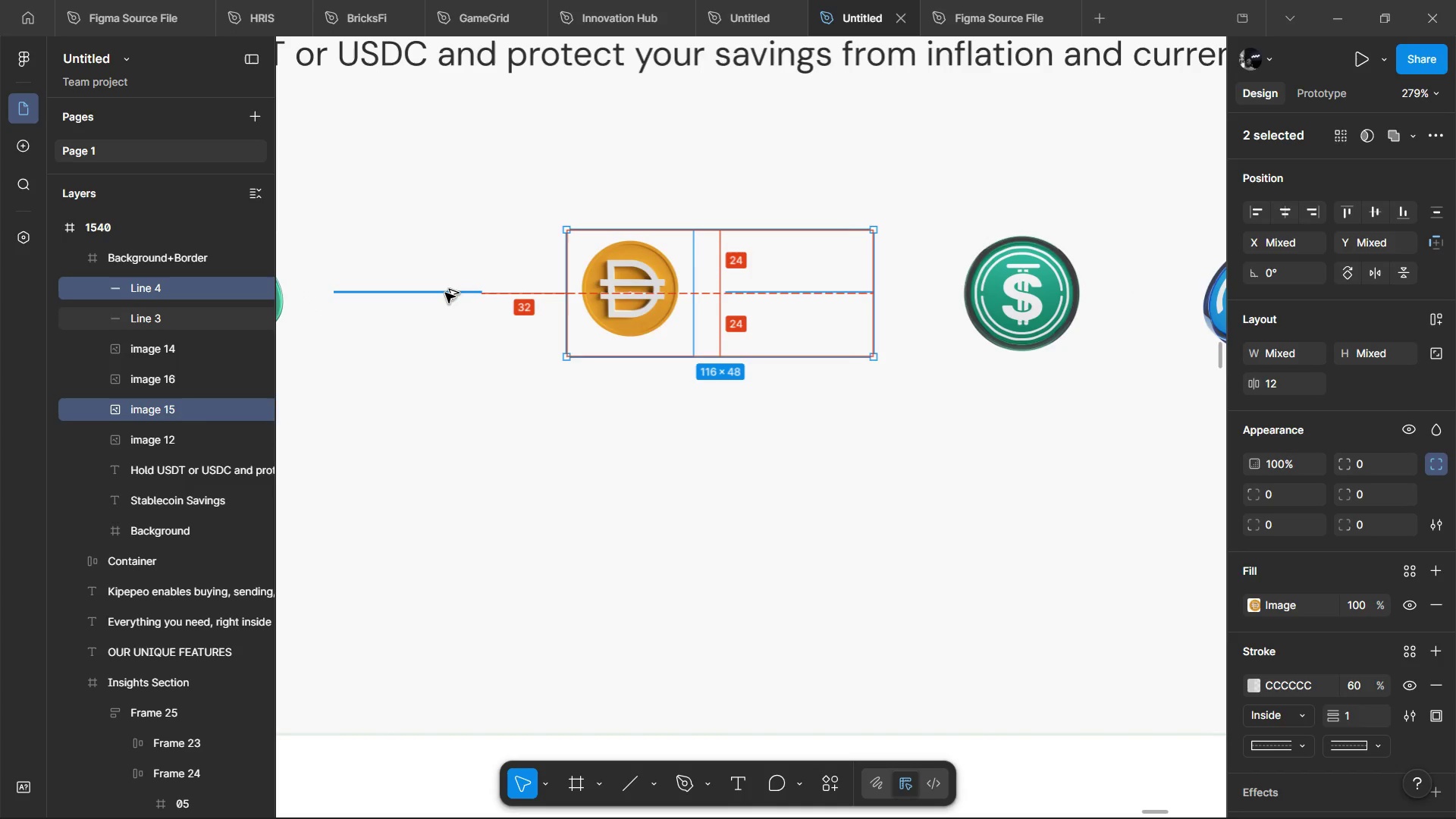 
key(Alt+Shift+ArrowLeft)
 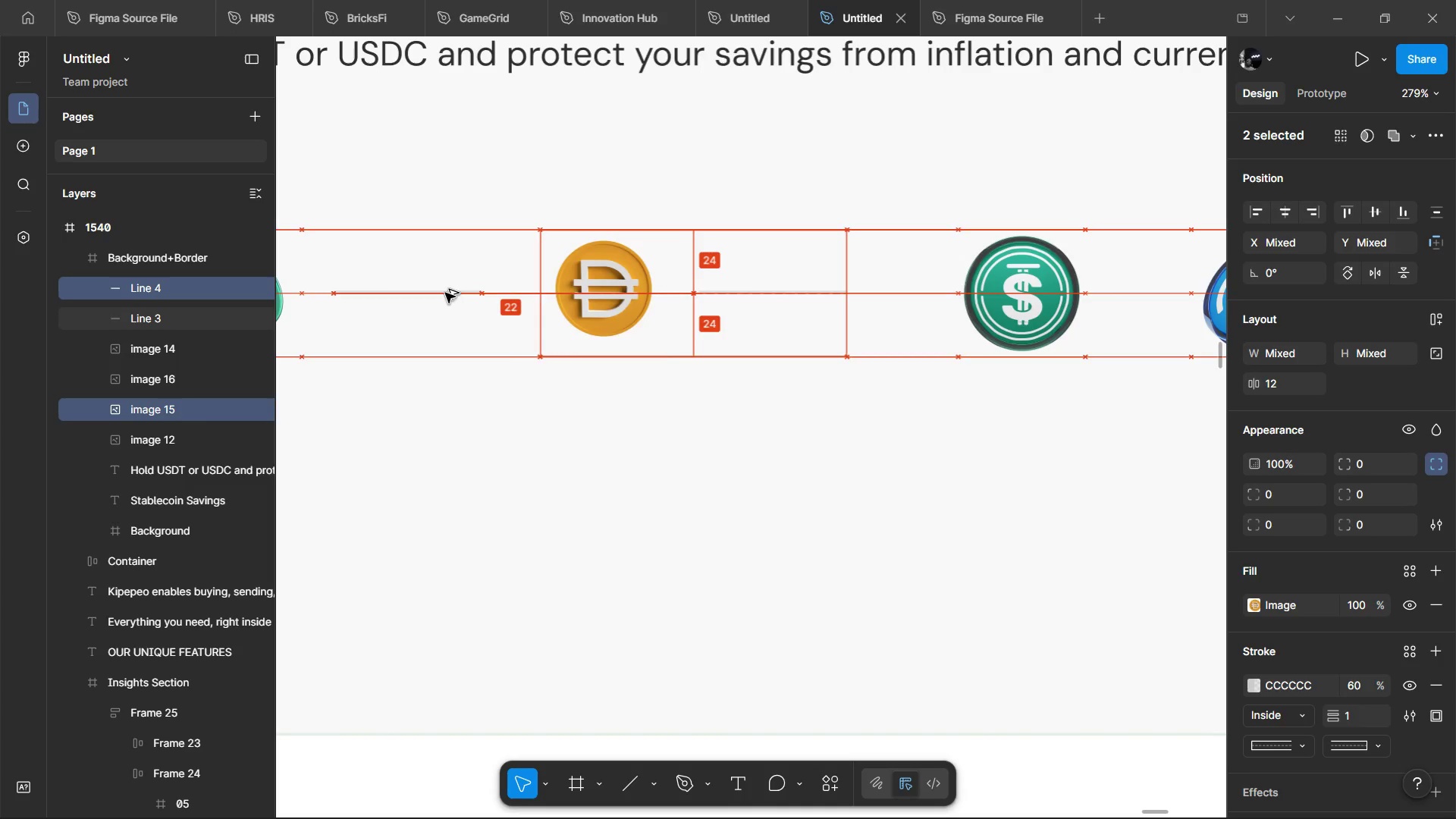 
key(Alt+Shift+ArrowLeft)
 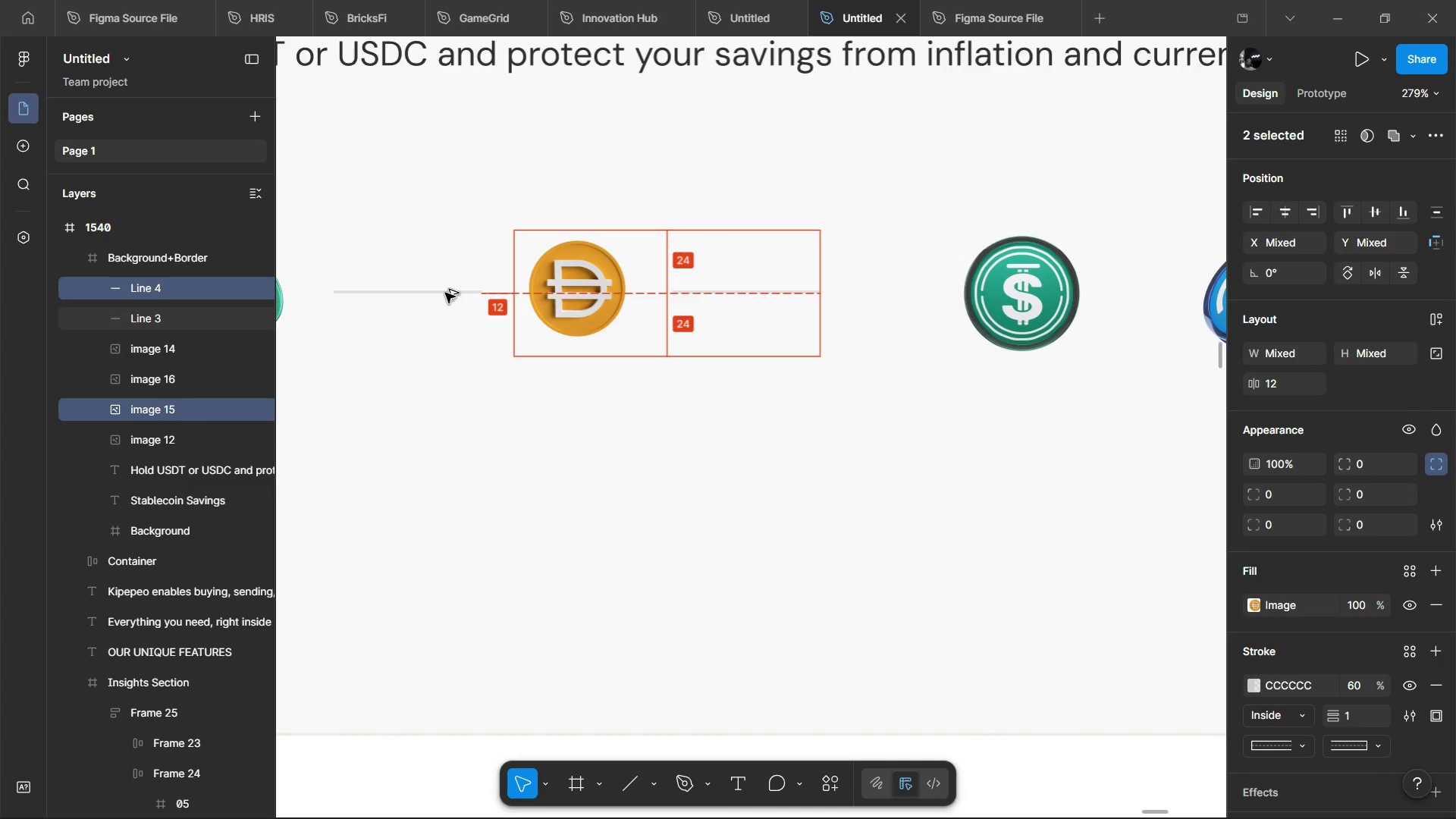 
hold_key(key=ControlLeft, duration=0.36)
 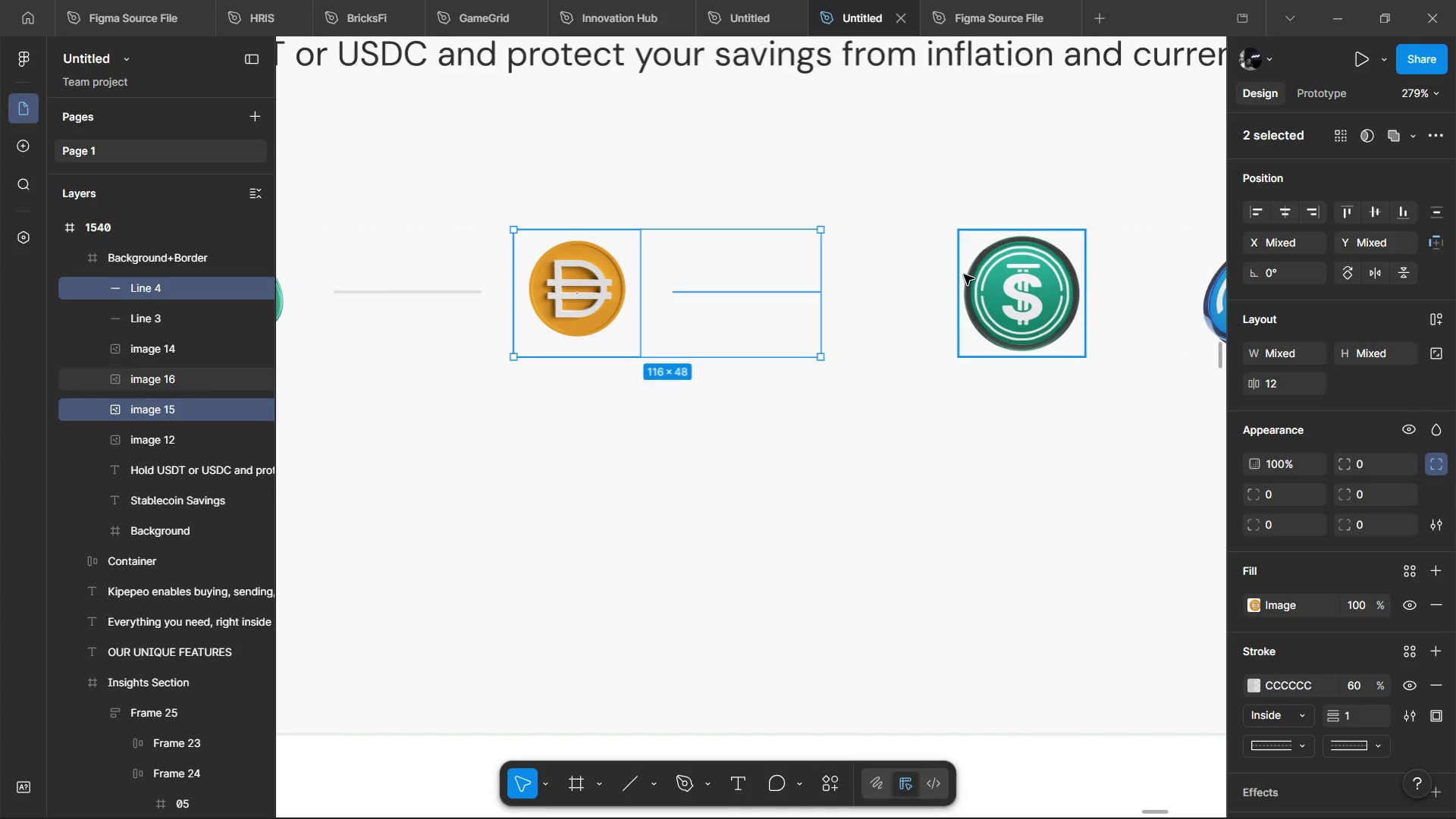 
left_click([964, 275])
 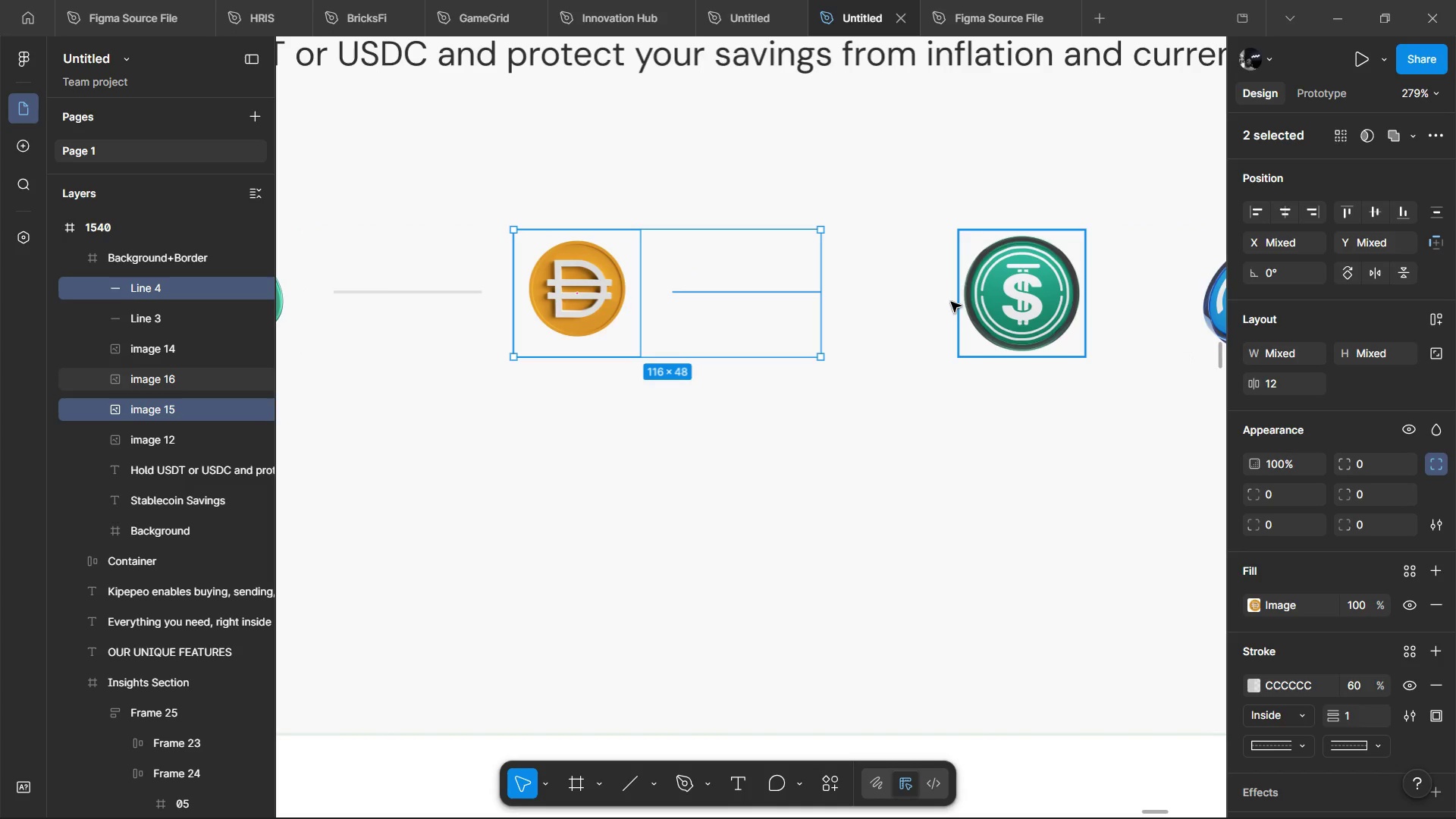 
hold_key(key=ControlLeft, duration=0.64)
scroll: coordinate [951, 302], scroll_direction: down, amount: 3.0
 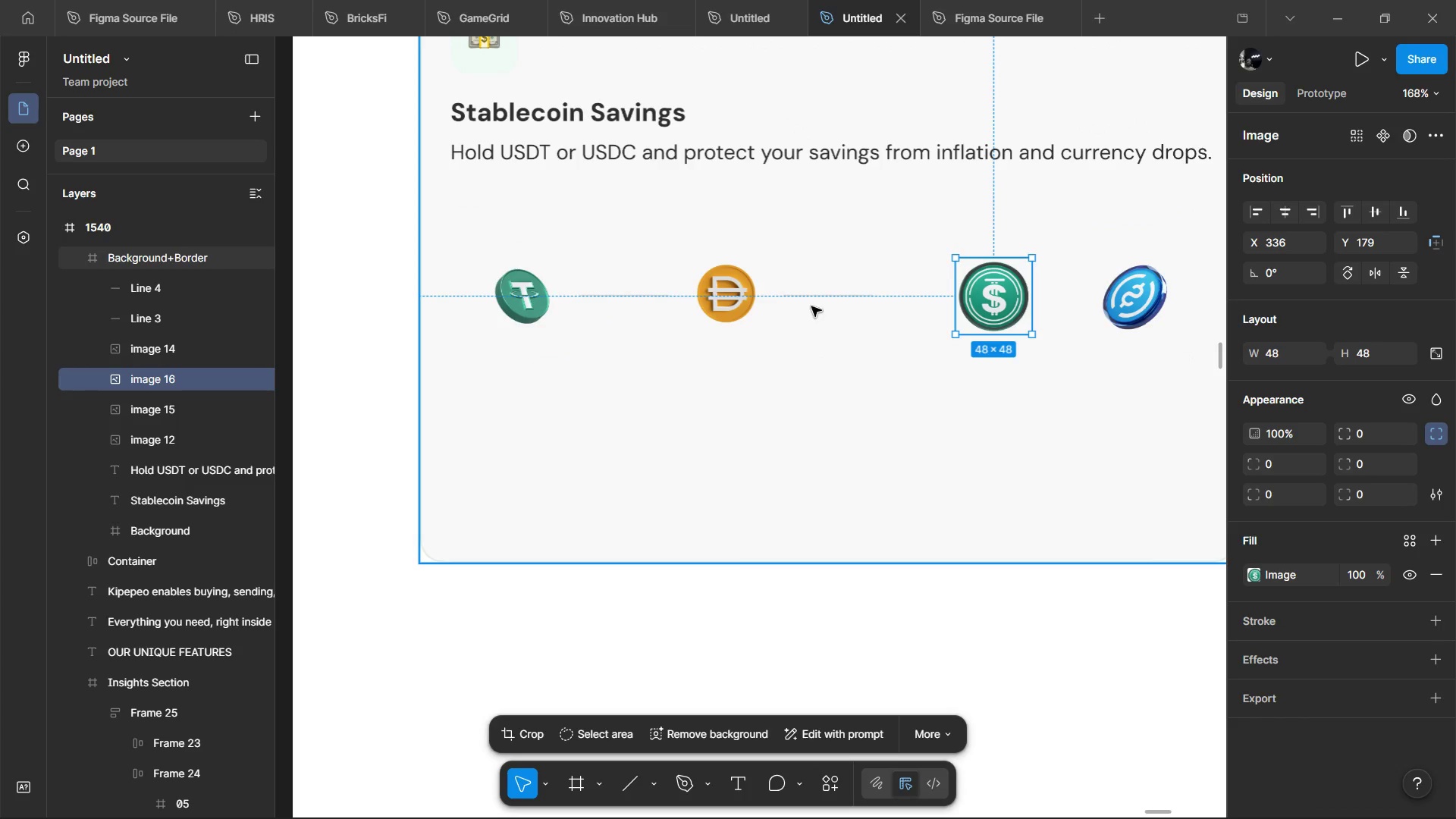 
key(Alt+Shift+ArrowLeft)
 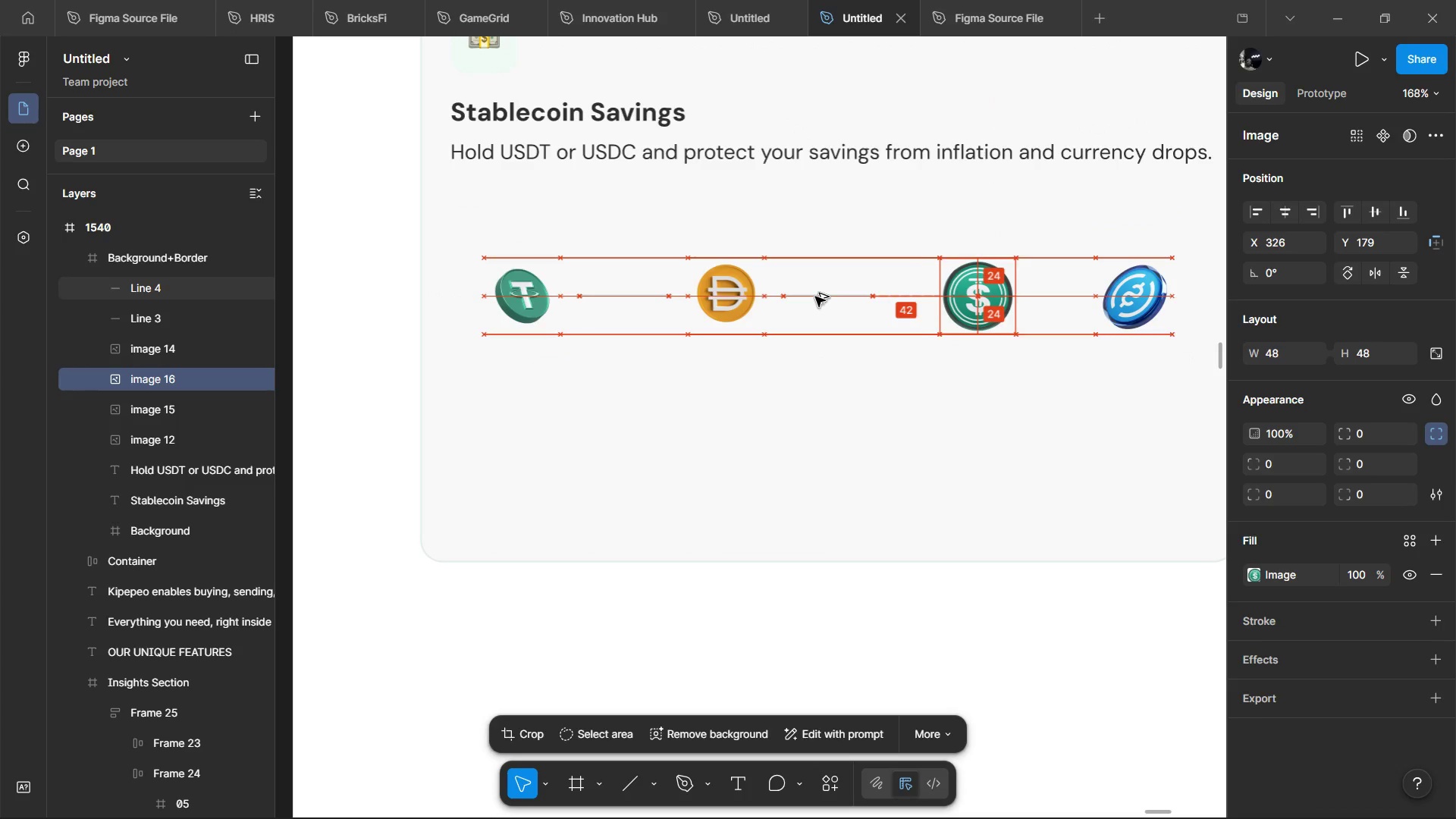 
key(Alt+Shift+ArrowLeft)
 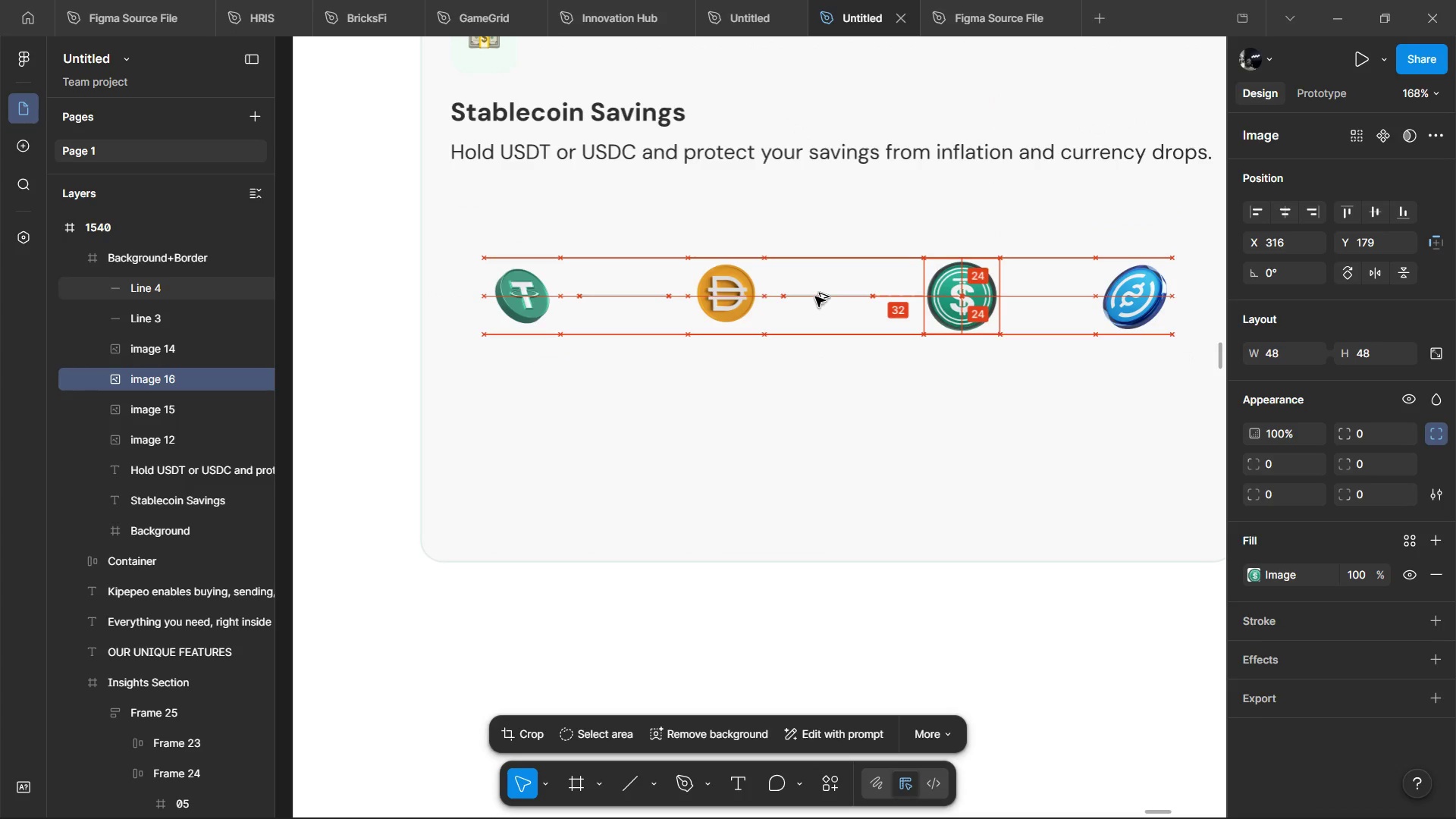 
key(Alt+Shift+ArrowLeft)
 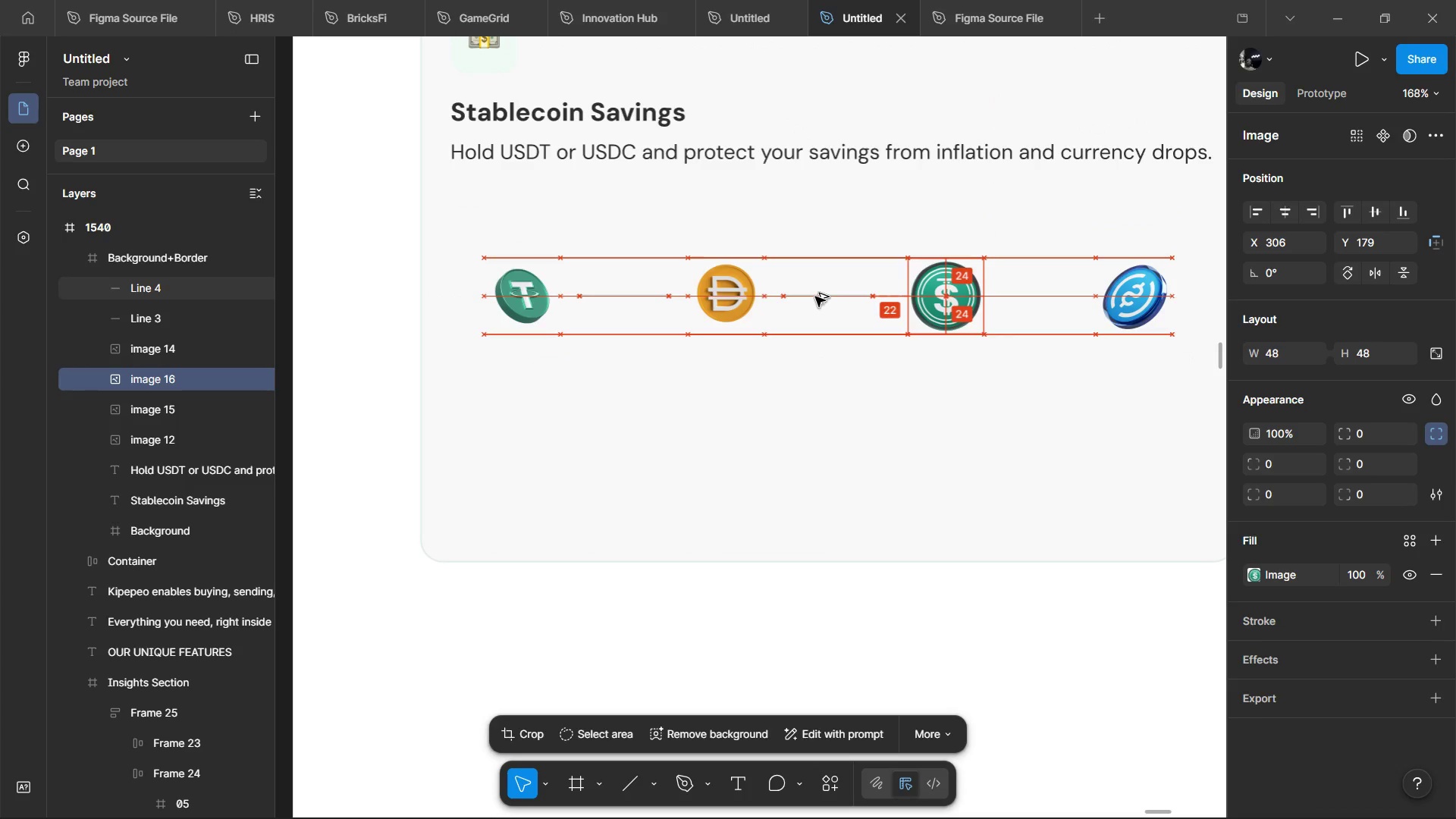 
key(Alt+Shift+ArrowLeft)
 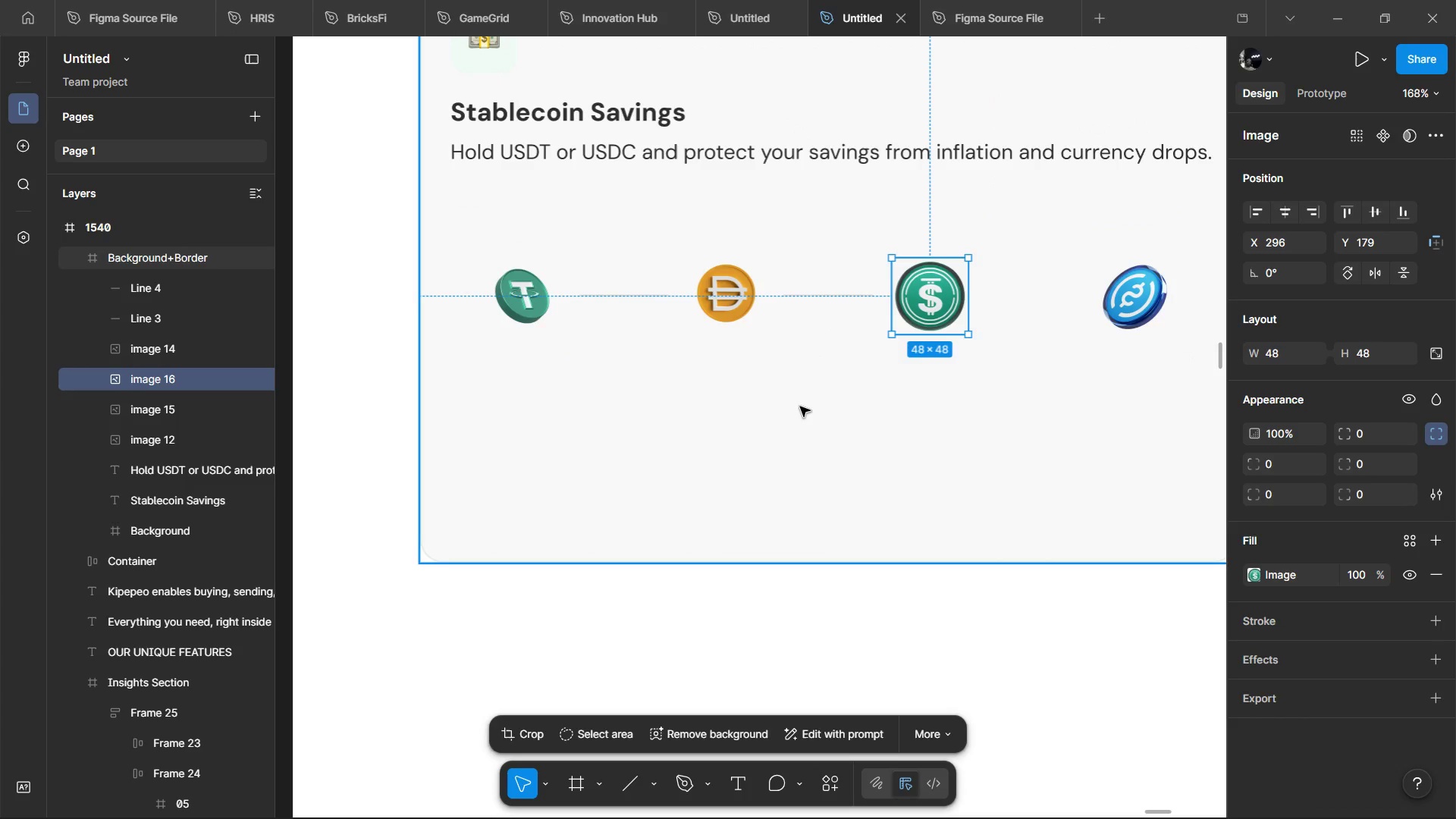 
left_click([800, 408])
 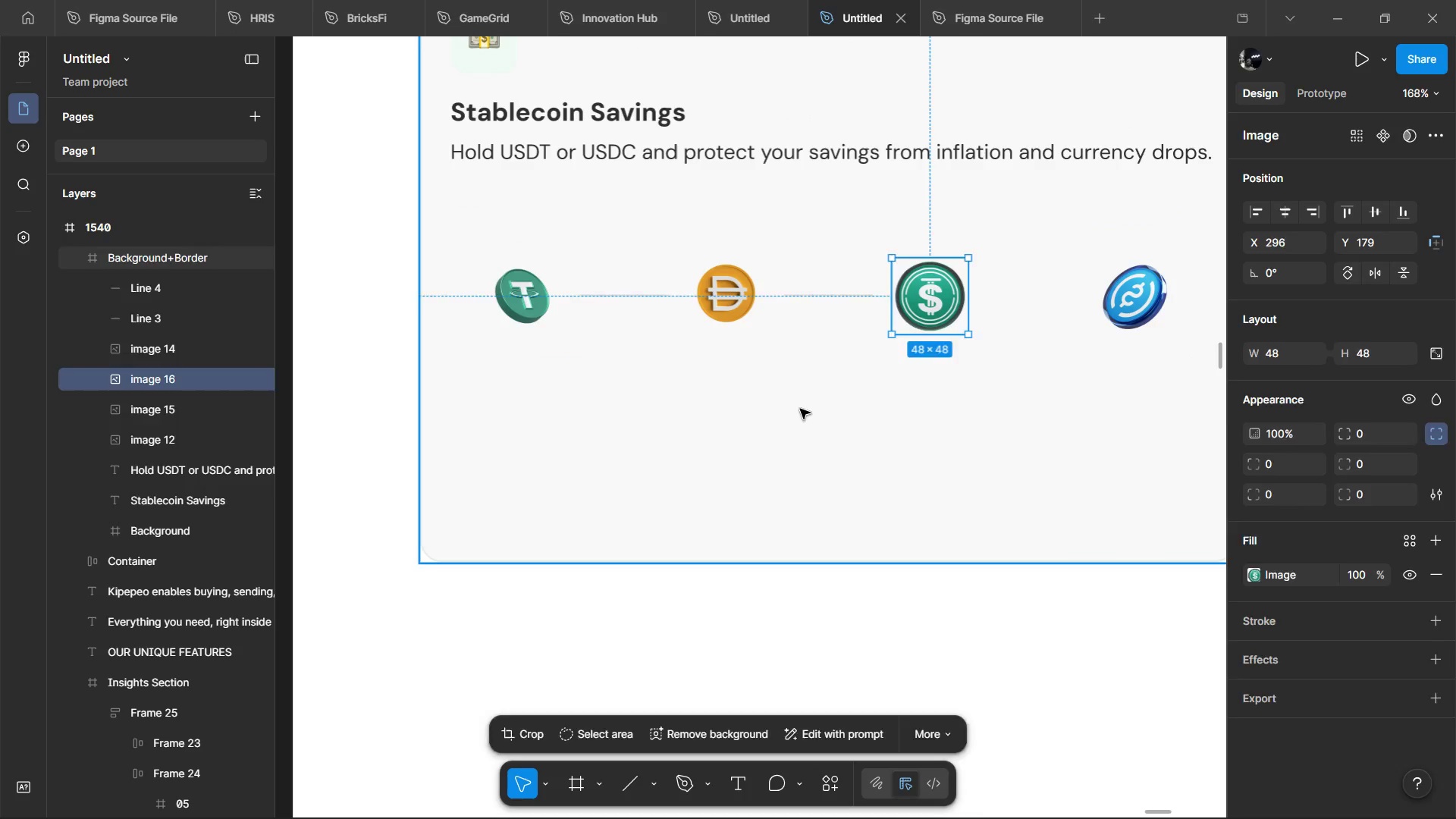 
hold_key(key=ControlLeft, duration=0.7)
scroll: coordinate [800, 409], scroll_direction: down, amount: 2.0
 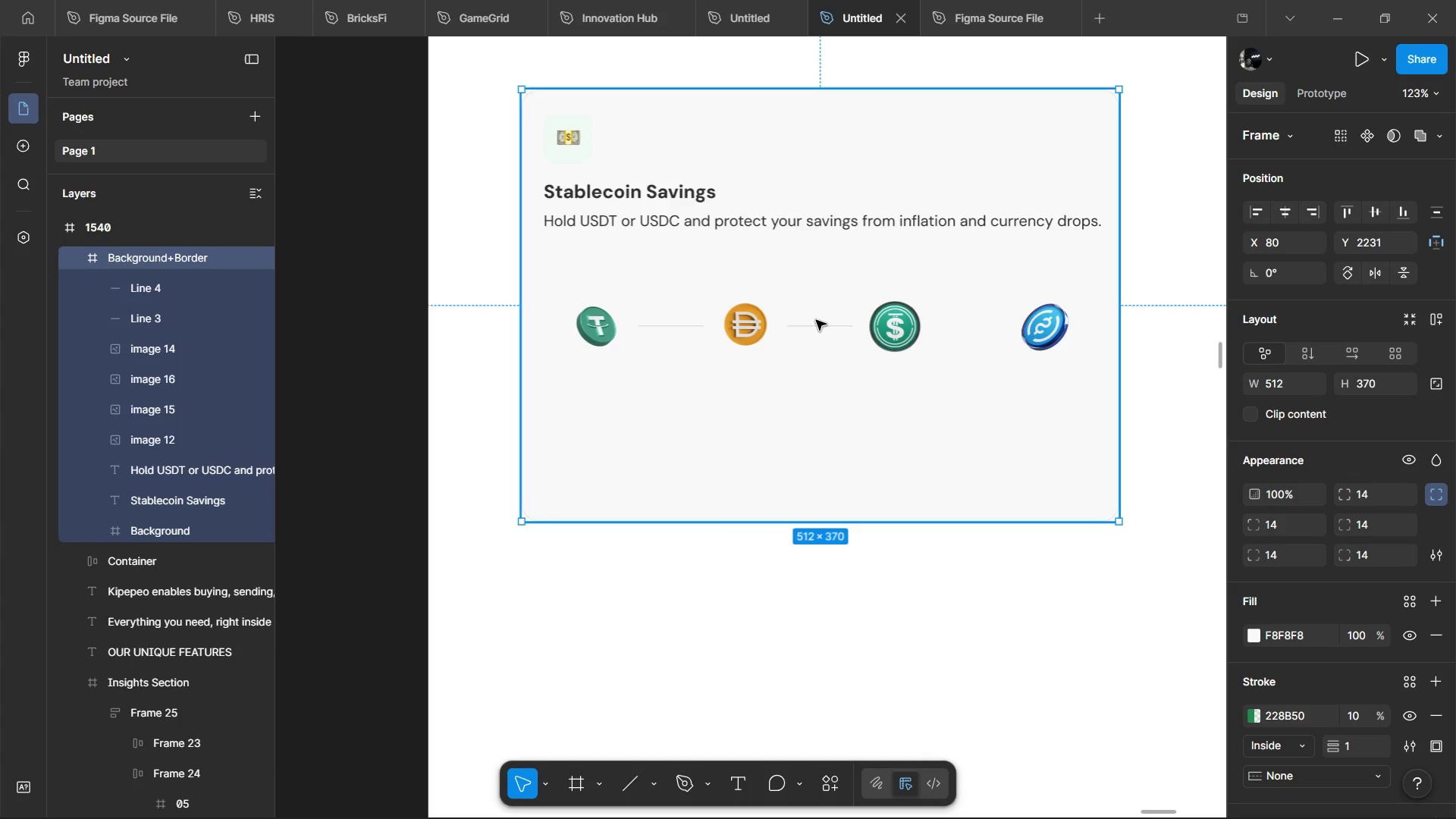 
hold_key(key=ControlLeft, duration=0.69)
 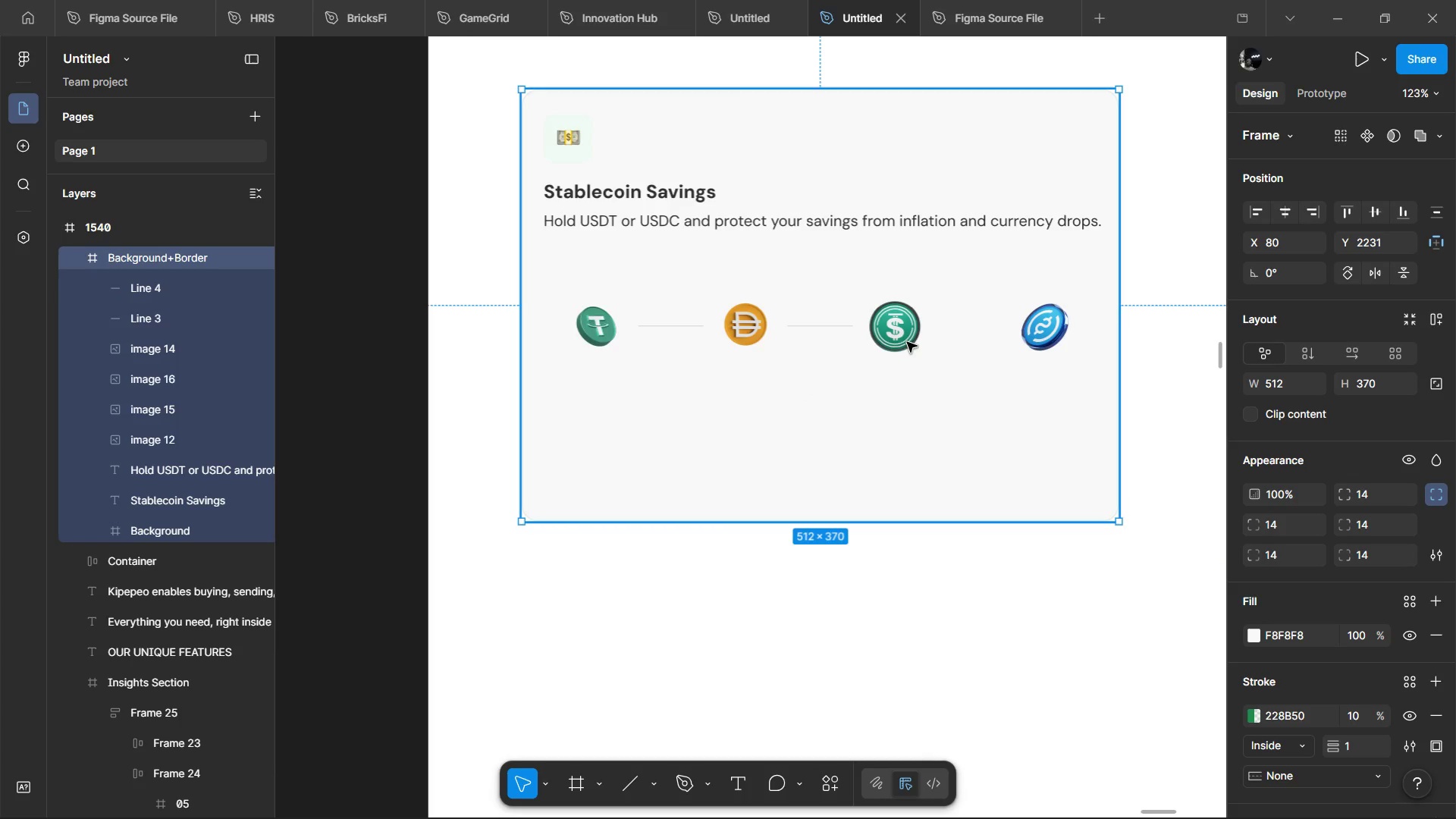 
left_click([907, 342])
 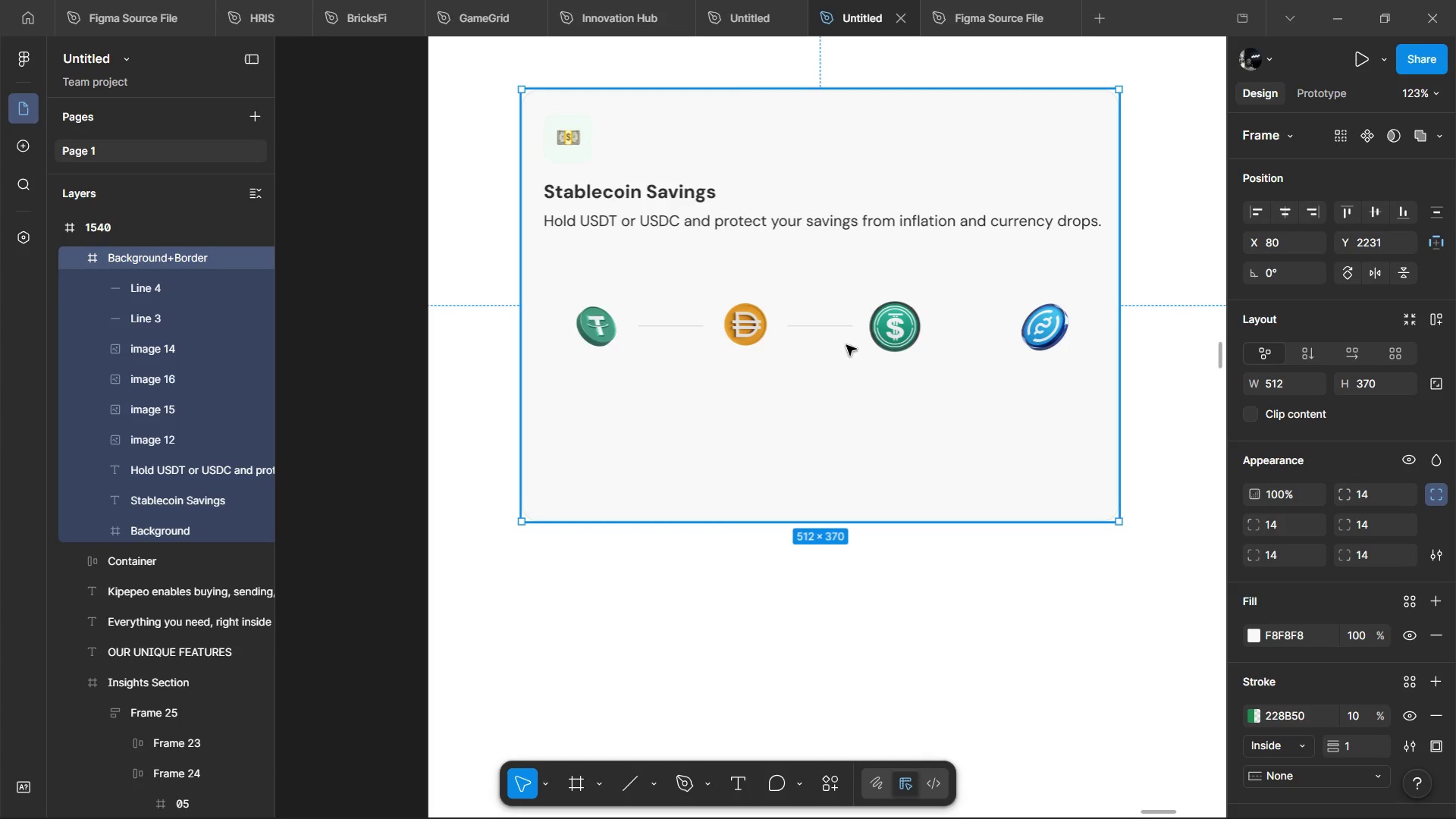 
hold_key(key=ControlLeft, duration=0.78)
left_click([881, 323])
 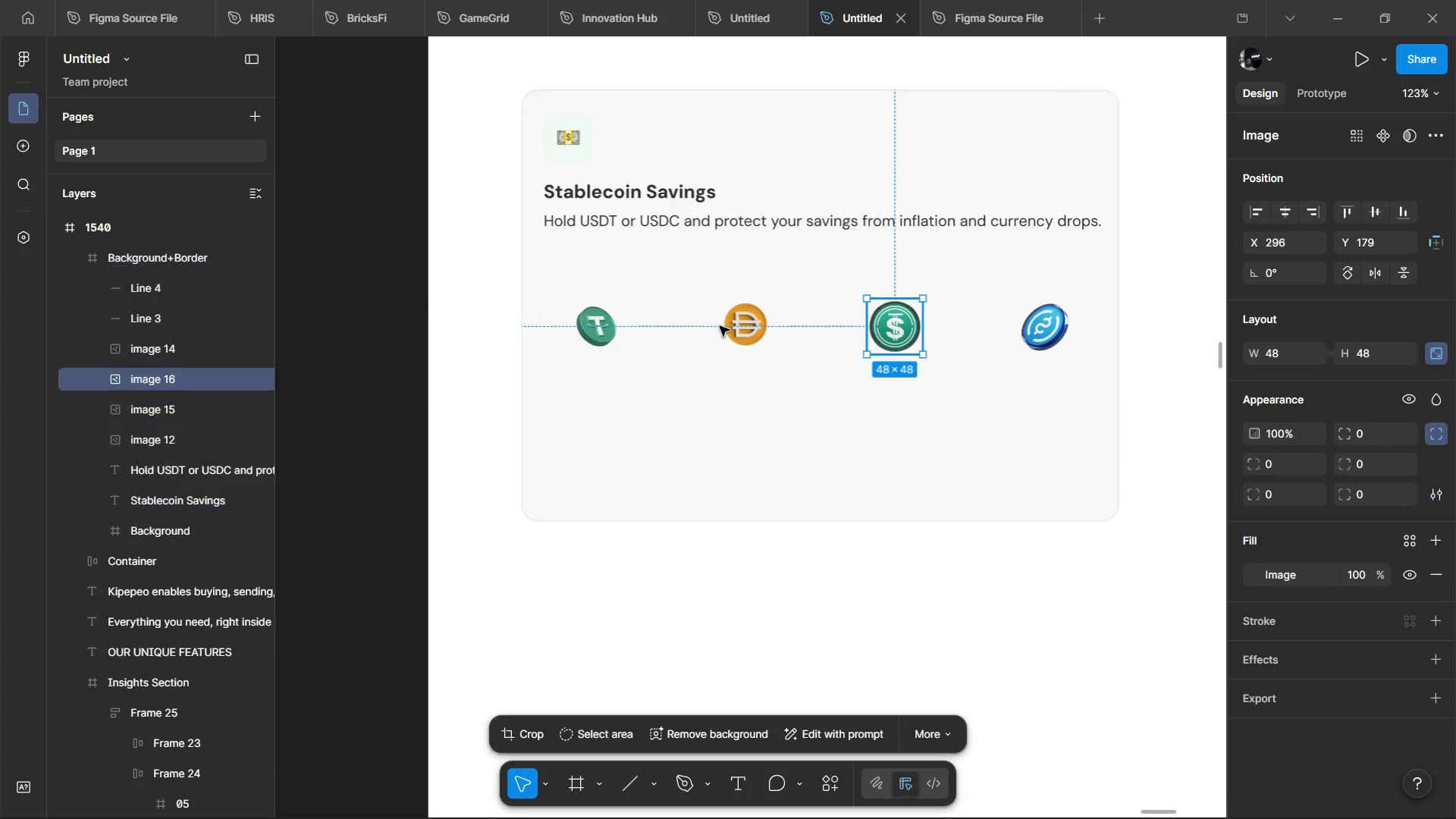 
hold_key(key=ShiftLeft, duration=1.5)
left_click([718, 325])
 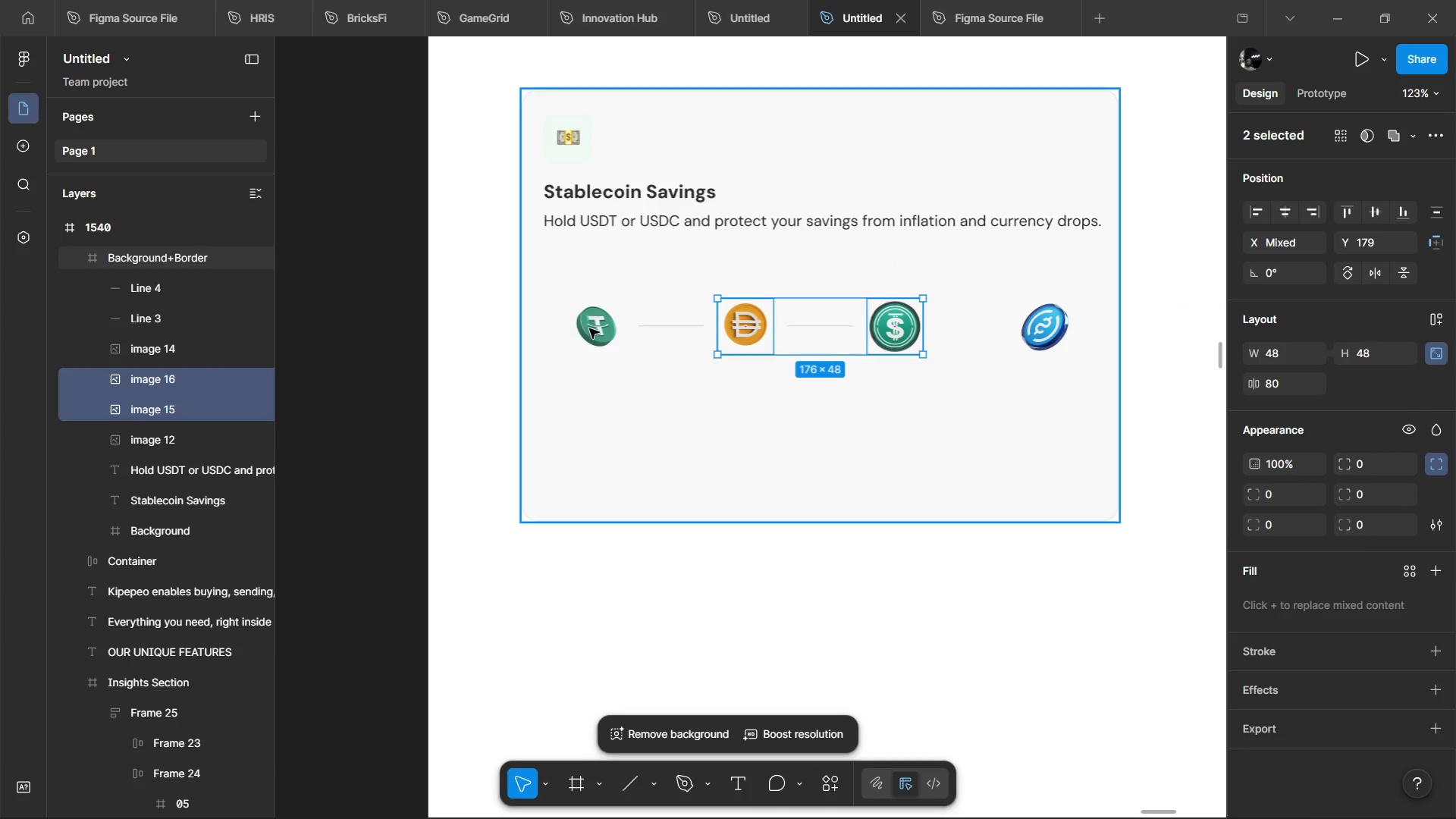 
hold_key(key=ShiftLeft, duration=1.51)
left_click([591, 328])
 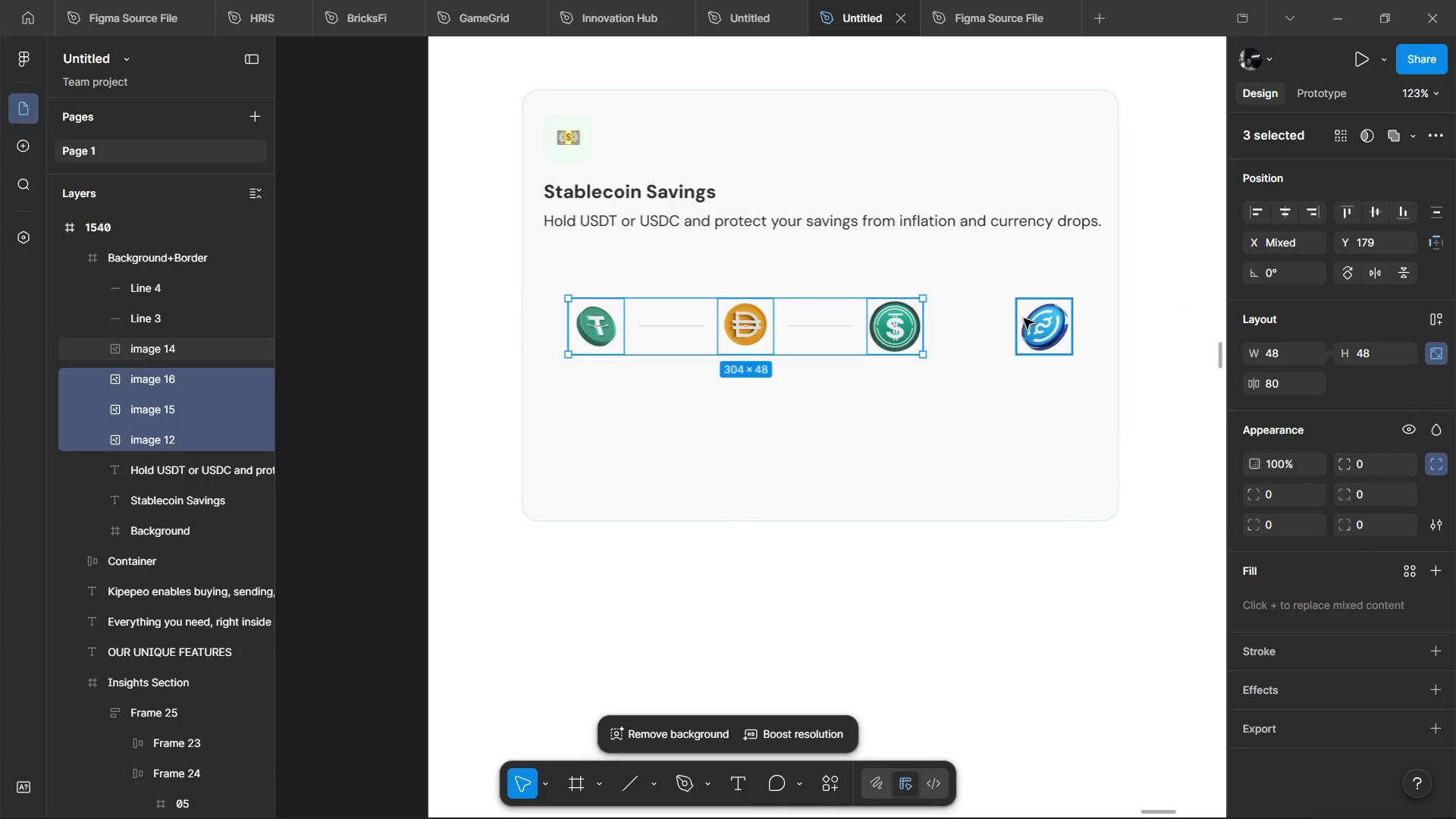 
left_click([1024, 318])
 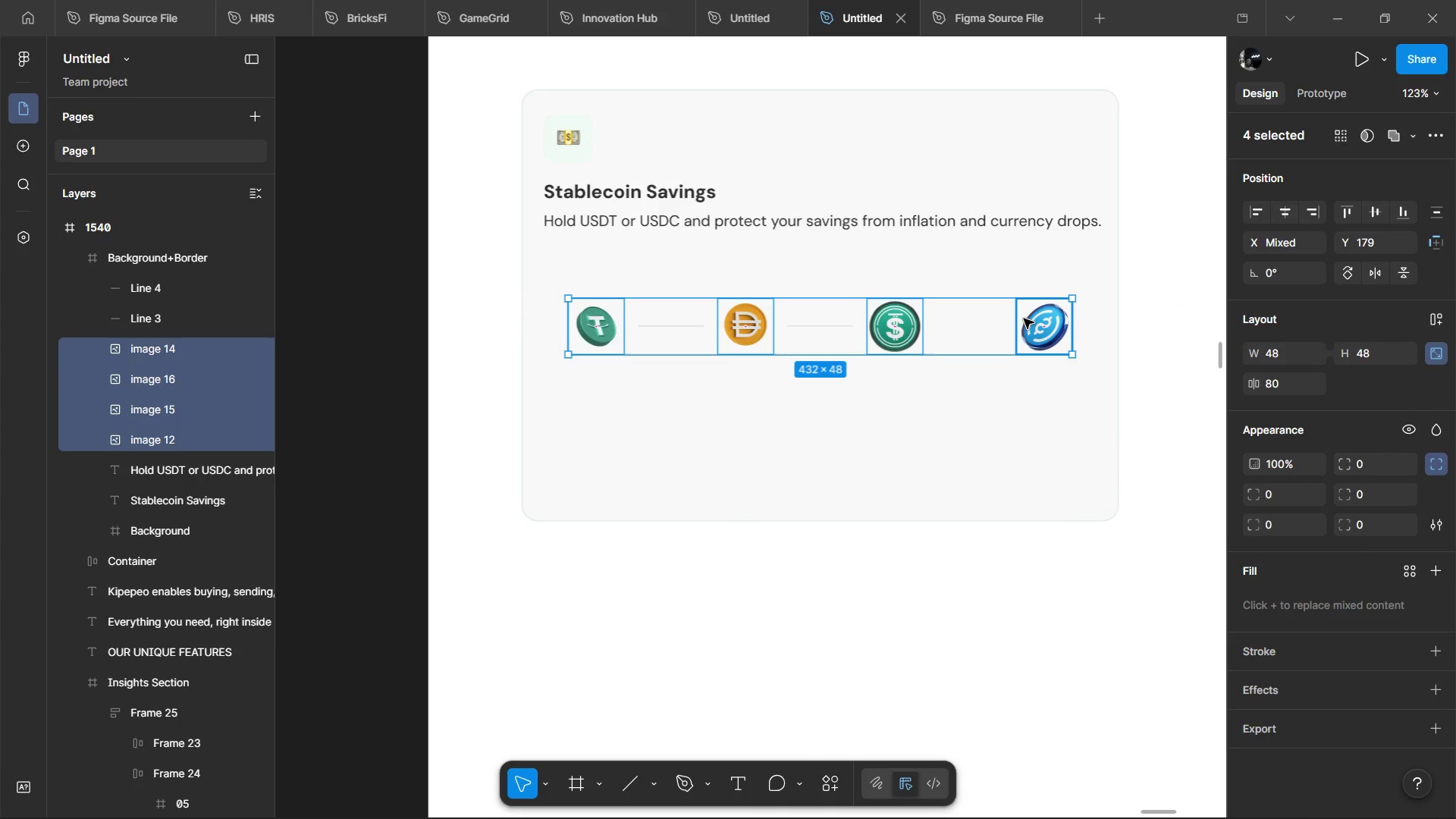 
hold_key(key=ShiftLeft, duration=0.8)
 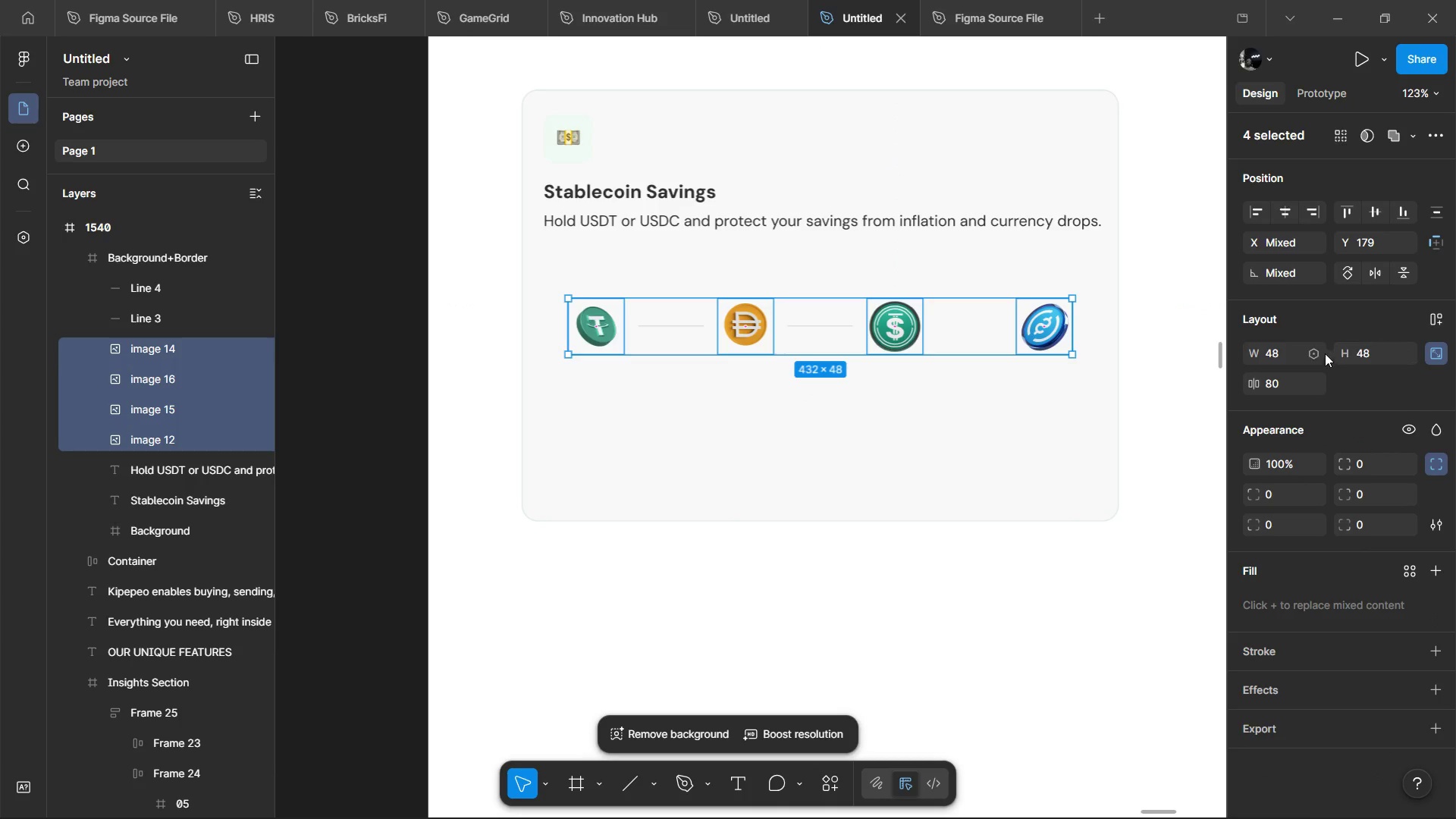 
left_click([1301, 356])
 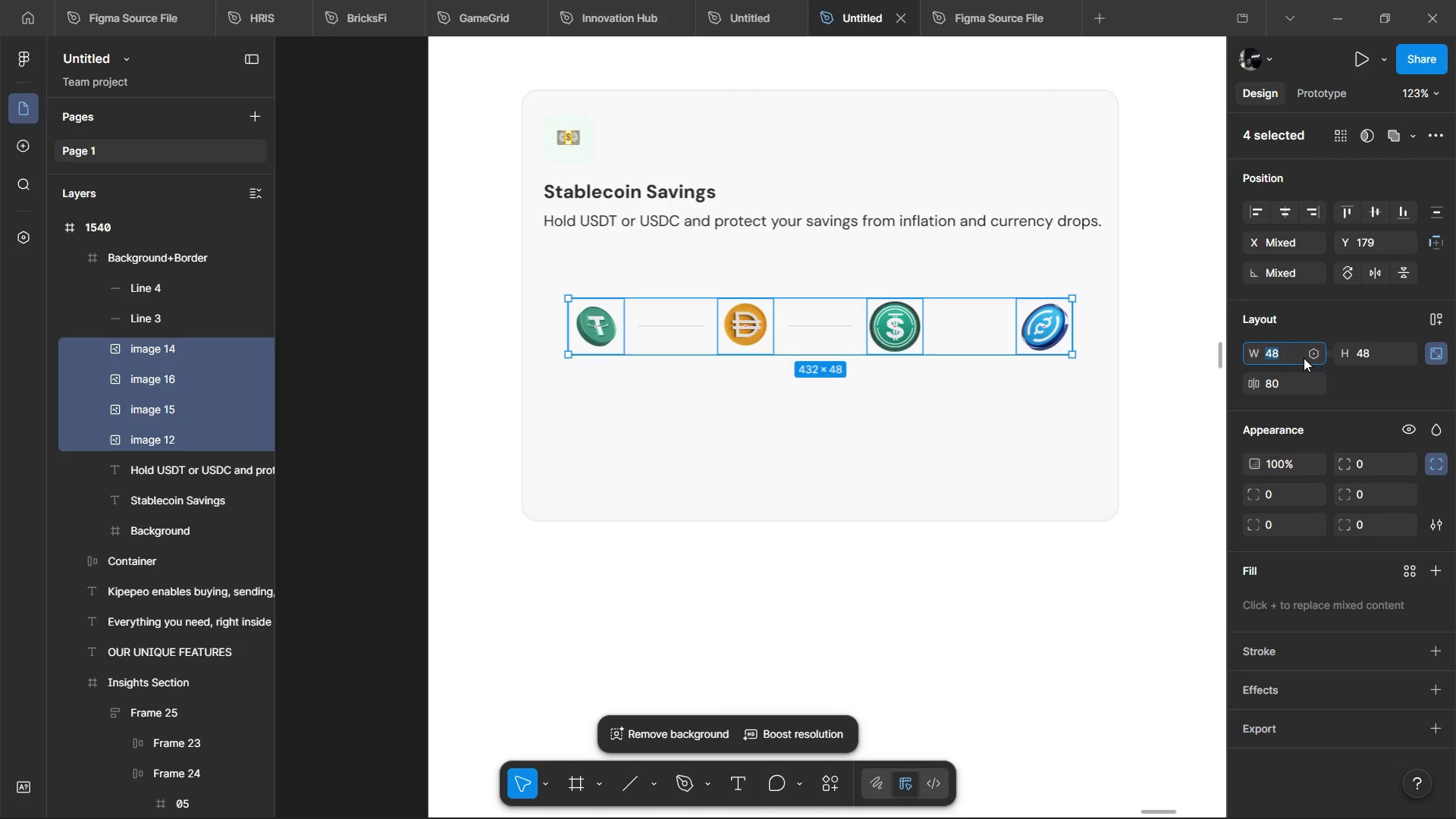 
type(32)
 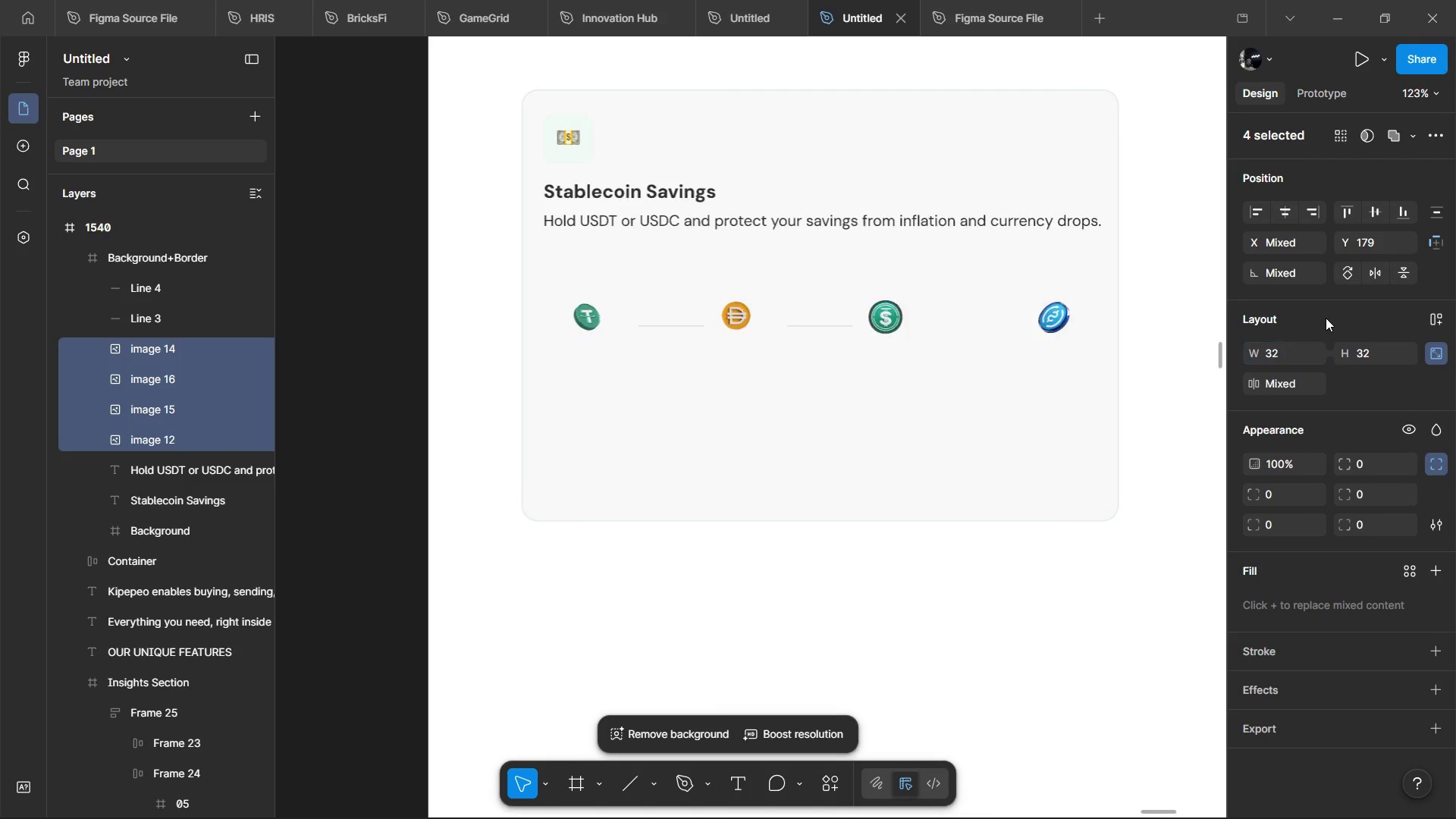 
left_click([1326, 318])
 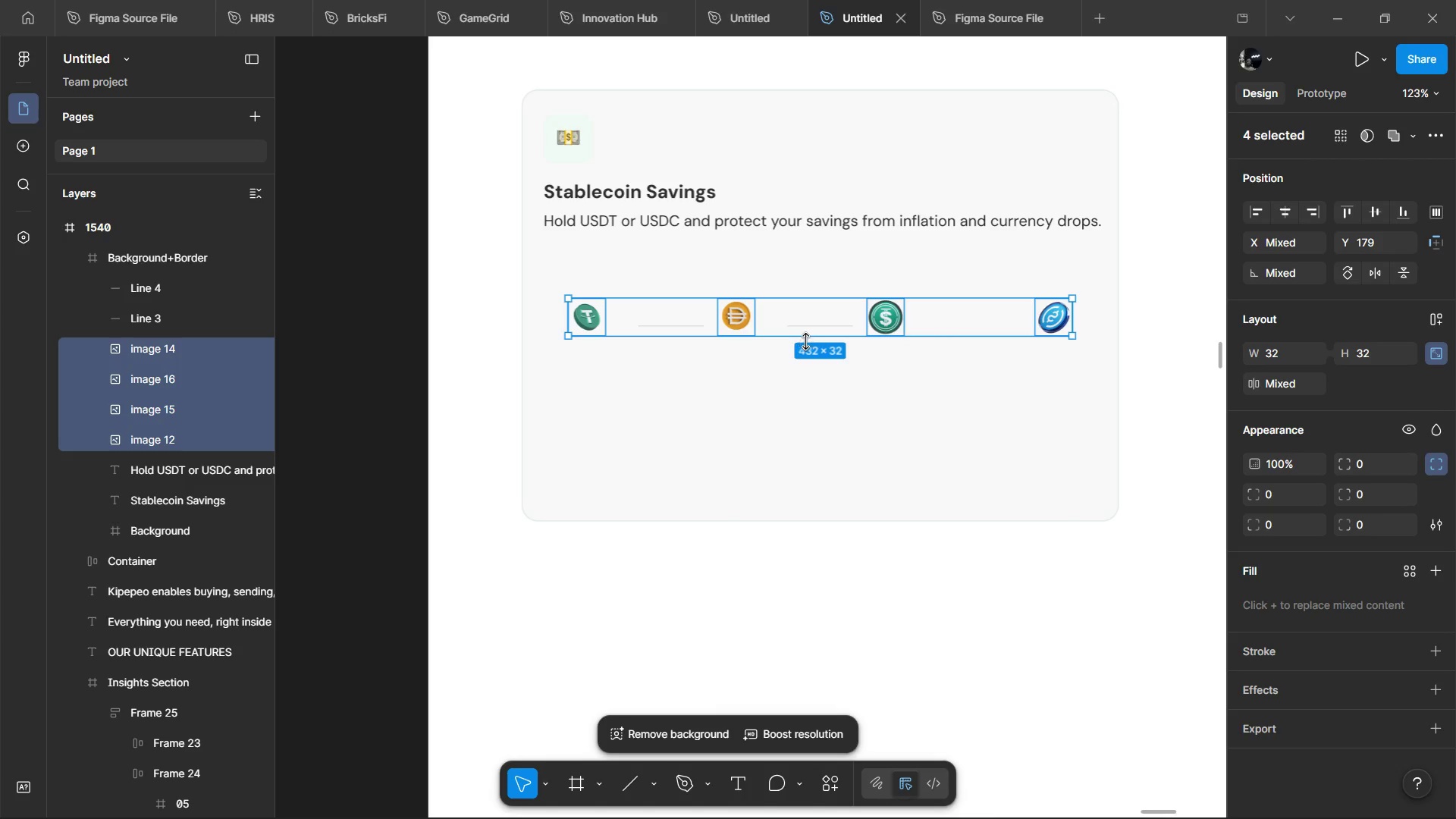 
key(Alt+Shift+ArrowDown)
 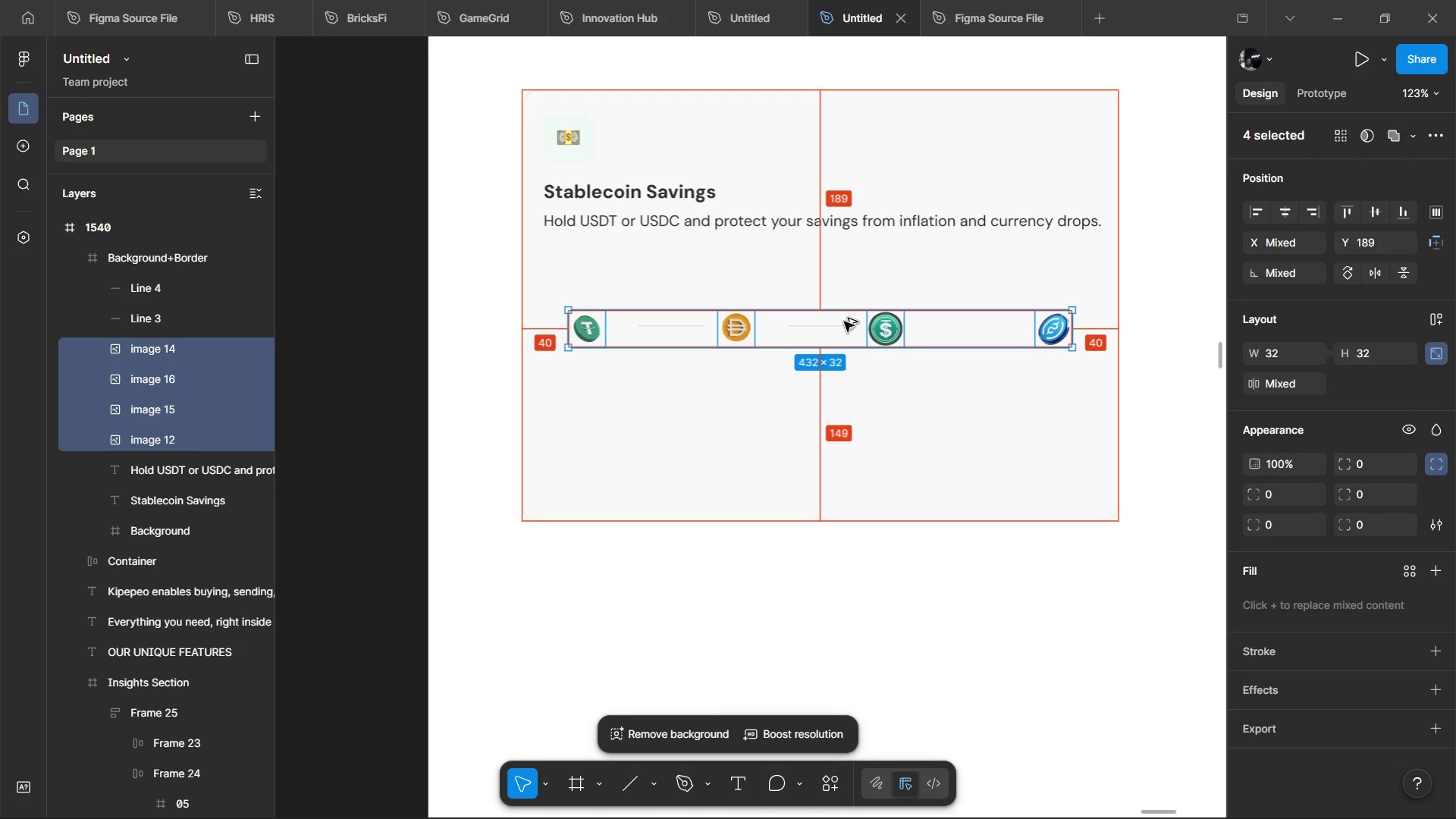 
key(Alt+ArrowUp)
 